 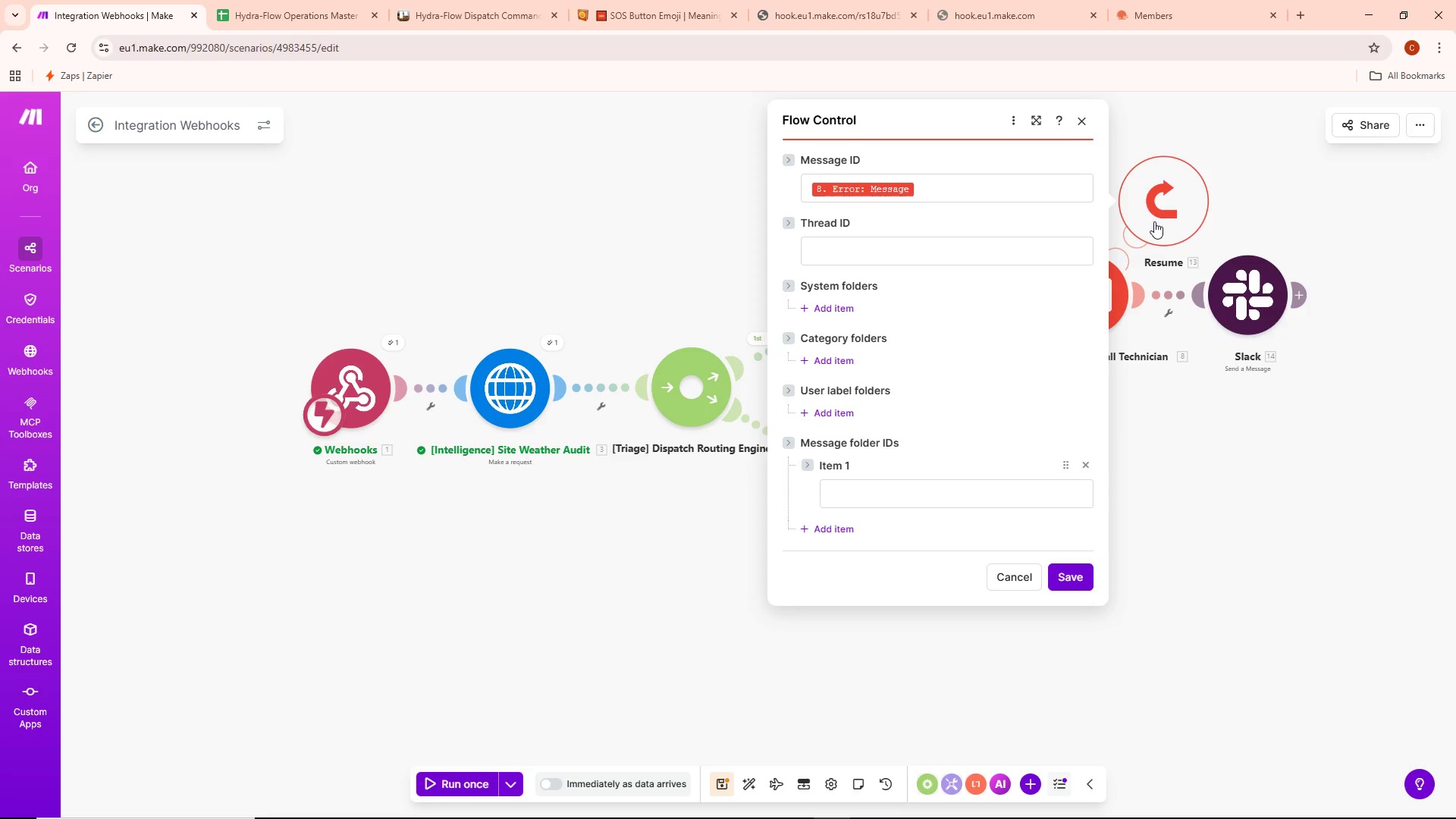 
left_click([843, 533])
 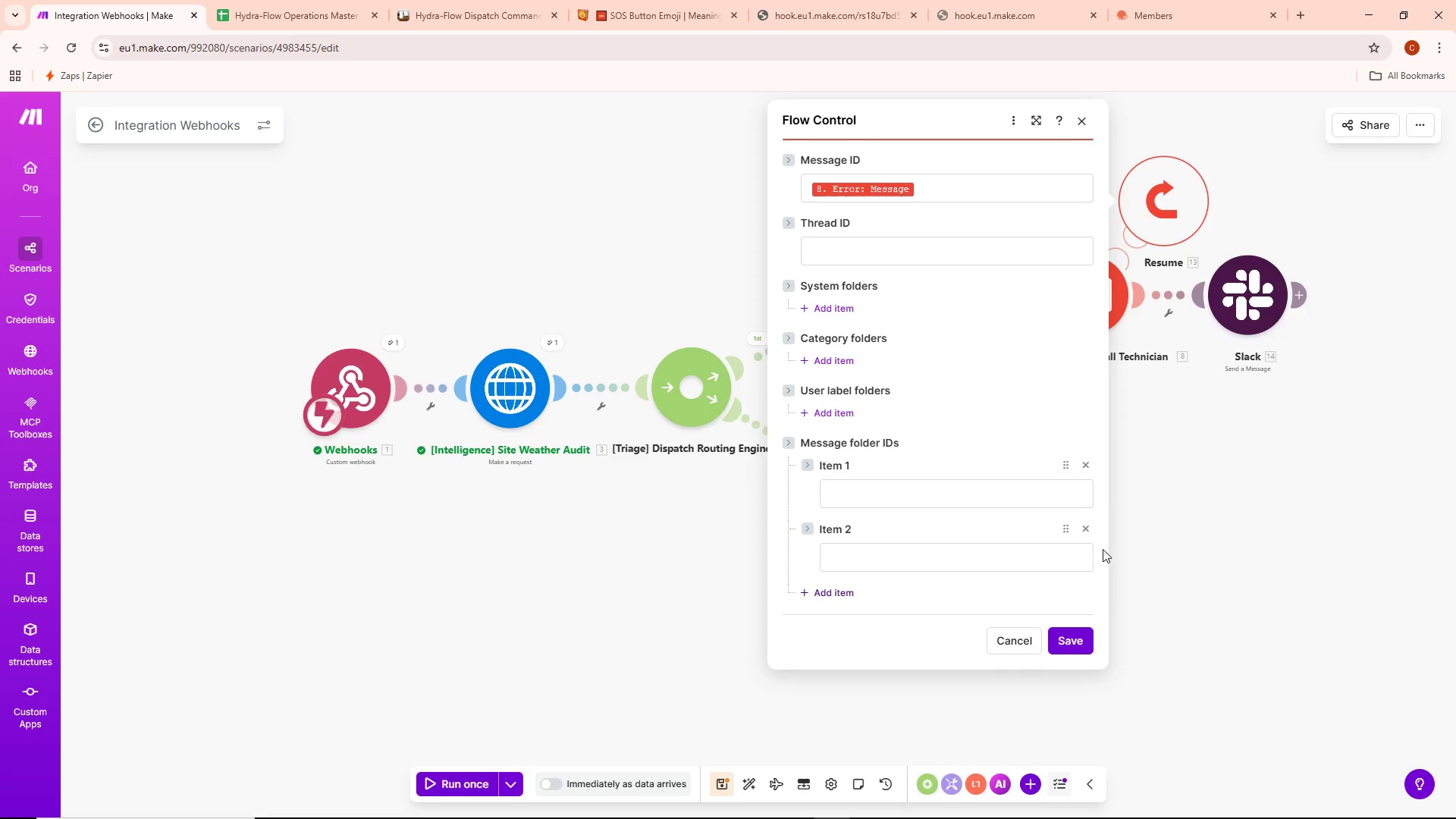 
left_click([1080, 520])
 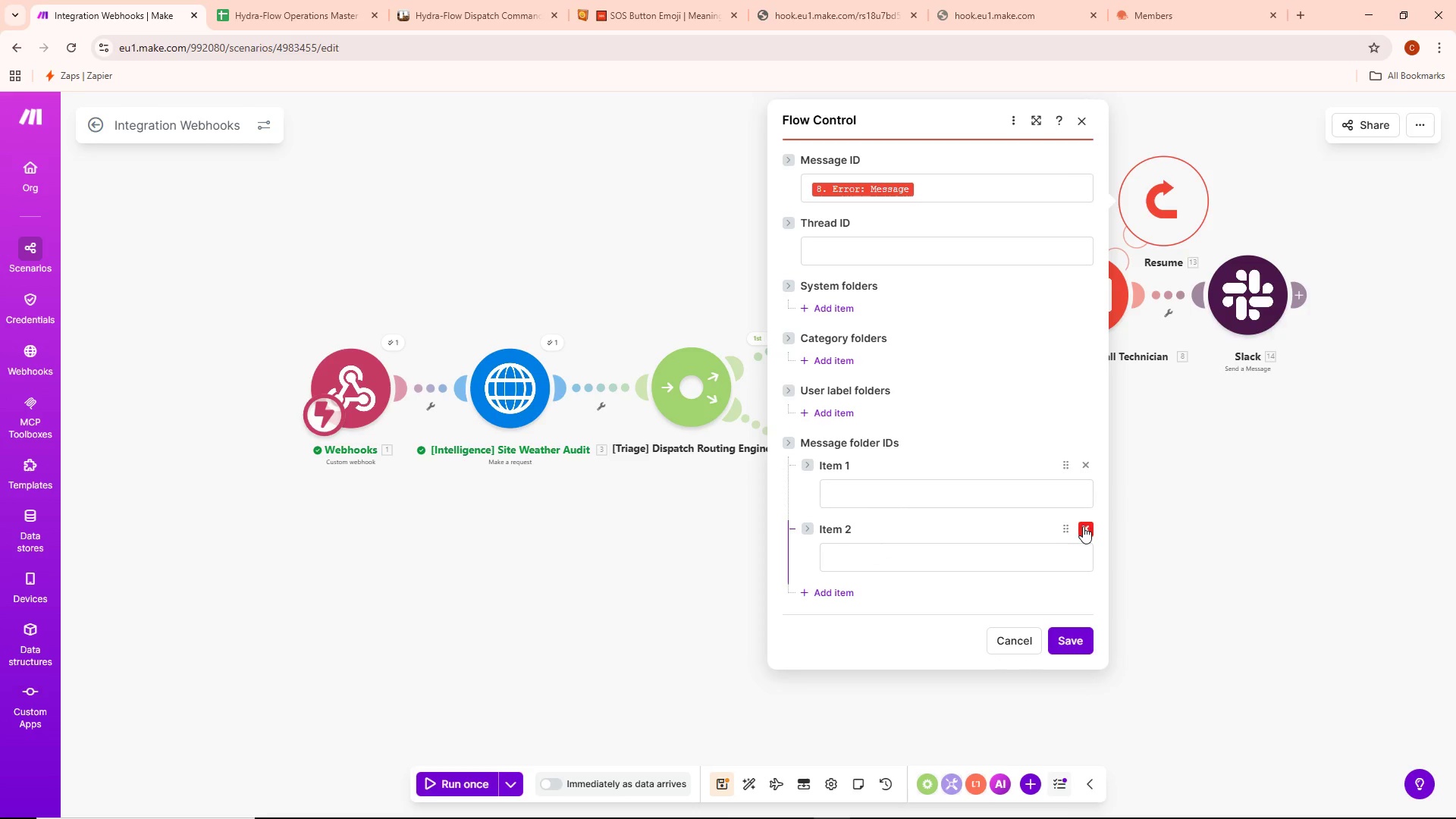 
left_click([1083, 526])
 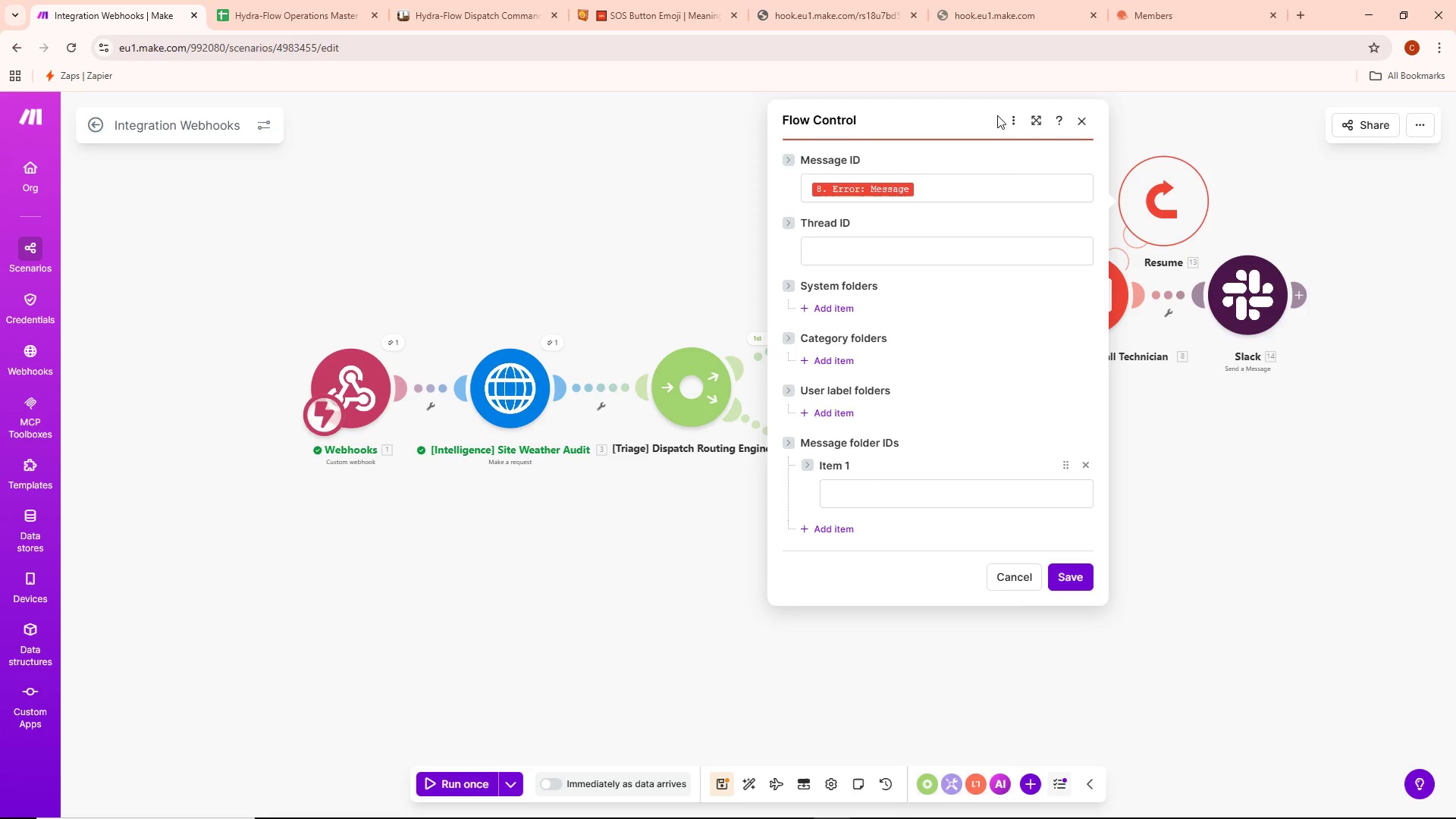 
left_click([1015, 114])
 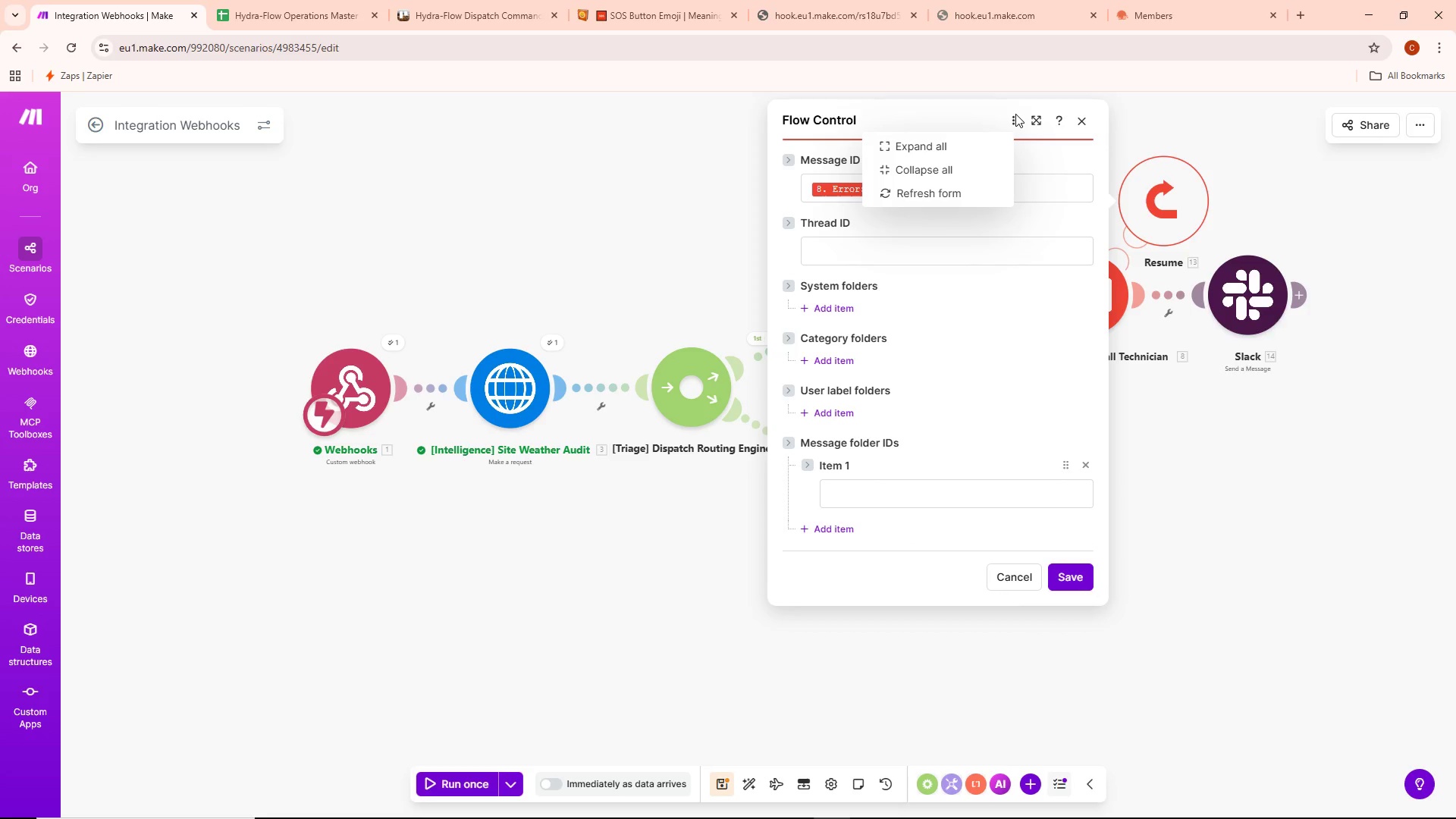 
left_click([1015, 114])
 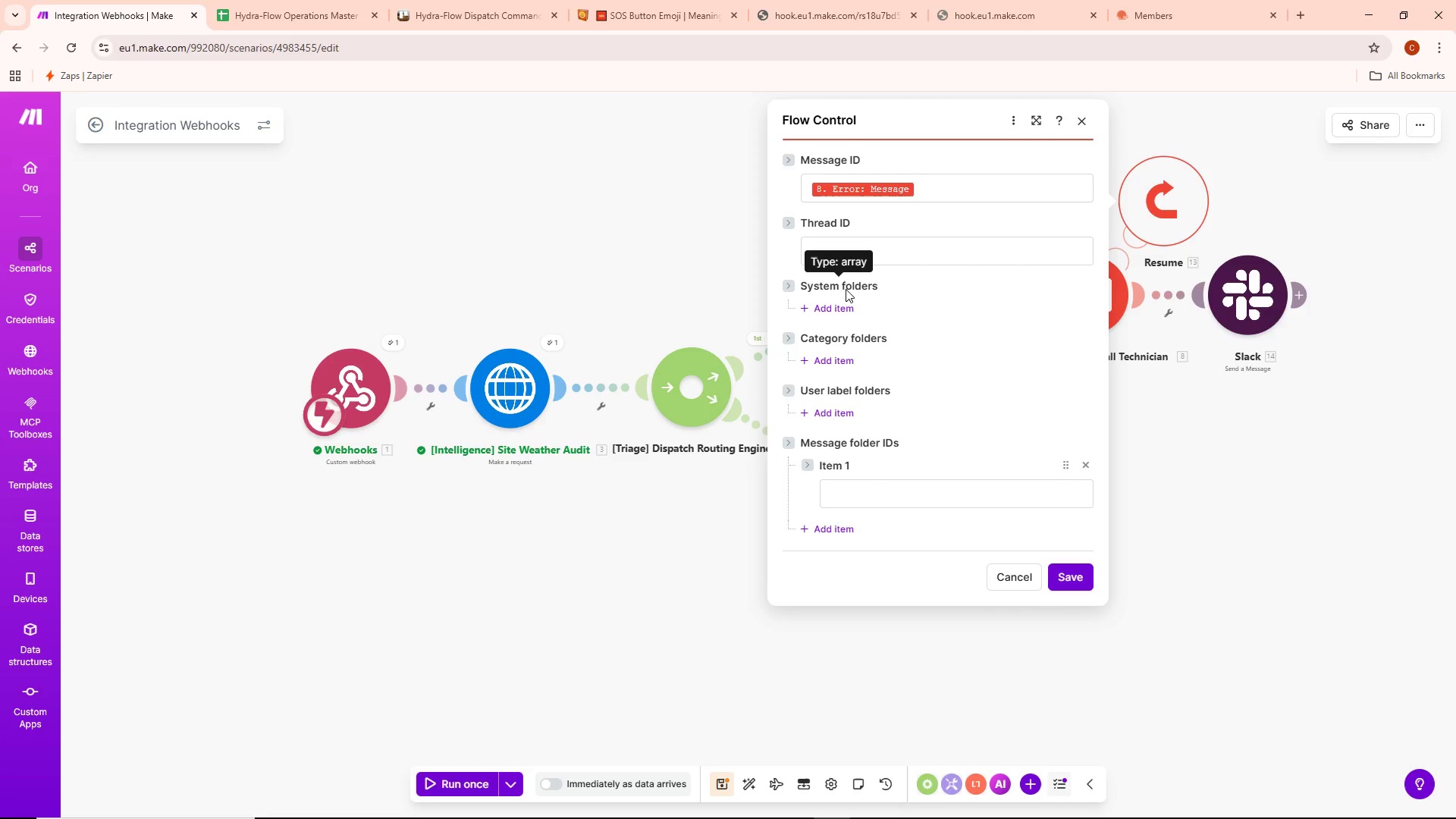 
wait(14.64)
 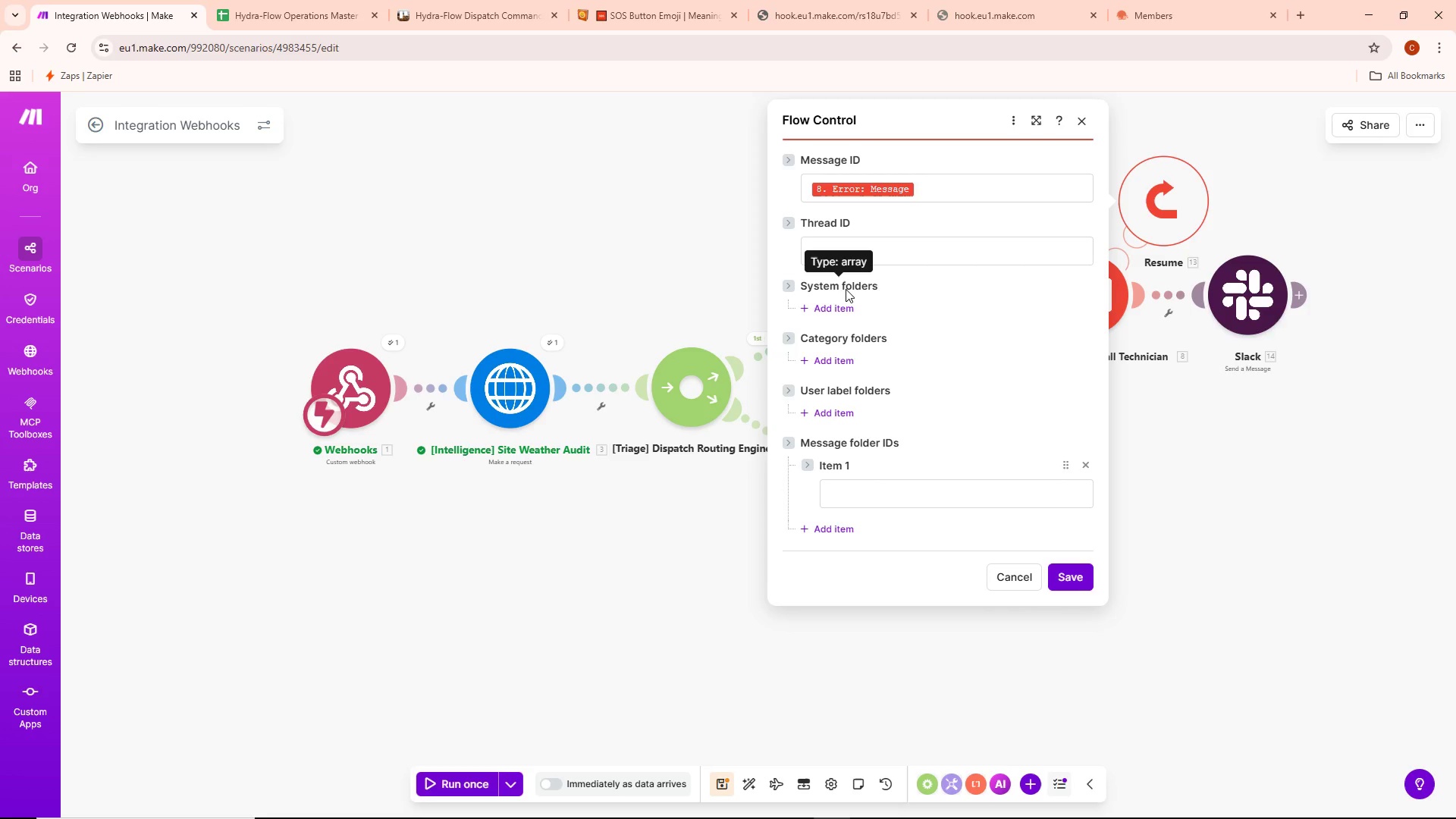 
left_click([623, 584])
 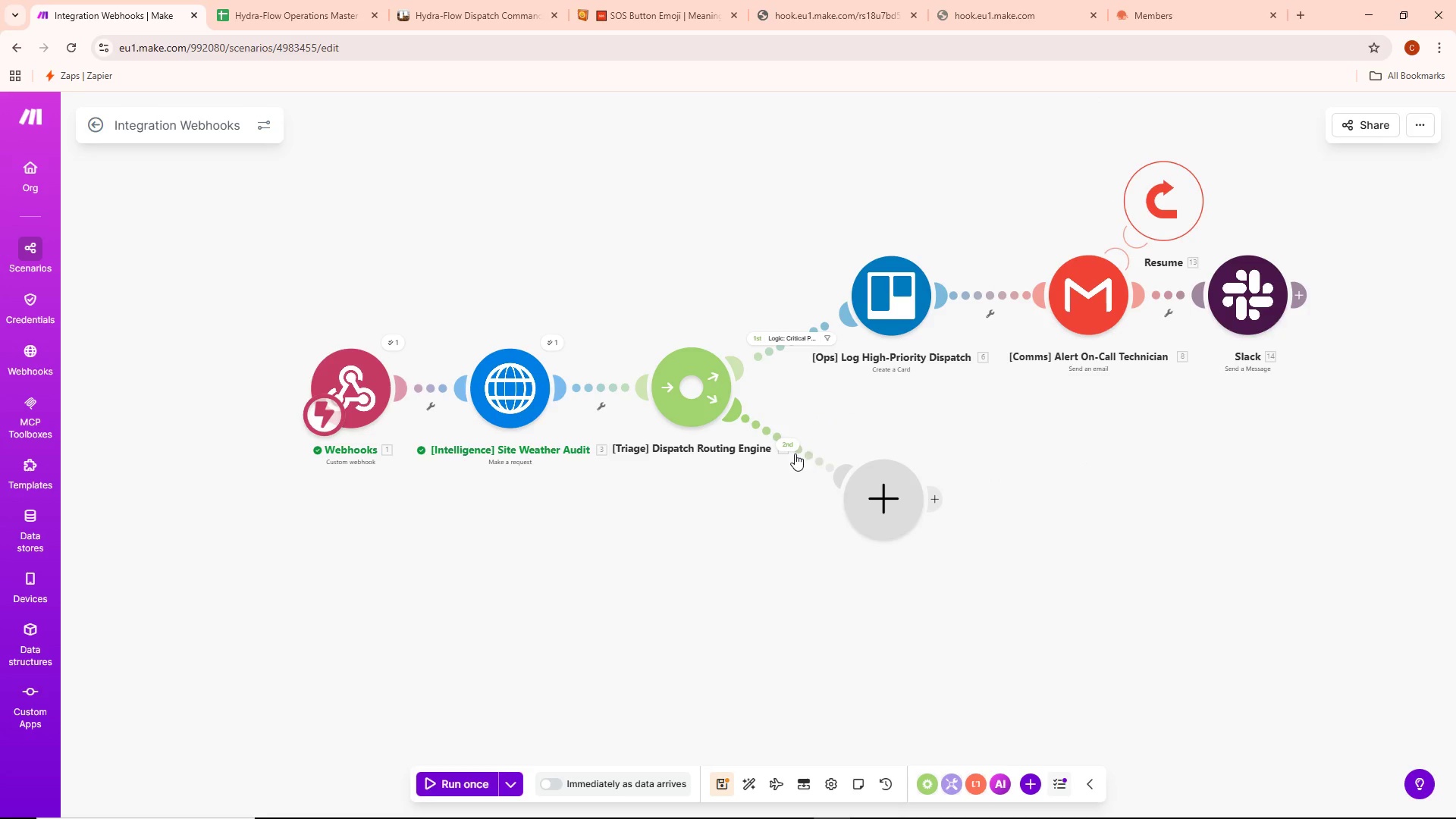 
left_click([793, 443])
 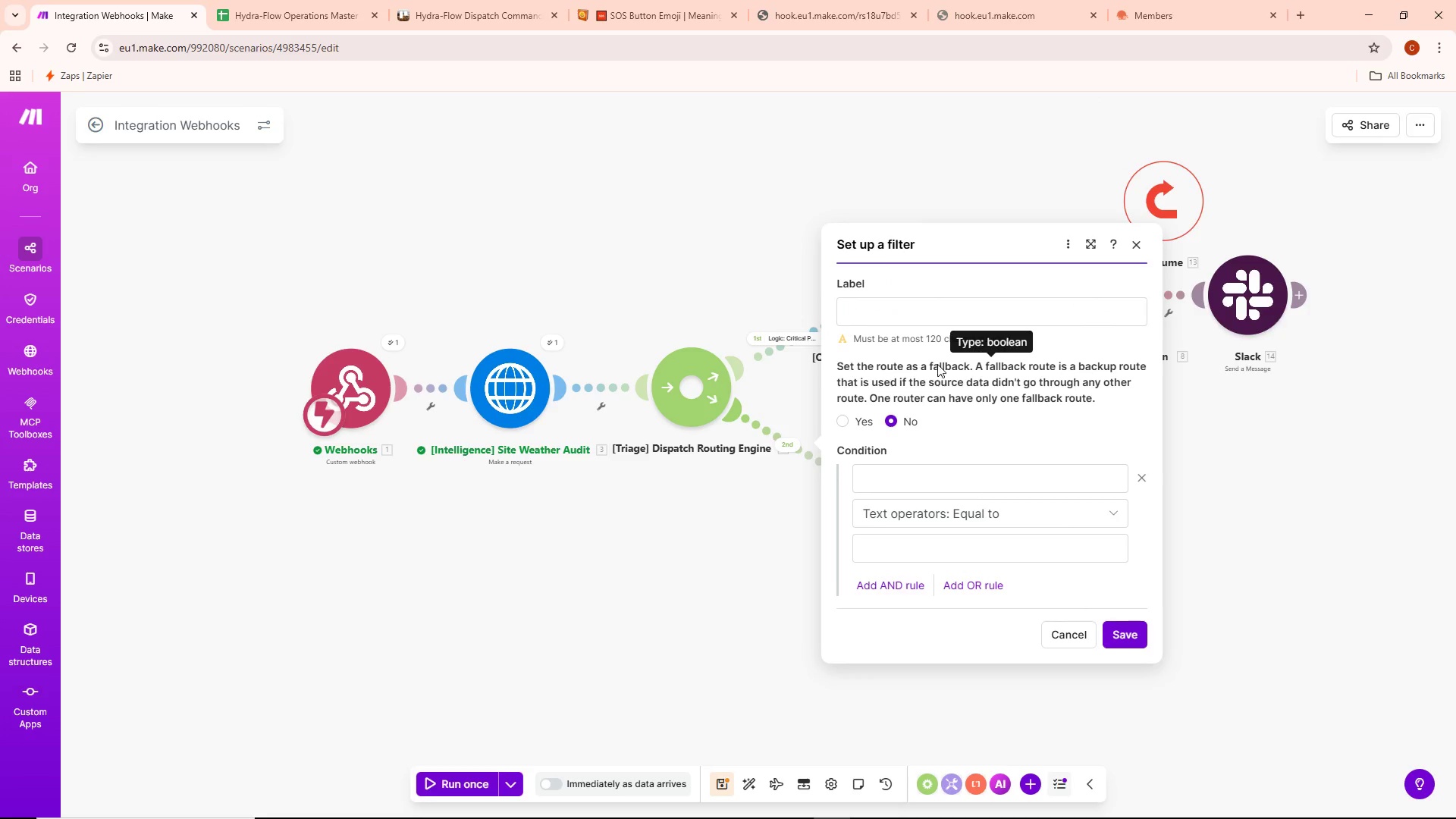 
left_click([918, 338])
 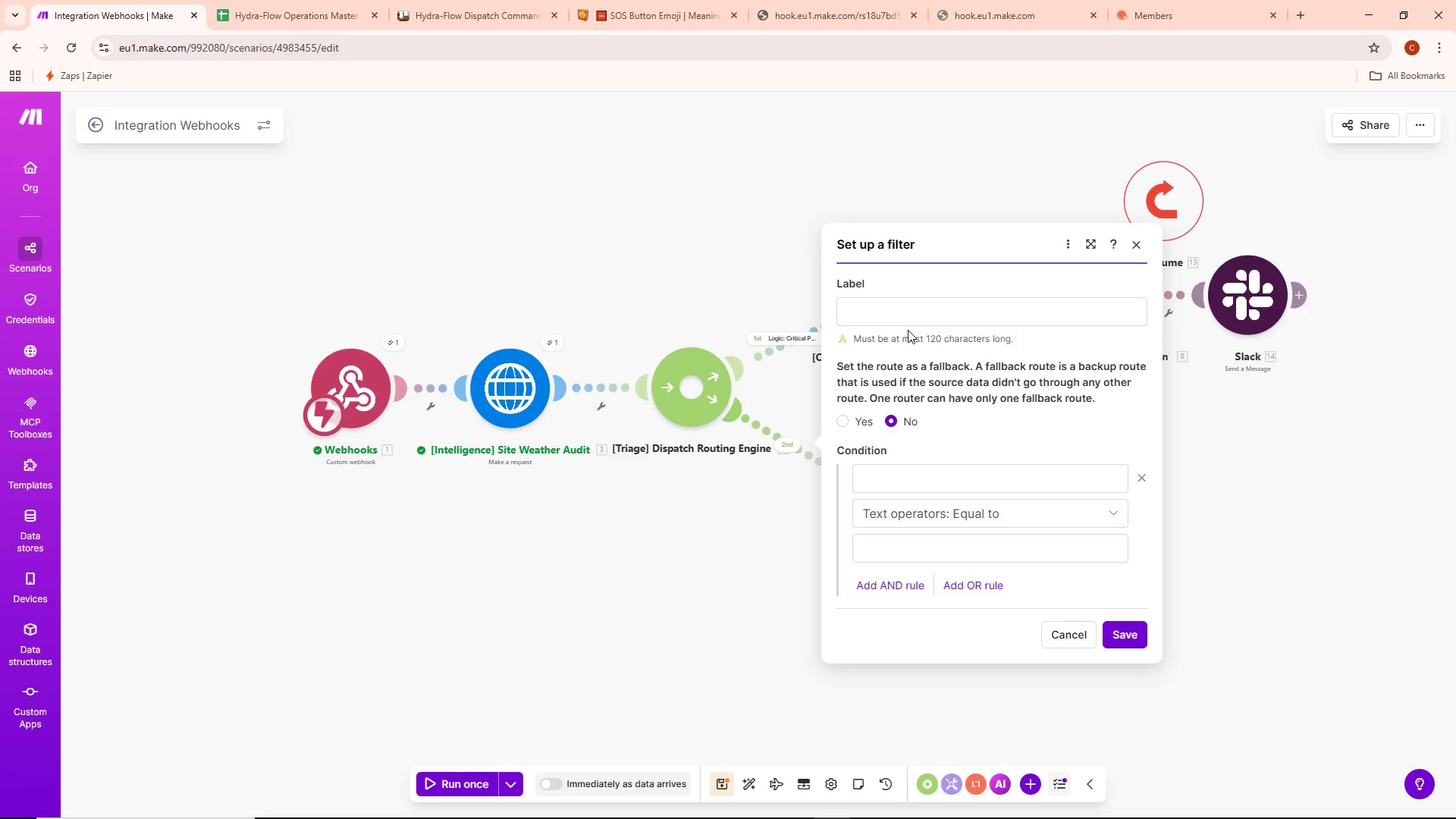 
left_click([901, 300])
 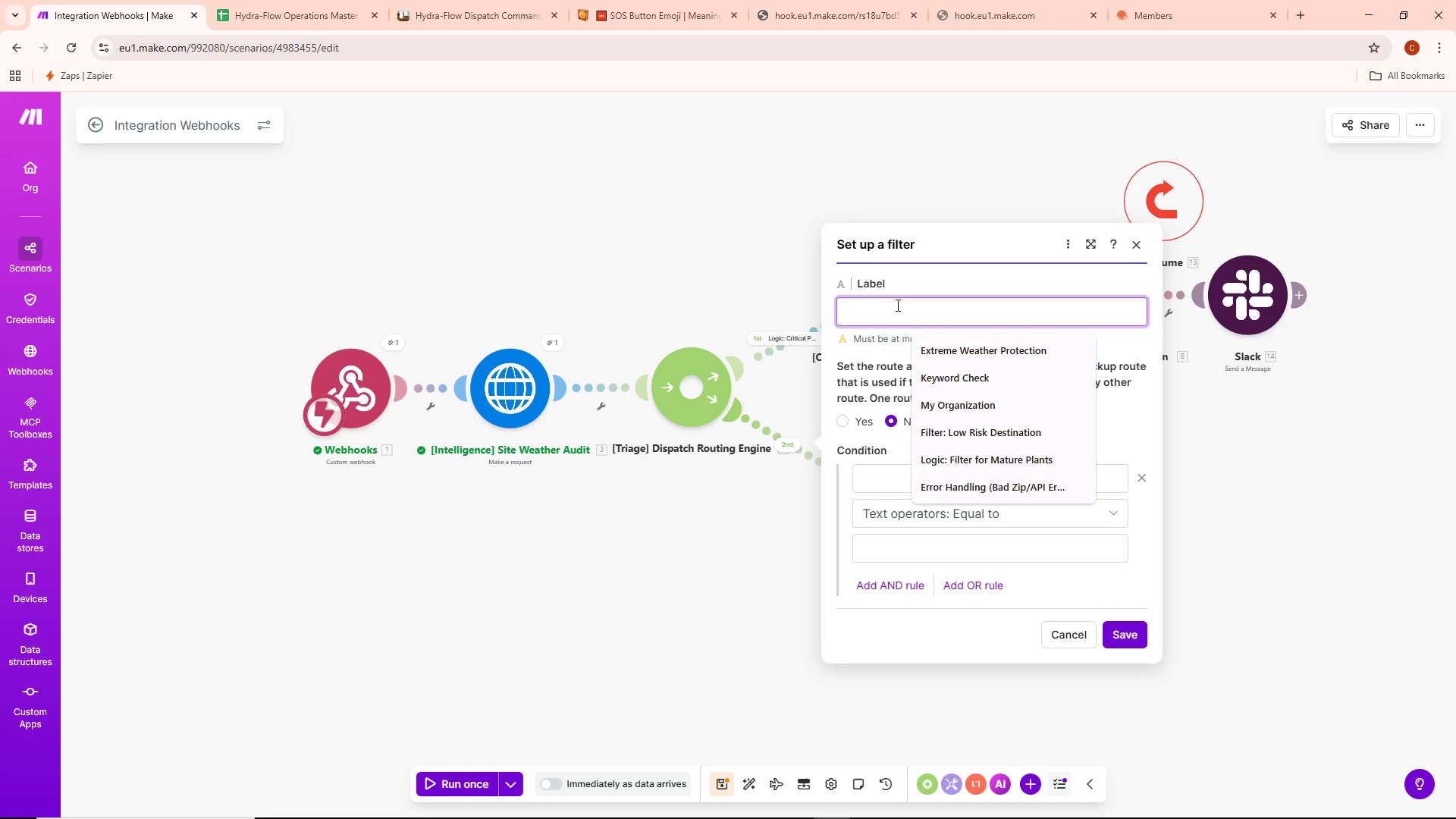 
wait(20.69)
 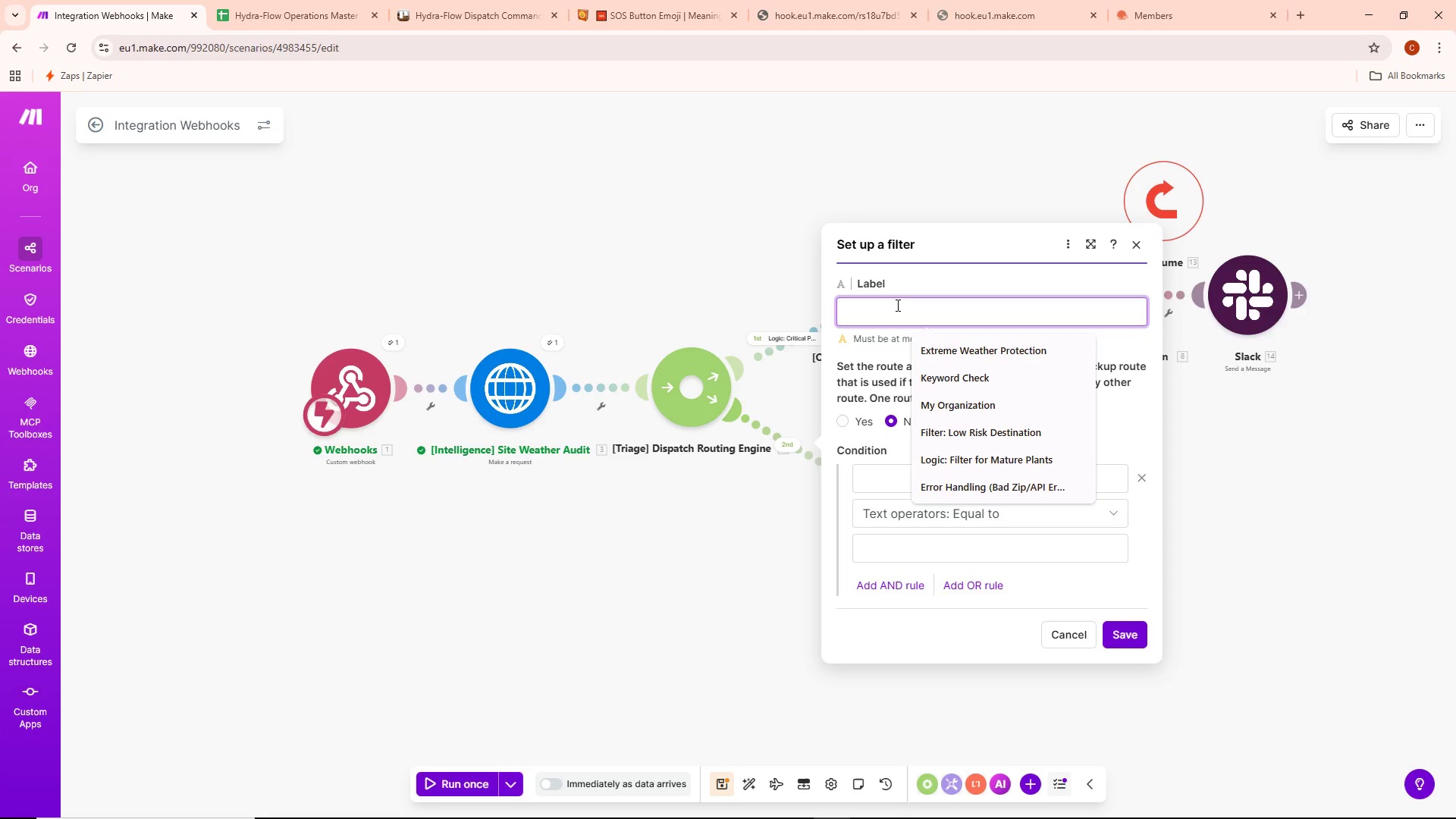 
scroll: coordinate [1228, 573], scroll_direction: down, amount: 5.0
 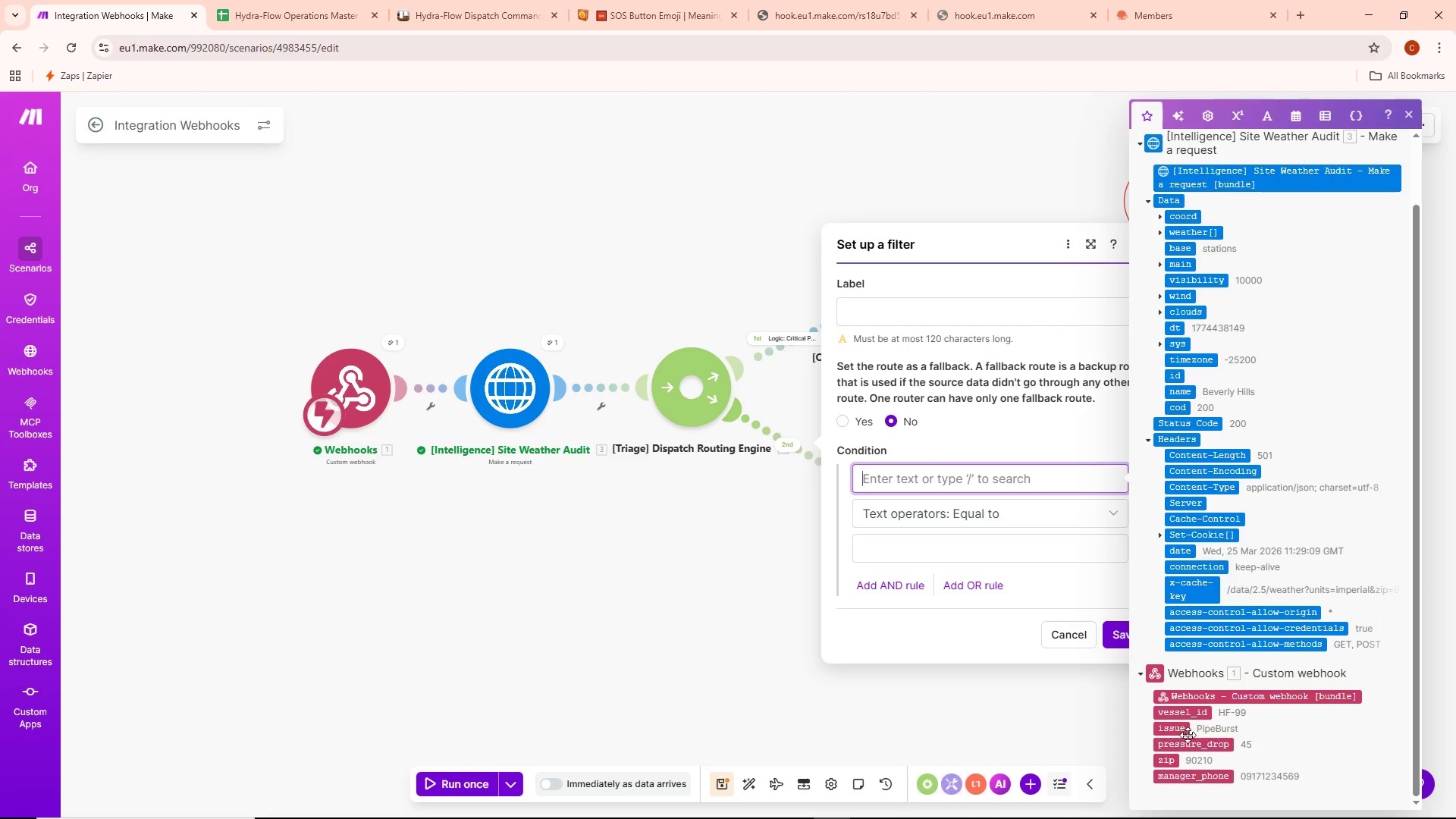 
left_click([1181, 729])
 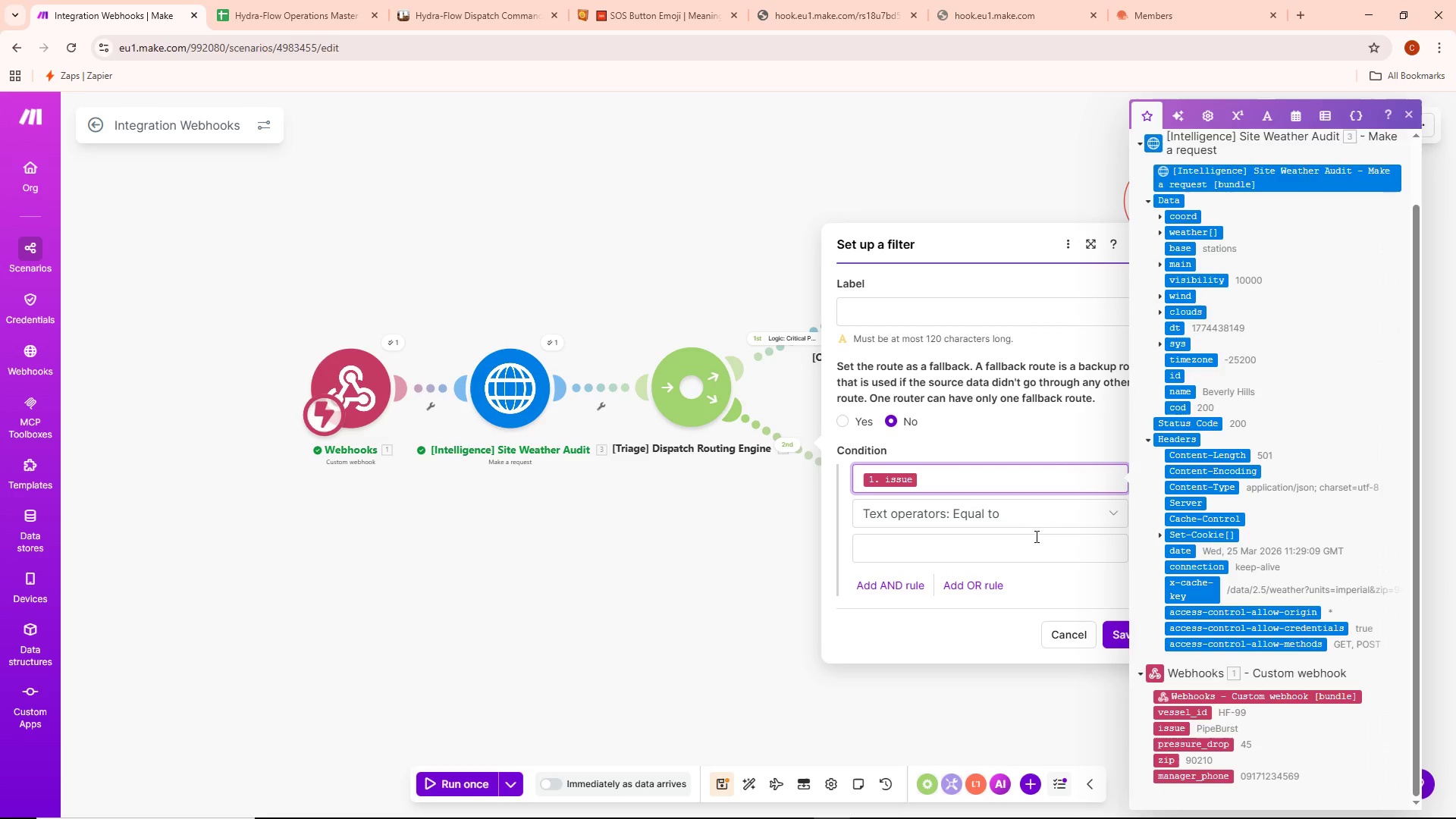 
left_click([1031, 517])
 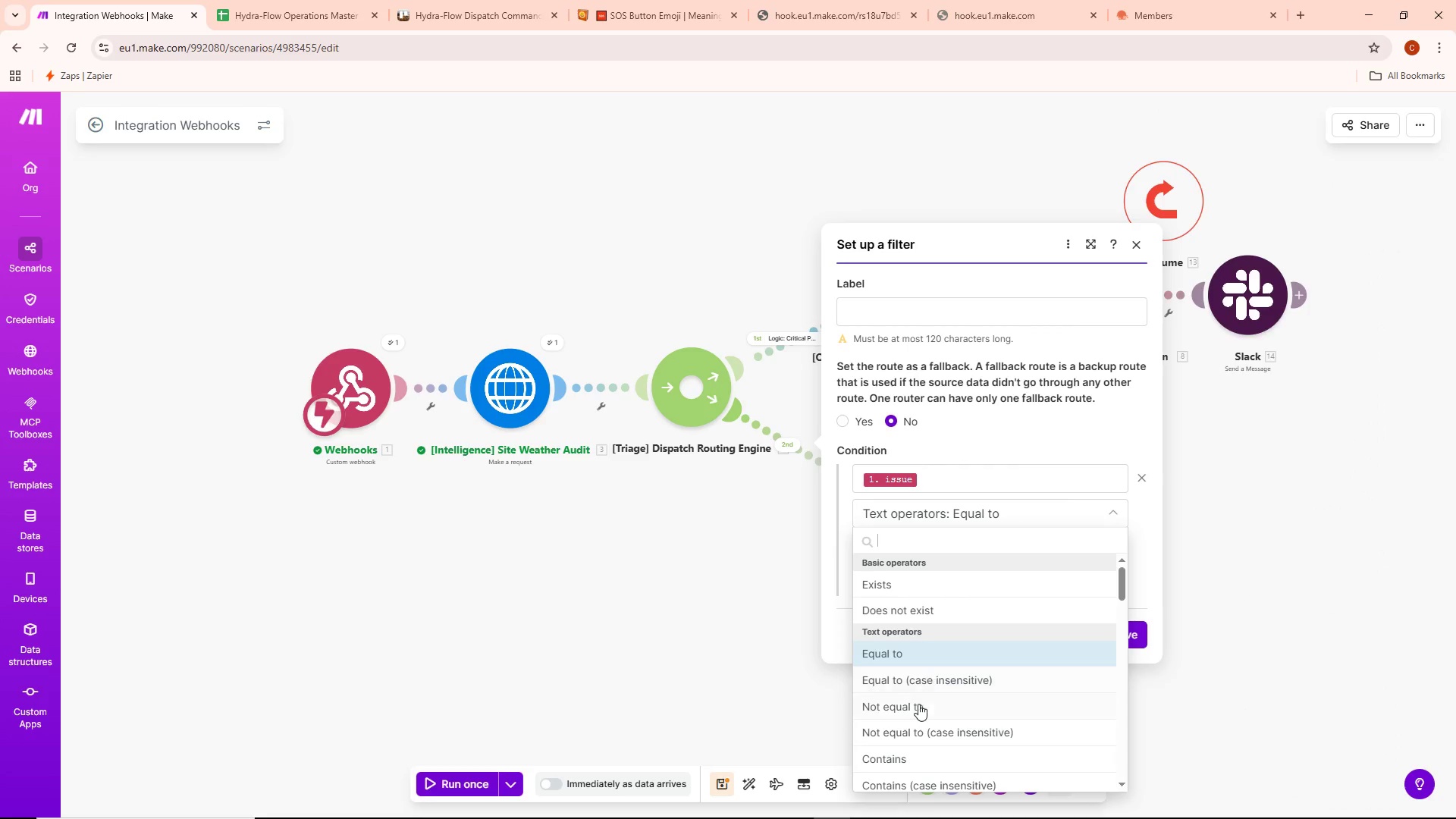 
left_click([901, 755])
 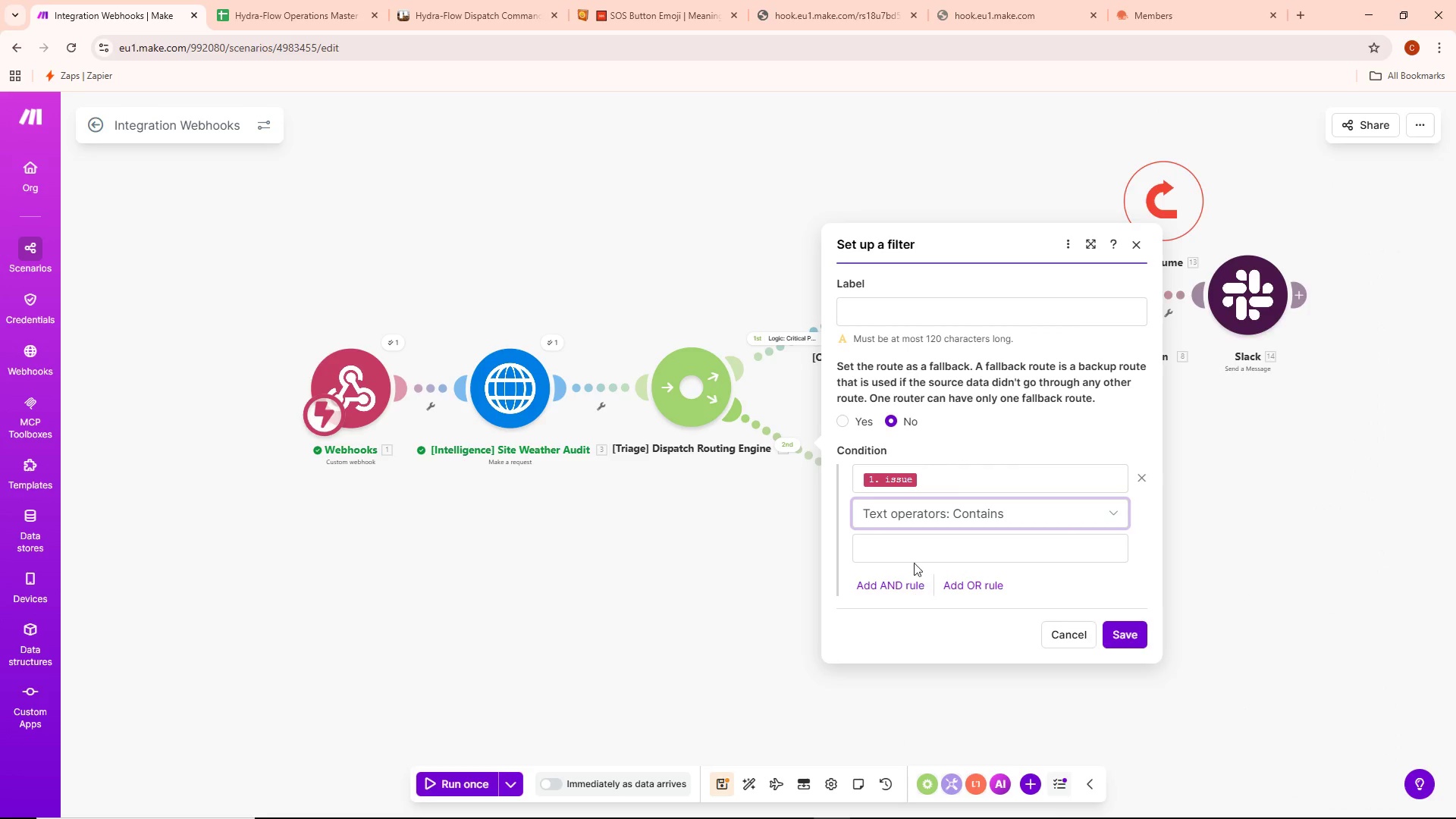 
left_click([912, 552])
 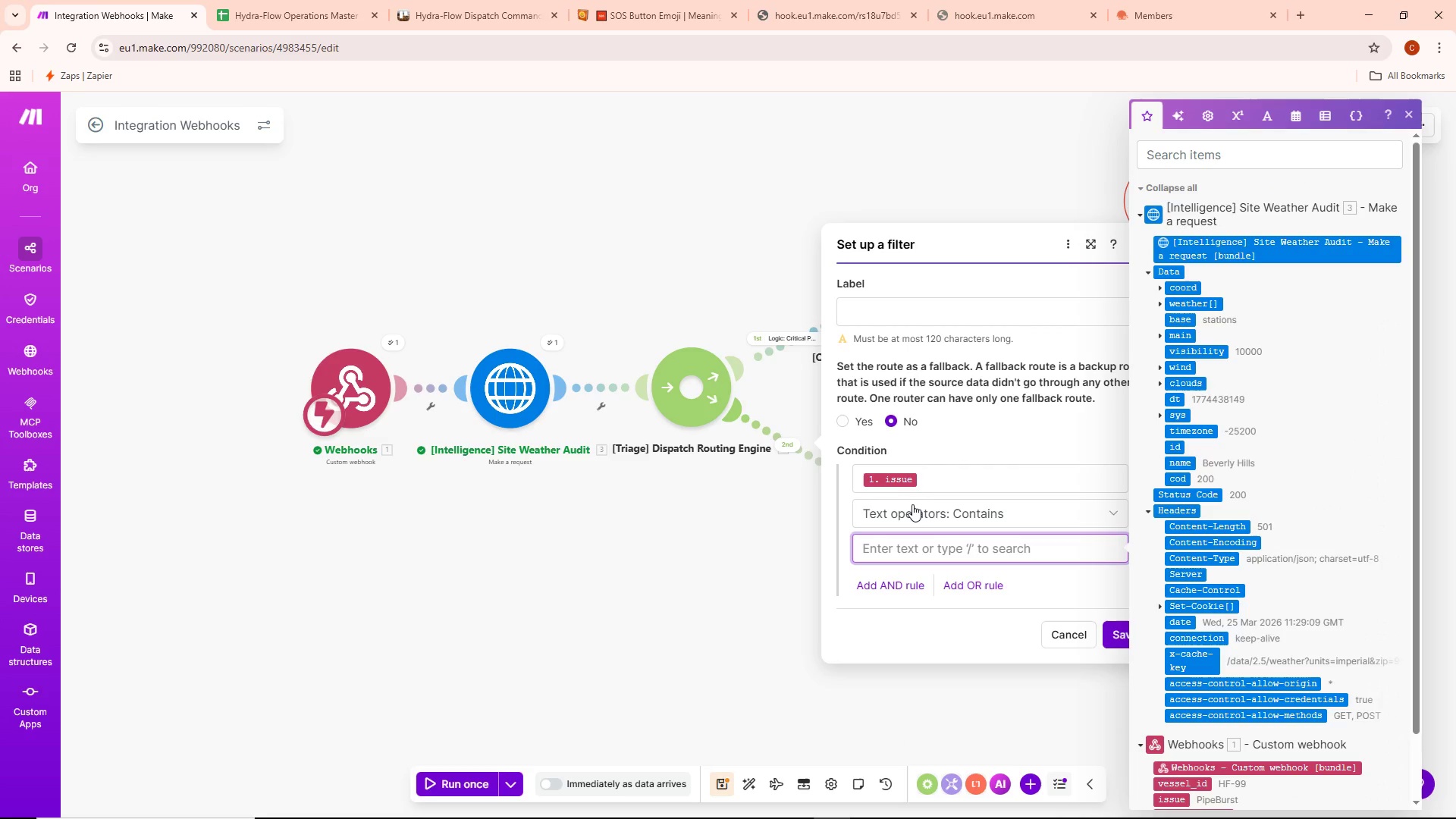 
type(Leak)
 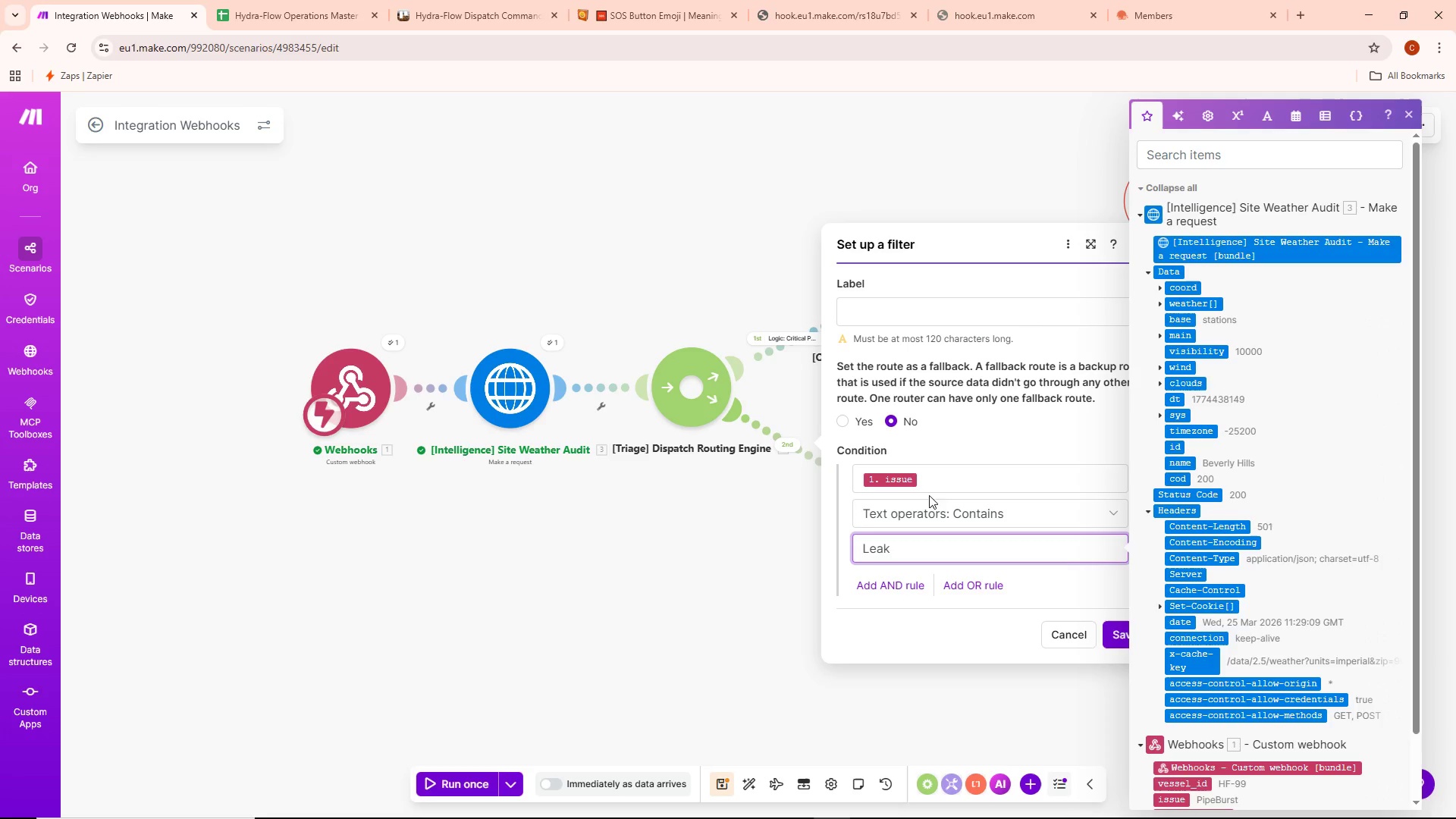 
left_click([937, 315])
 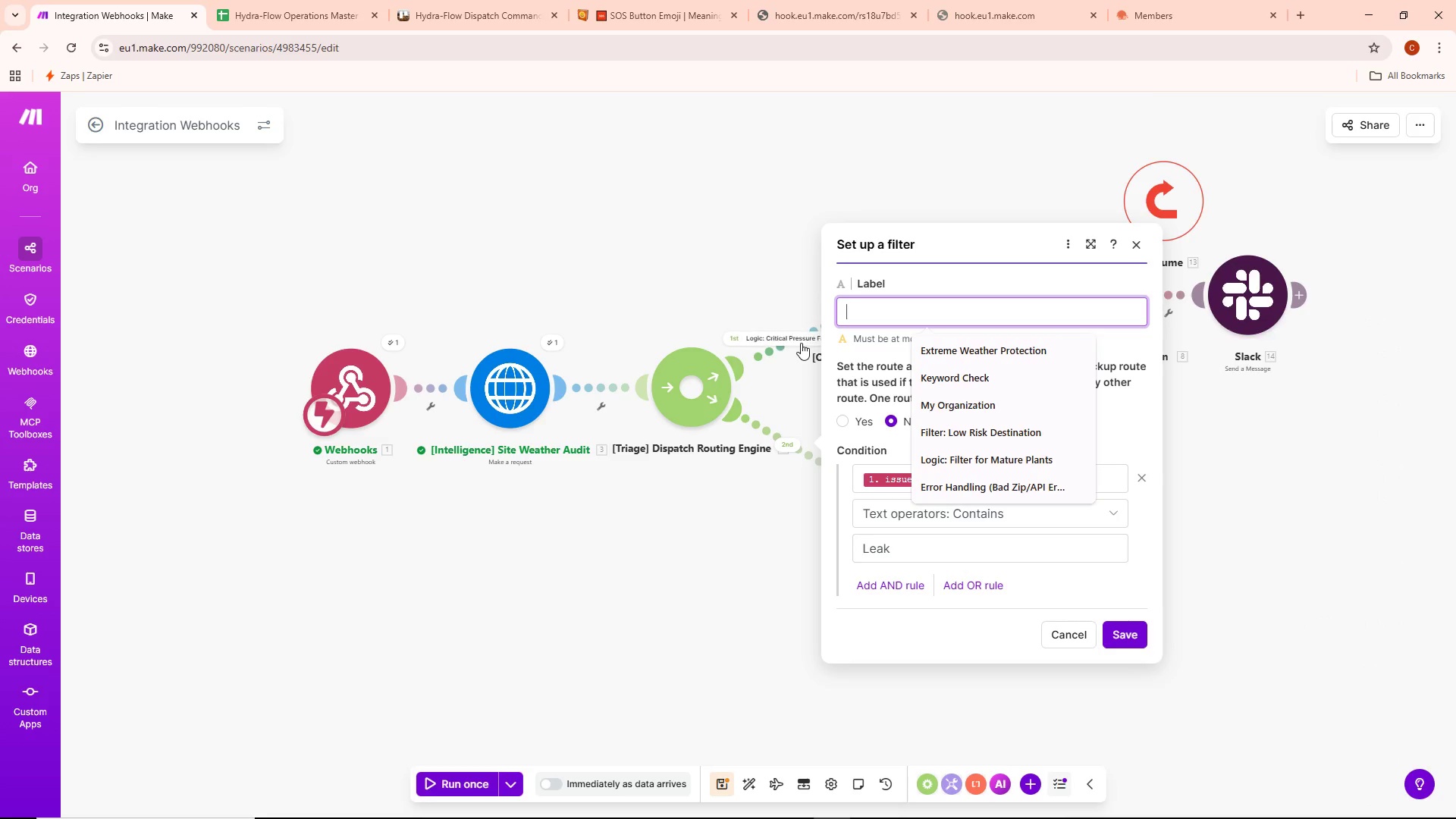 
wait(5.8)
 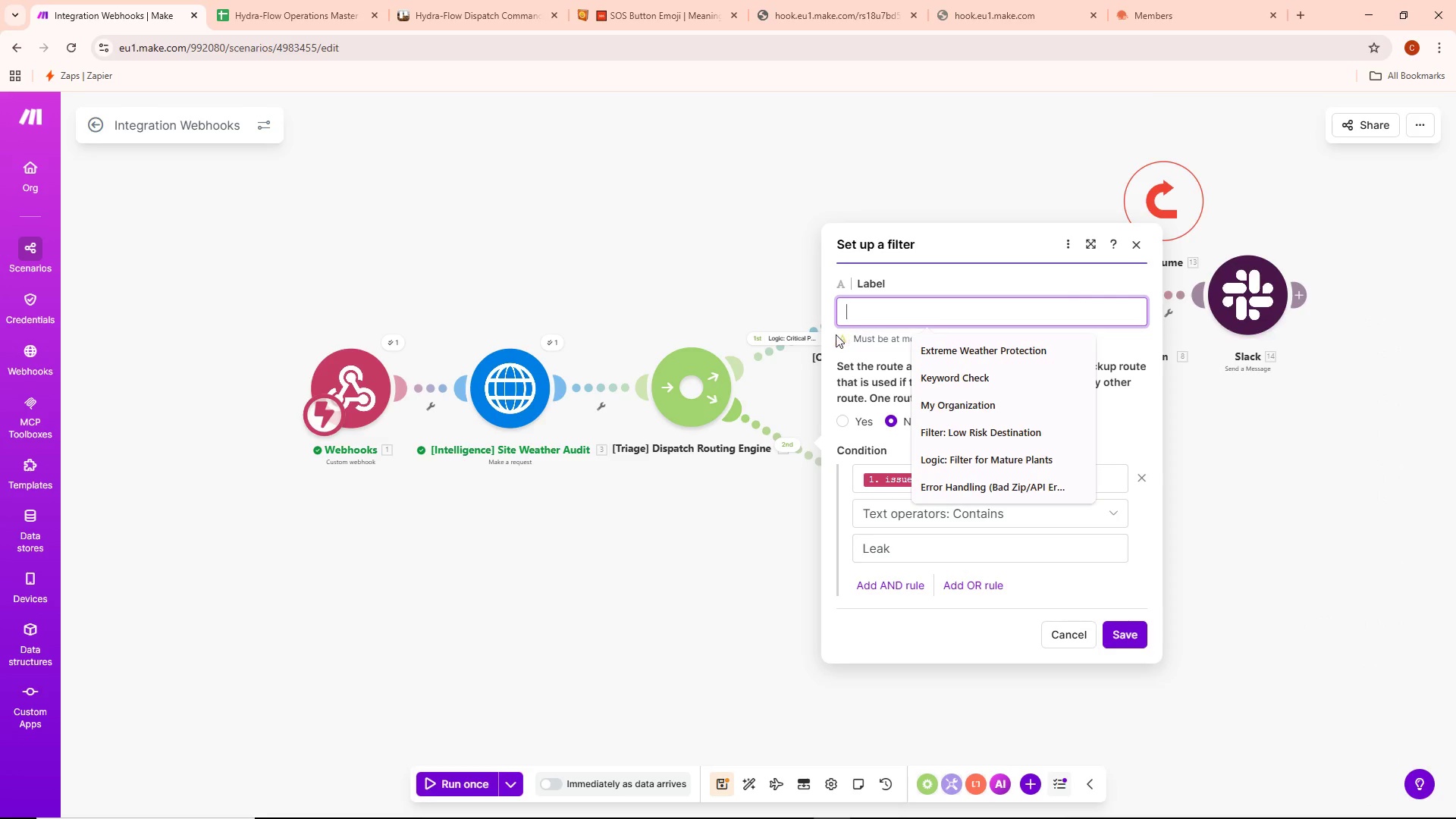 
left_click_drag(start_coordinate=[702, 260], to_coordinate=[554, 275])
 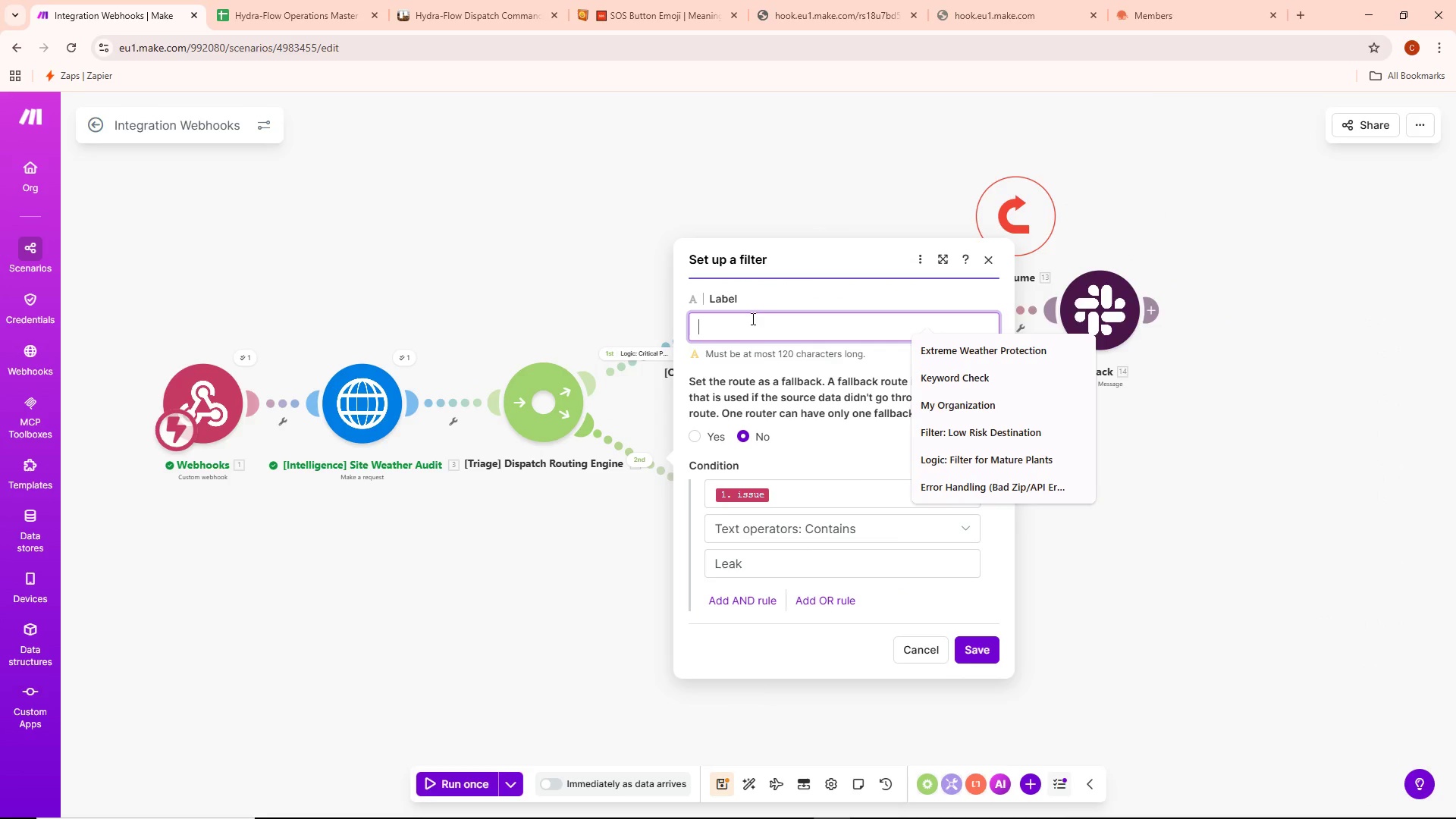 
left_click([622, 240])
 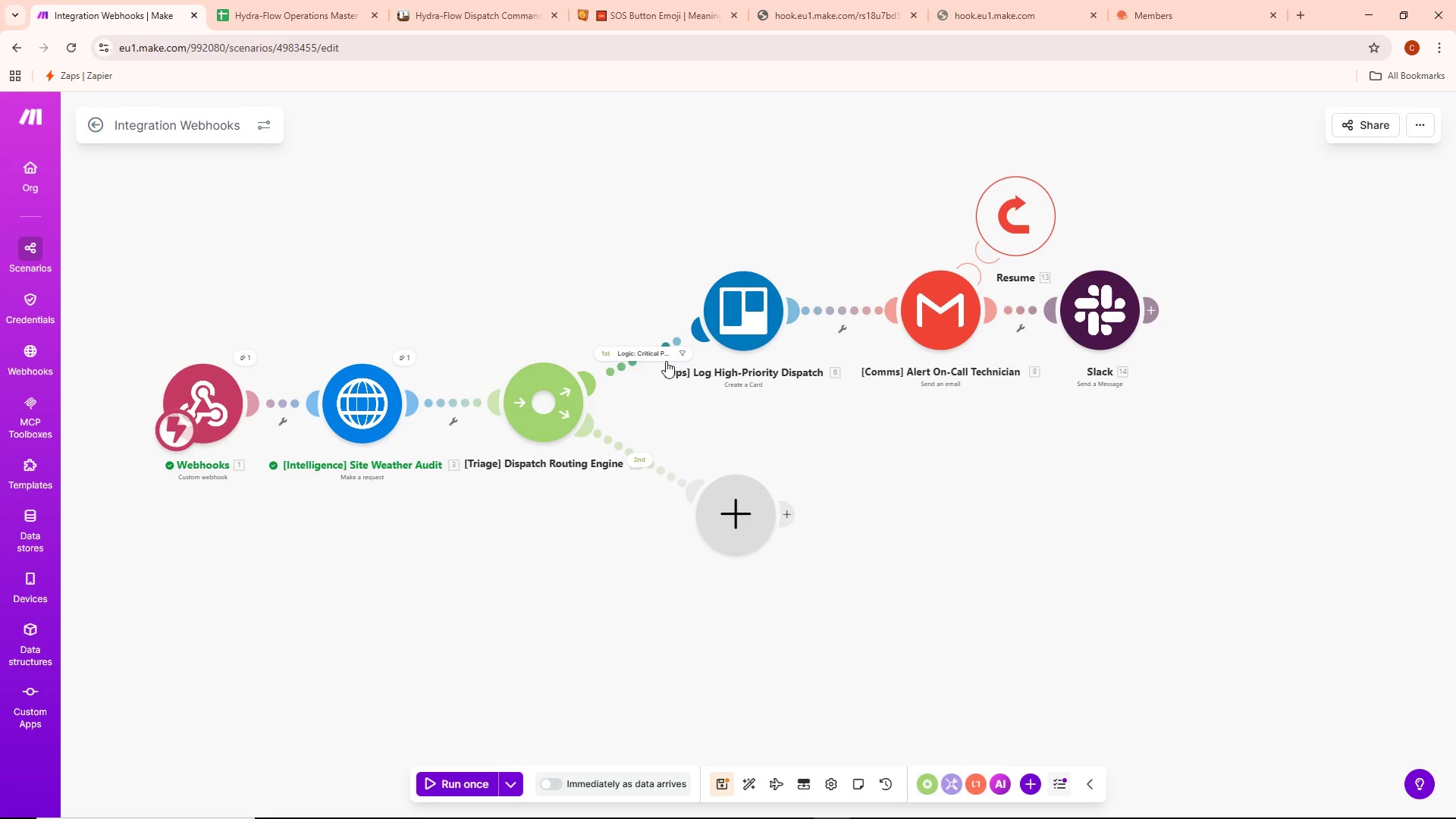 
left_click([643, 348])
 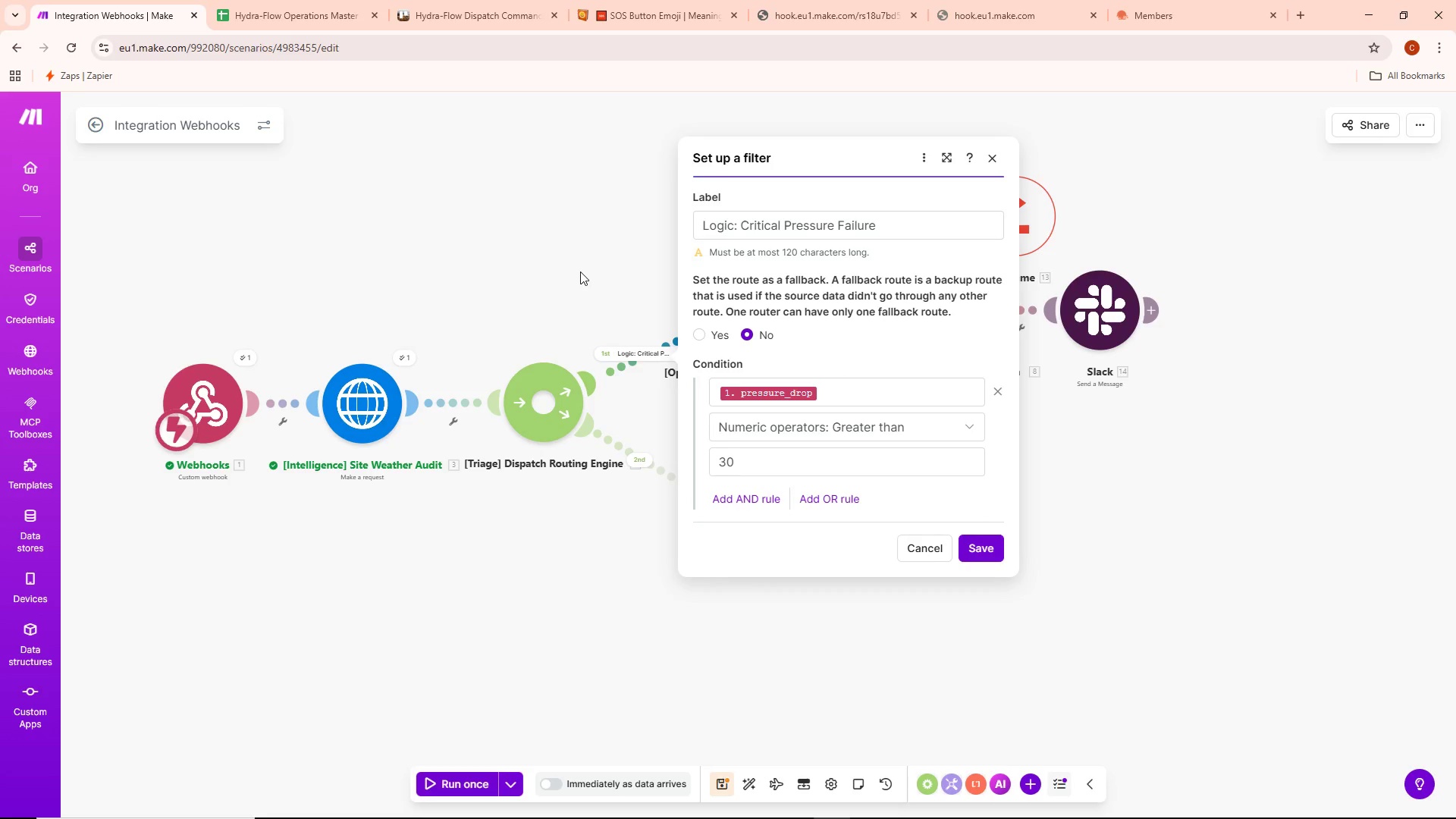 
left_click([580, 271])
 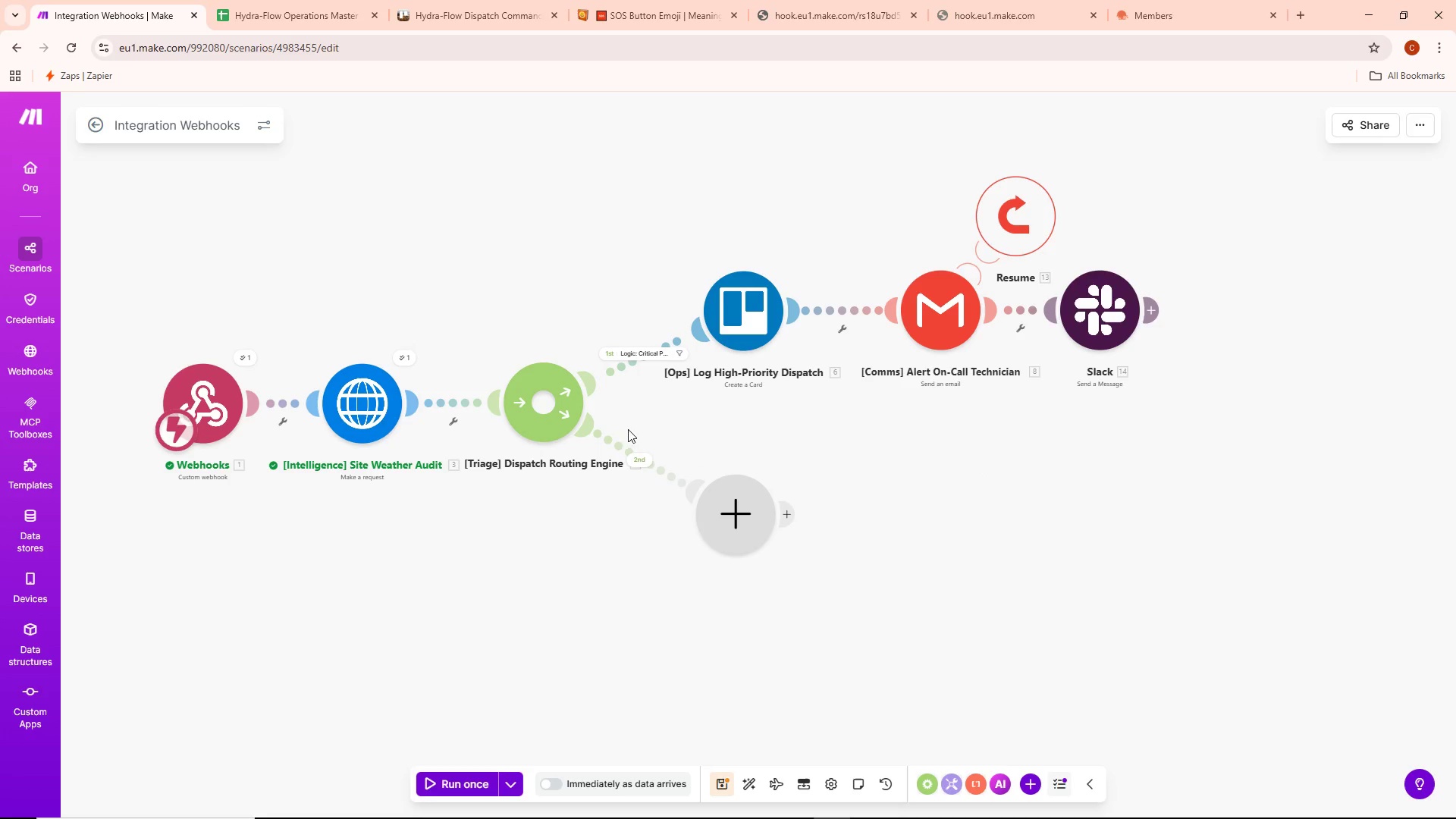 
mouse_move([658, 460])
 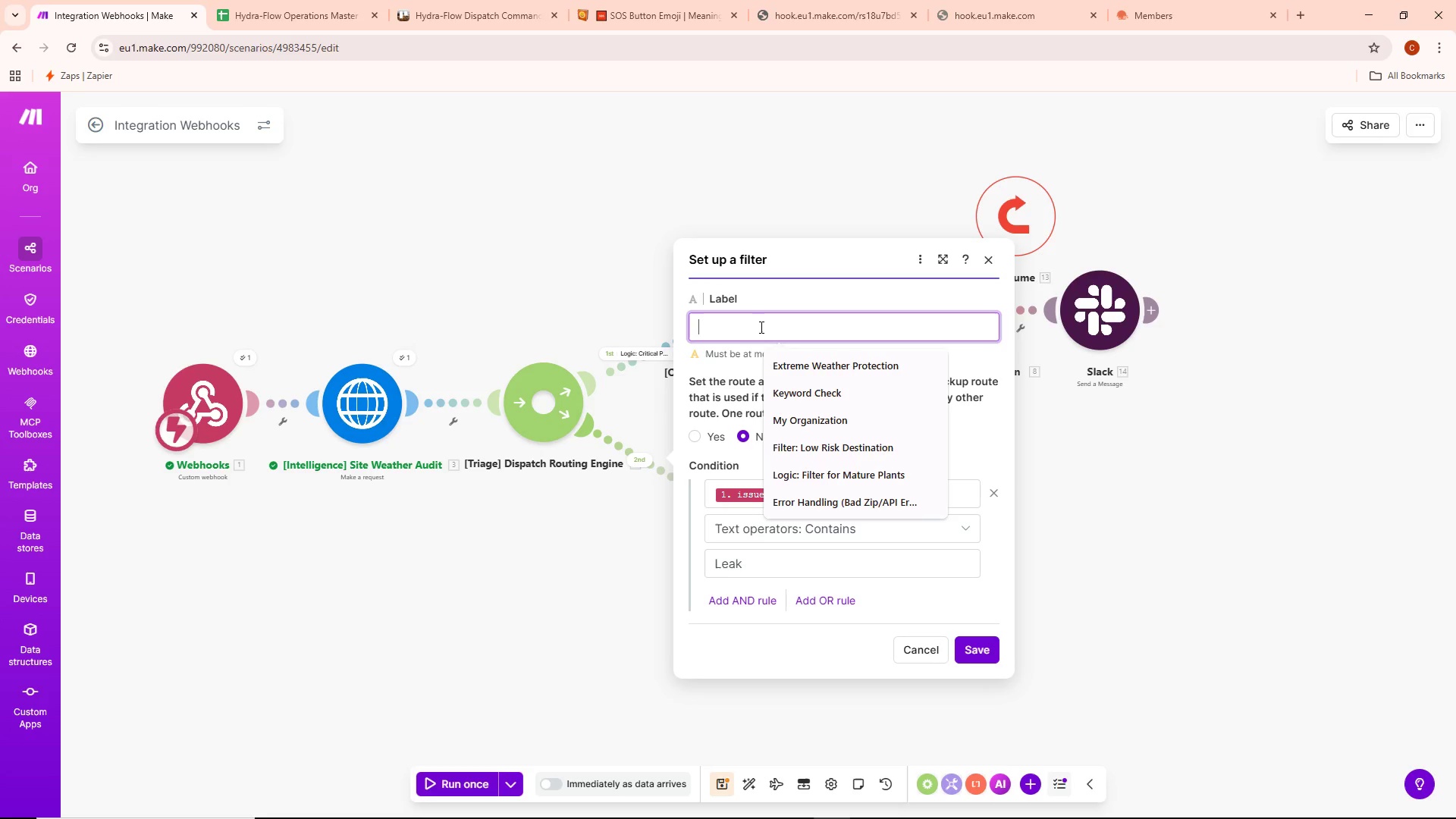 
type(leak)
 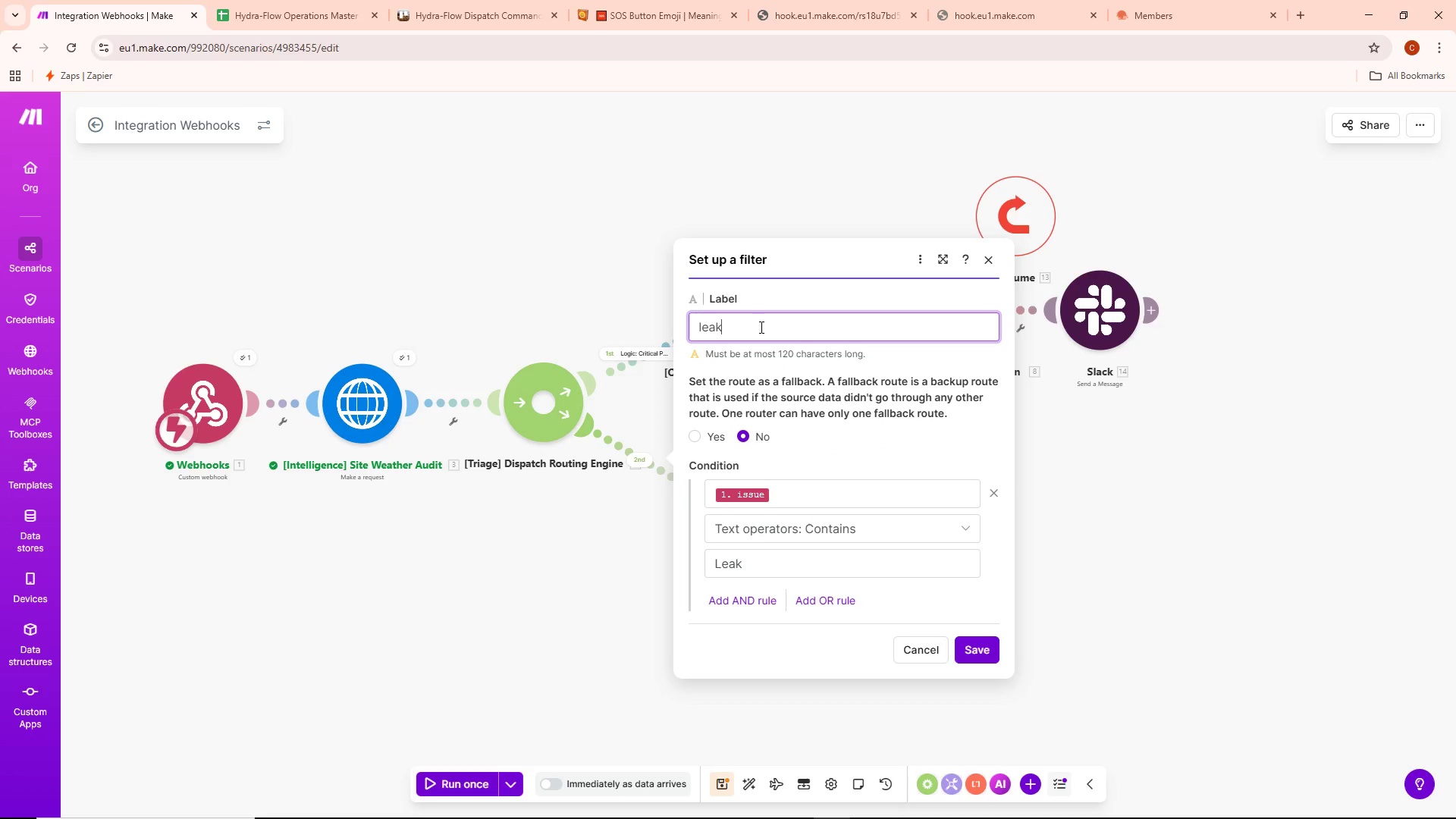 
key(Control+ControlLeft)
 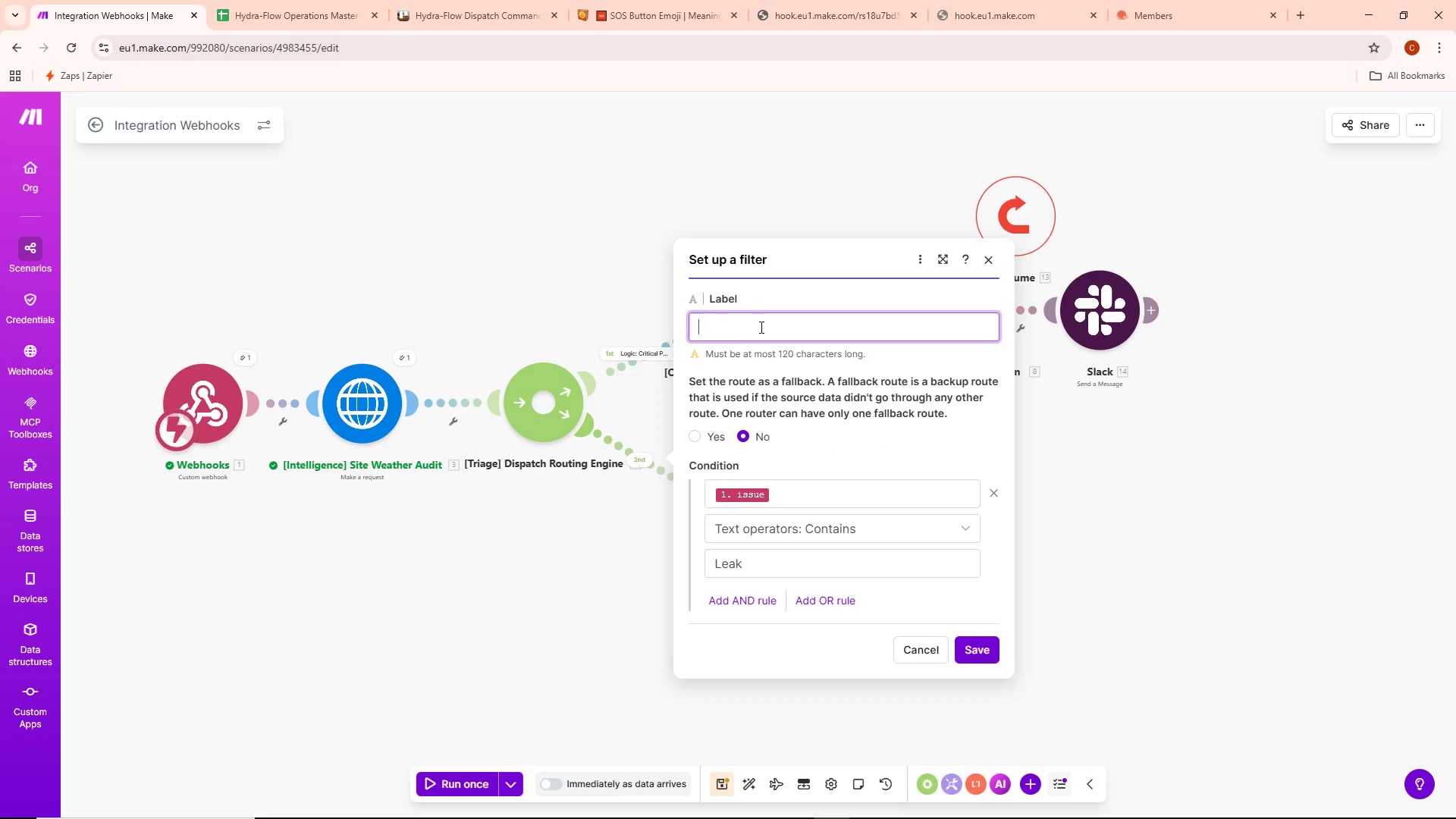 
key(Control+Backspace)
 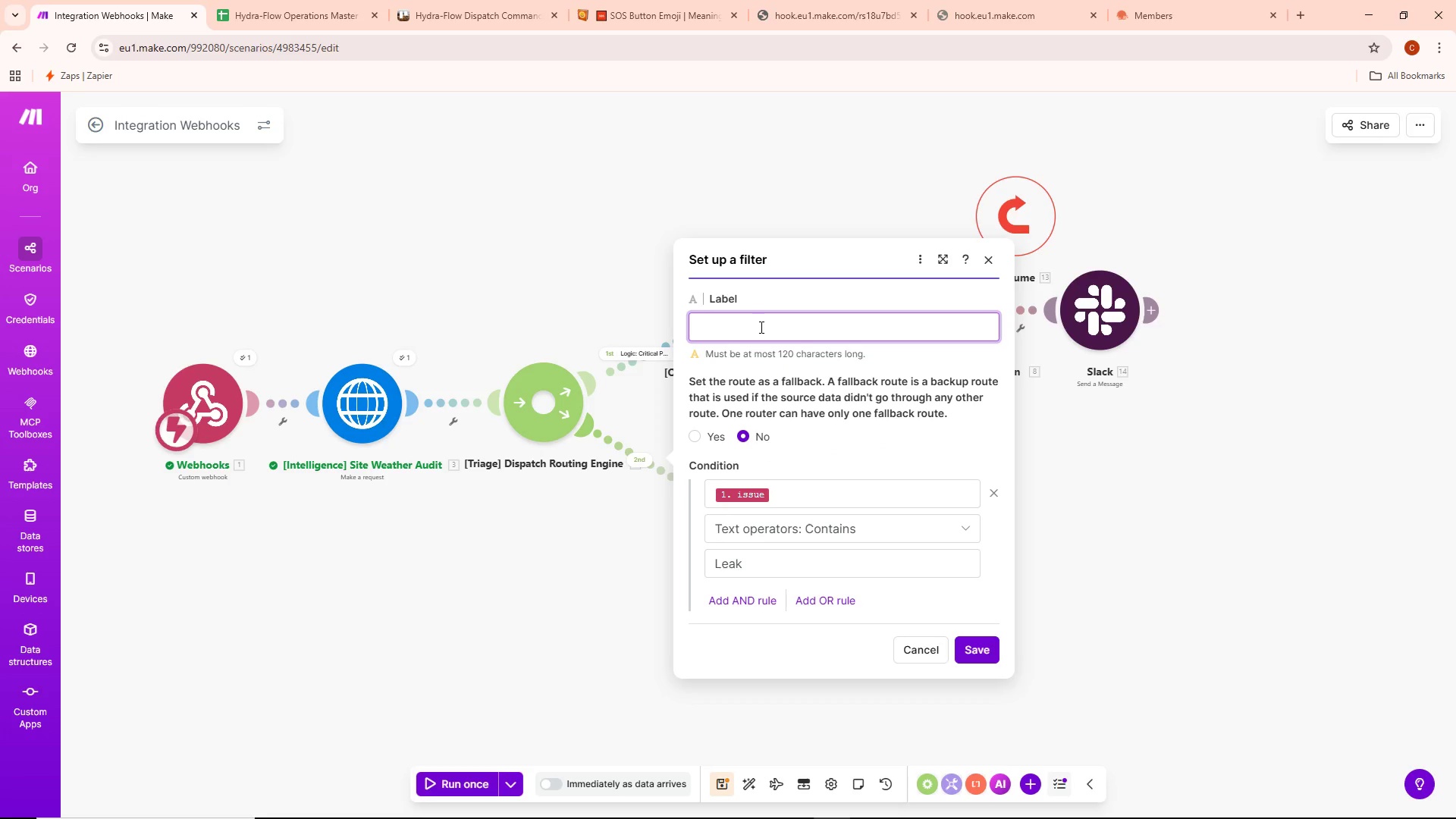 
type(Contains Leak)
 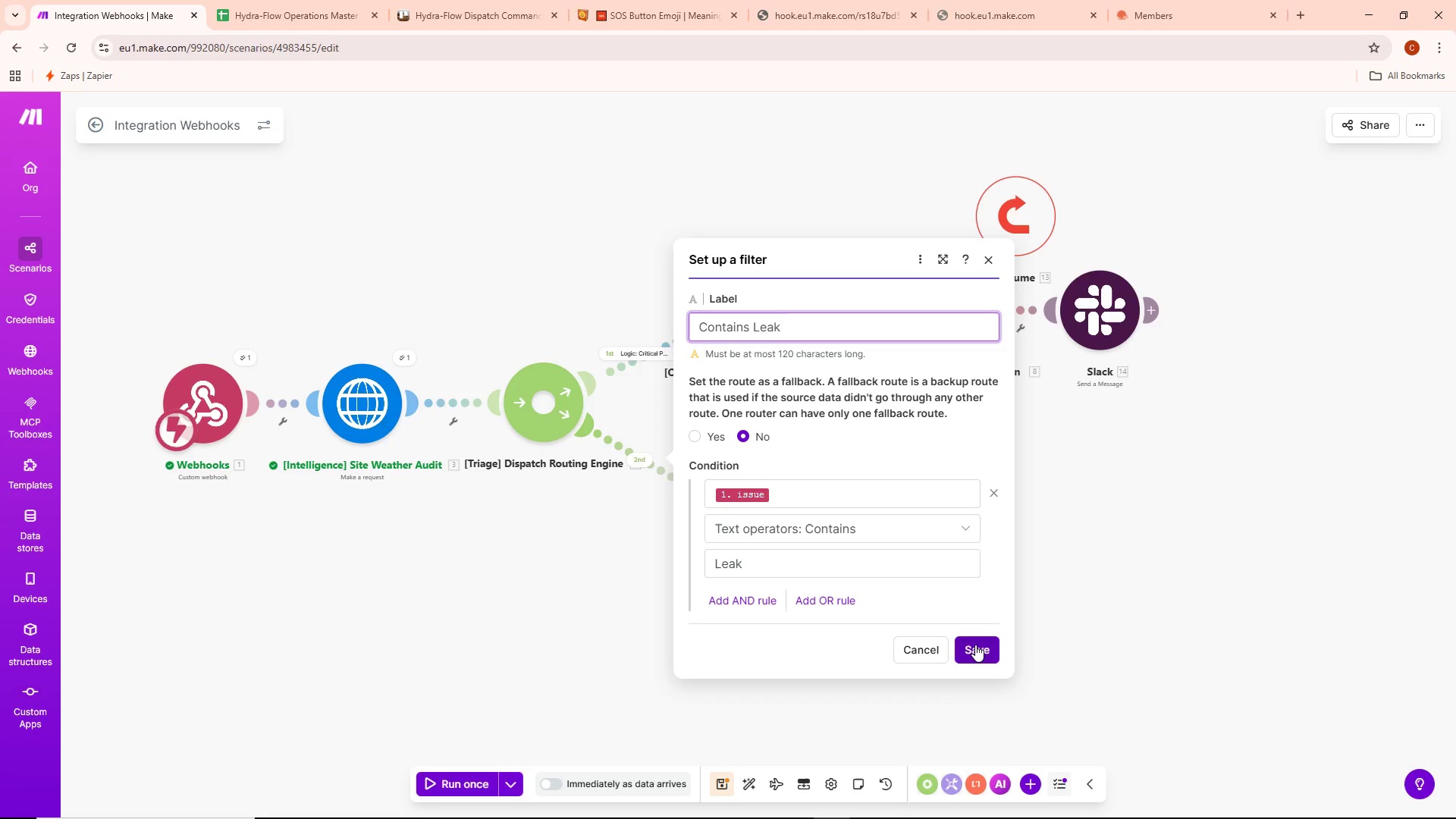 
left_click([978, 649])
 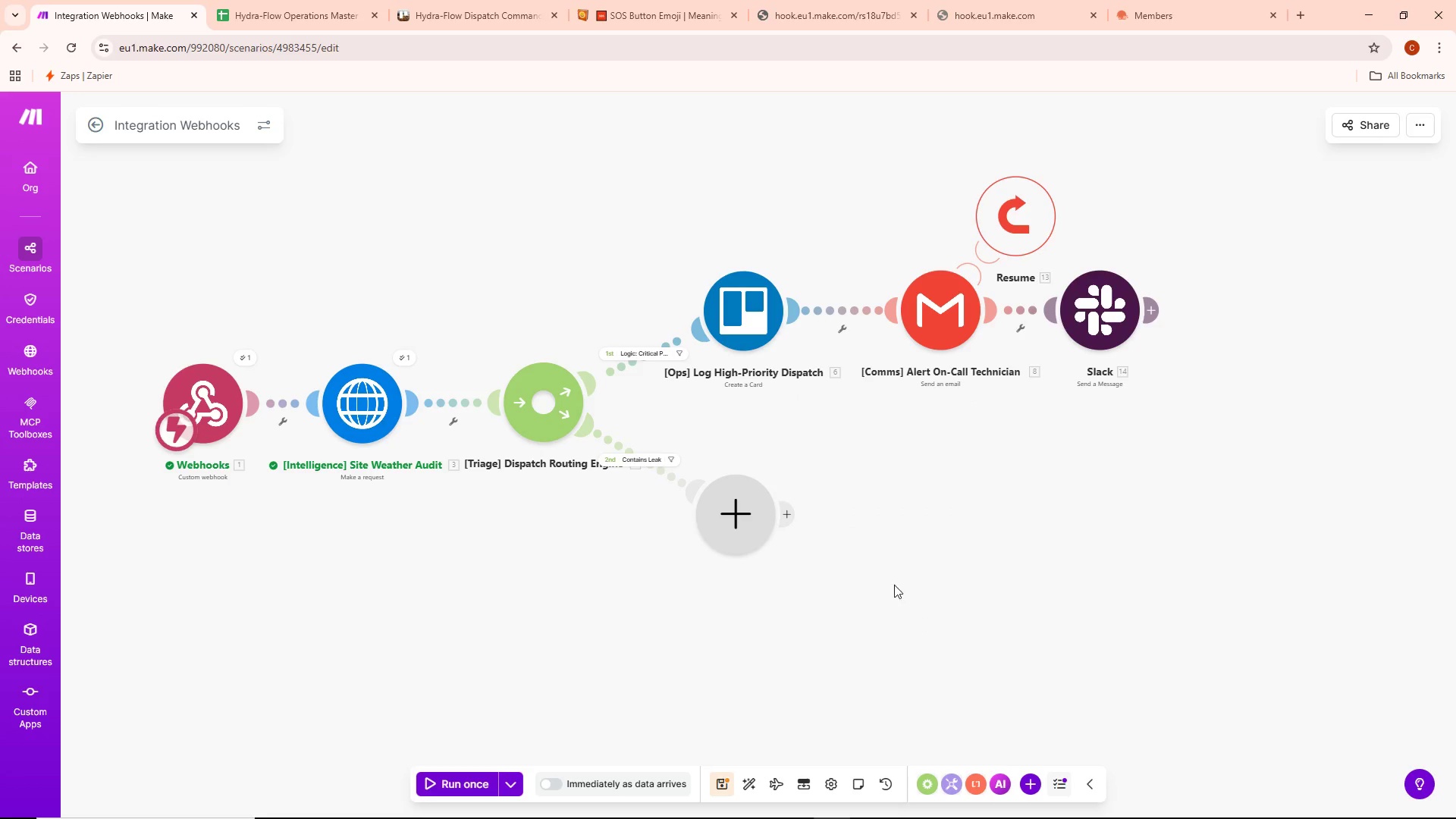 
left_click([732, 532])
 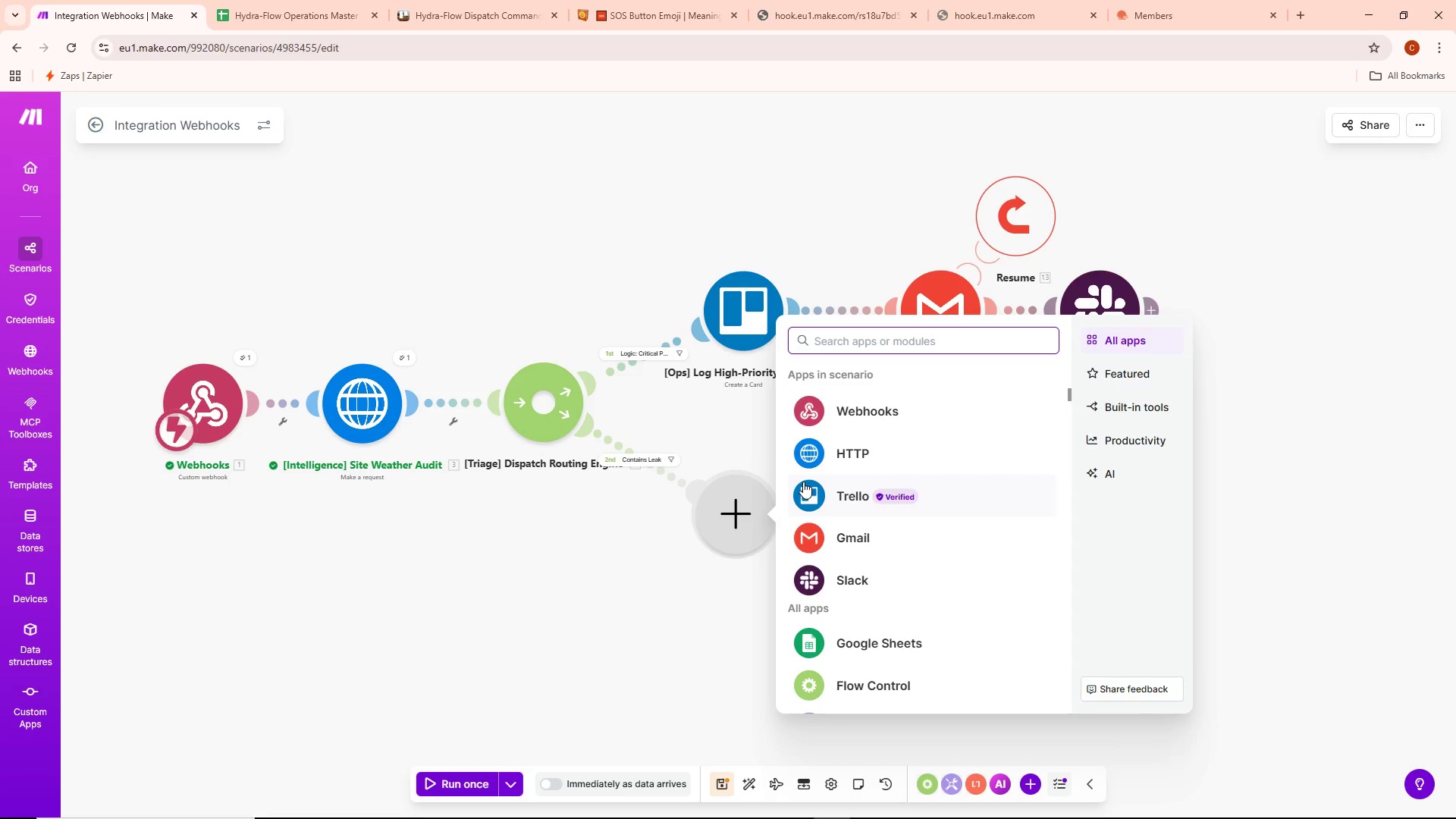 
type(Trello)
 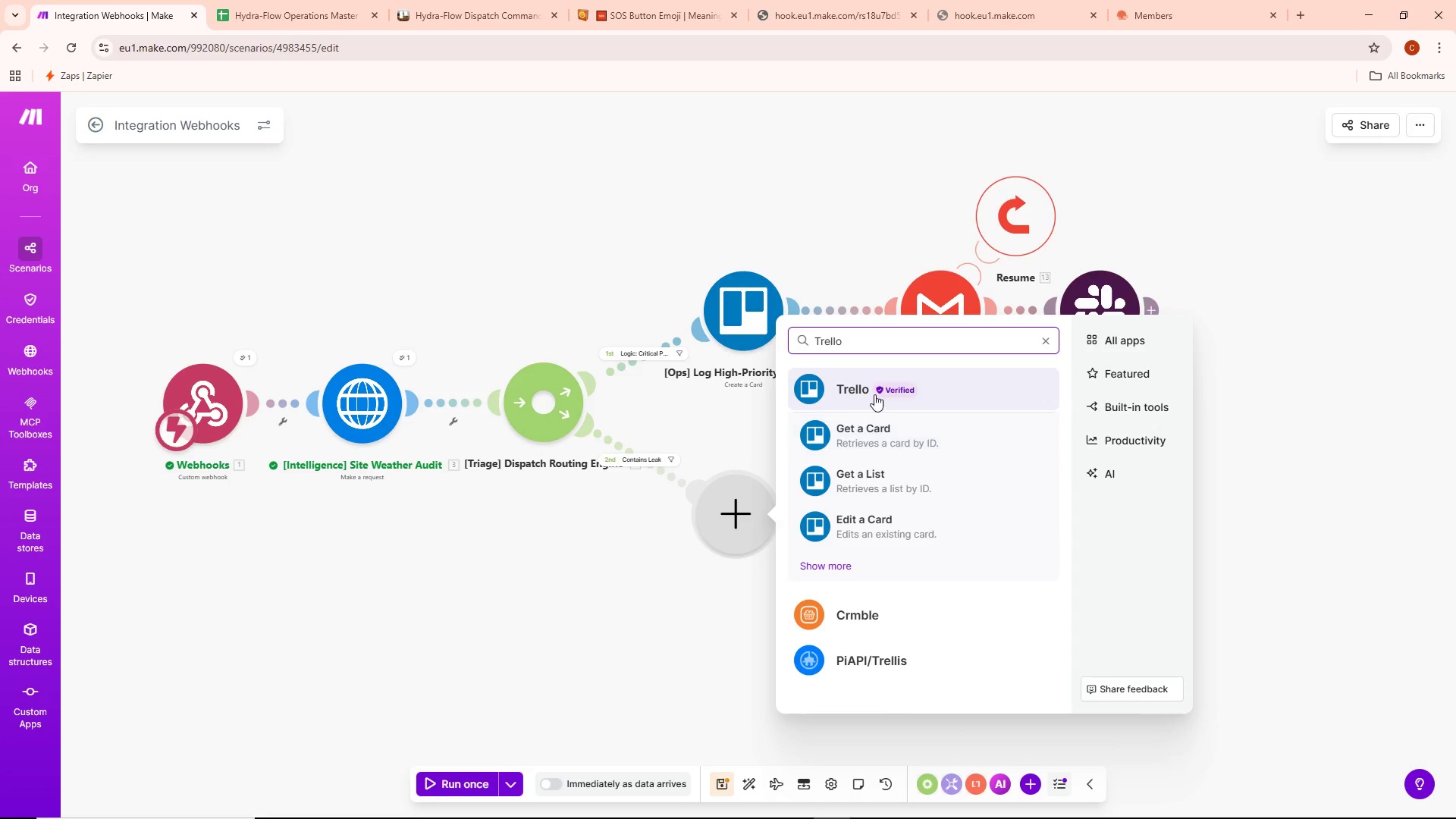 
left_click([865, 438])
 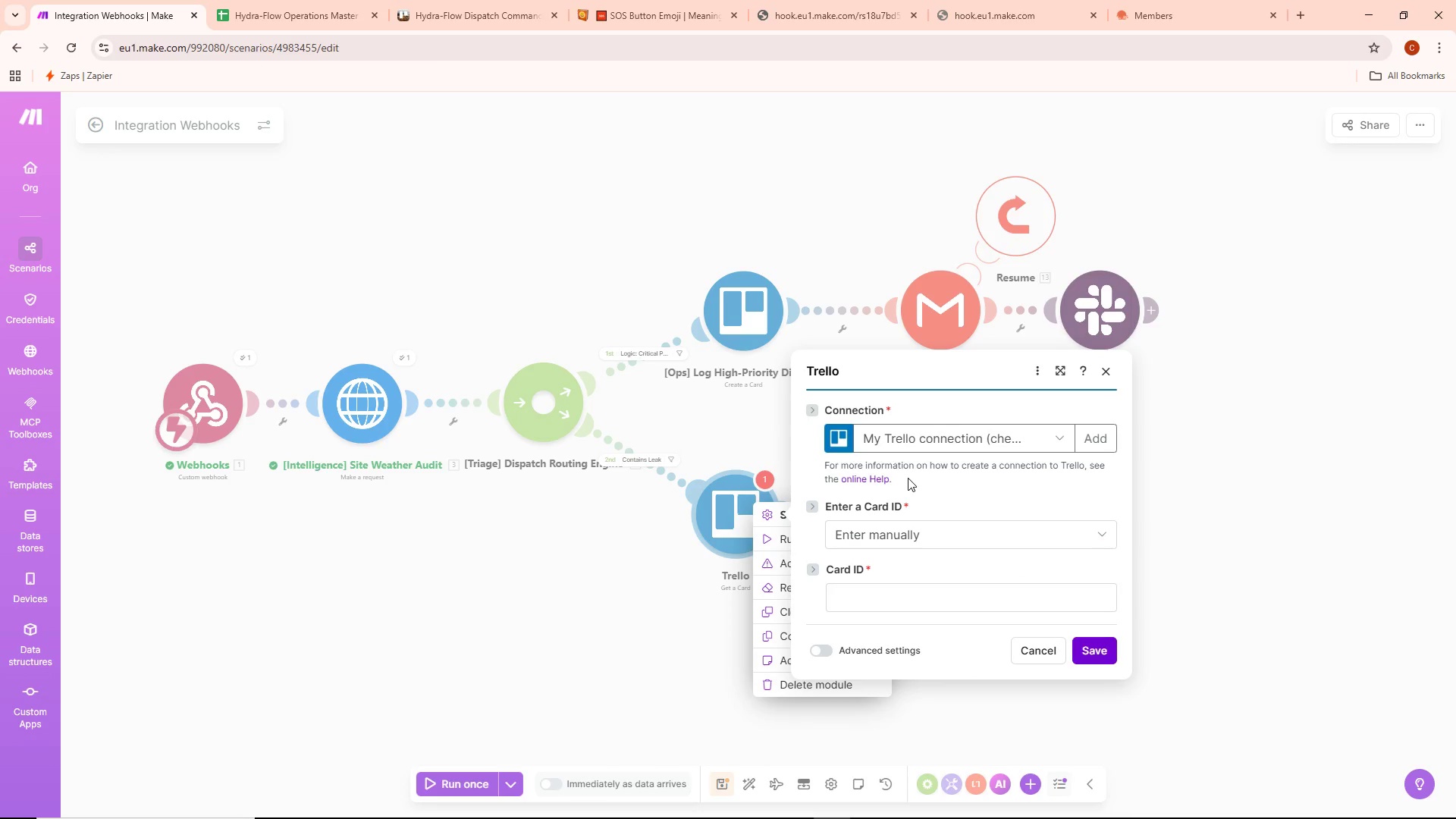 
left_click([899, 409])
 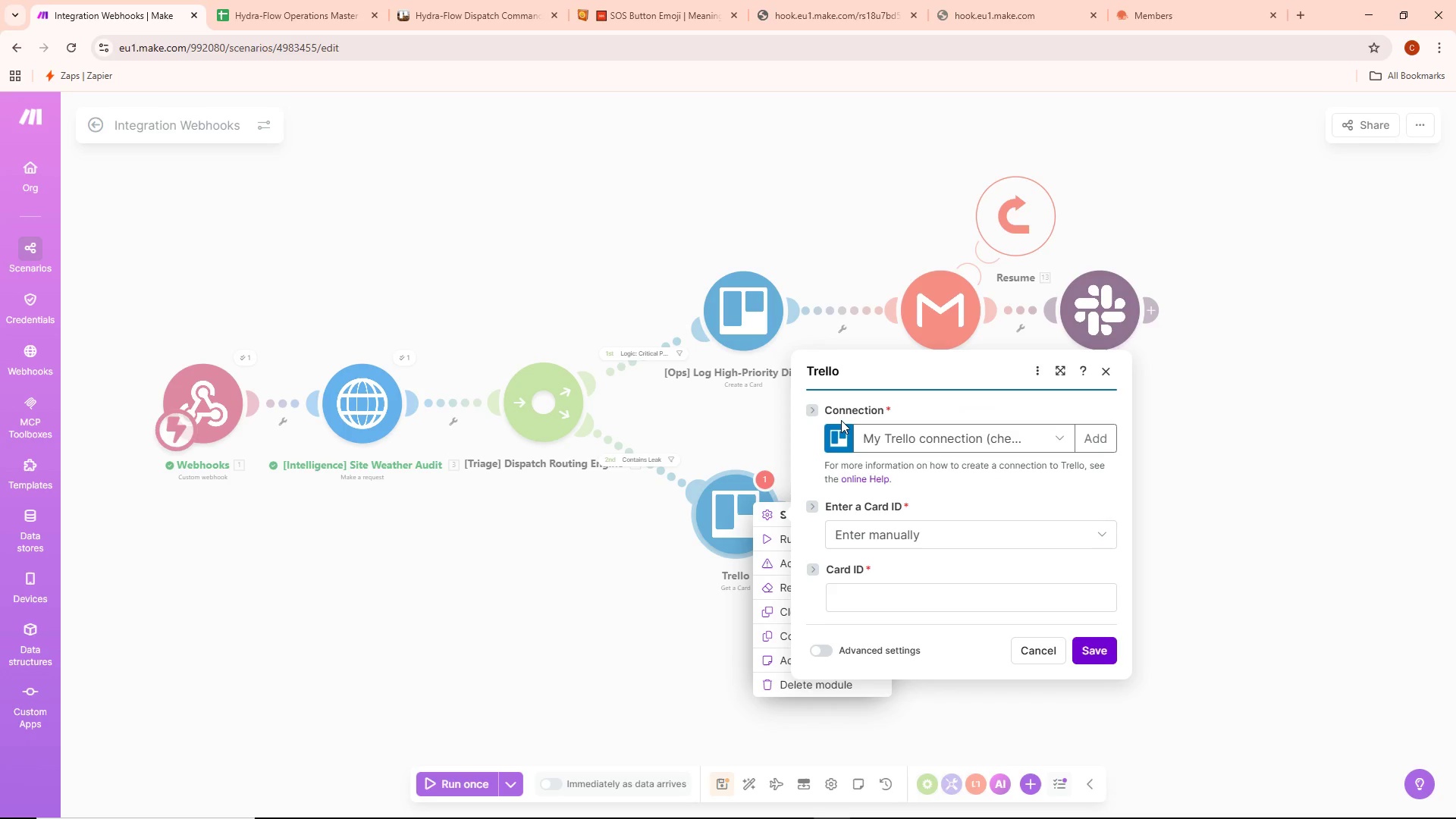 
left_click([820, 411])
 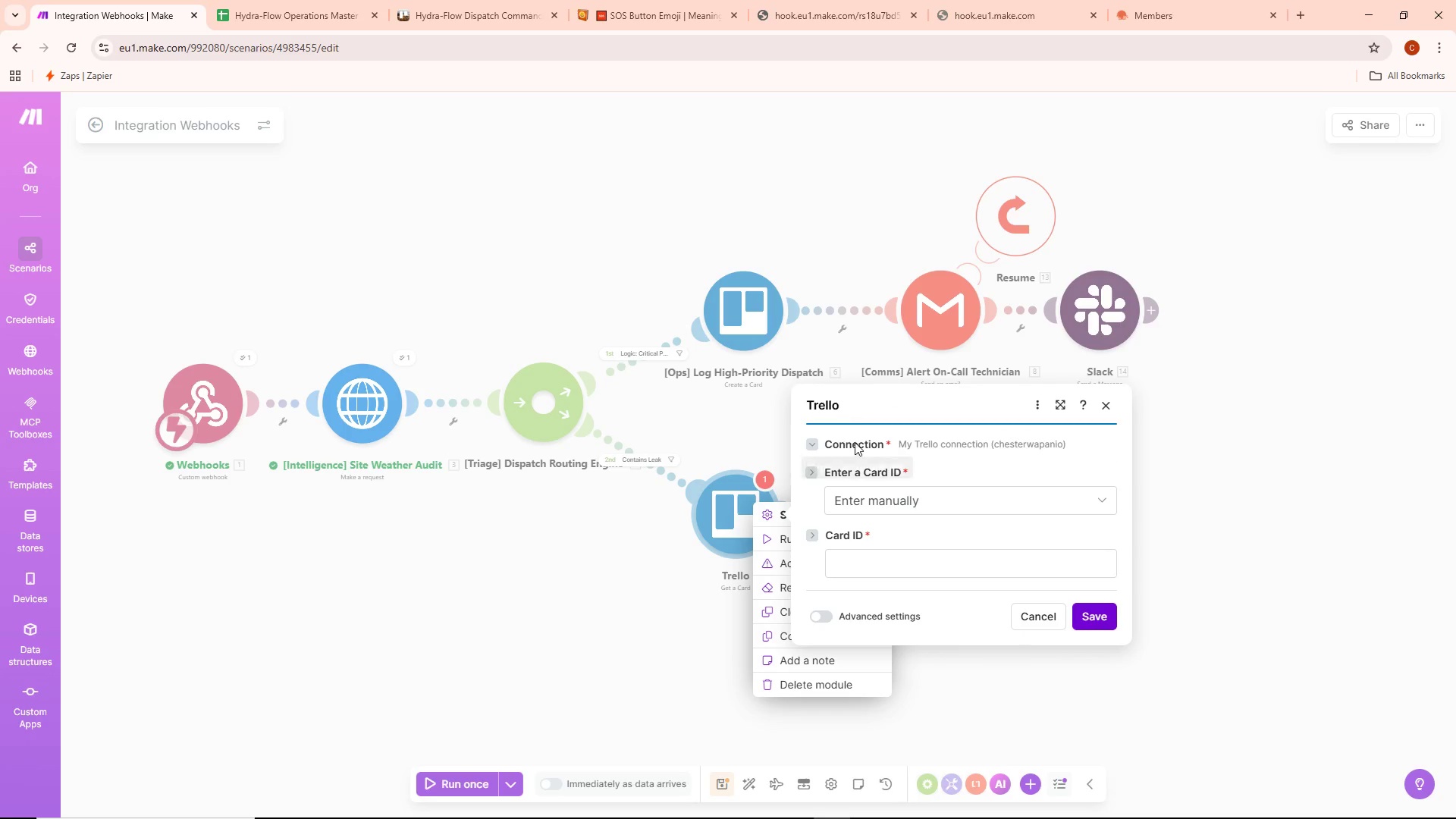 
left_click([958, 447])
 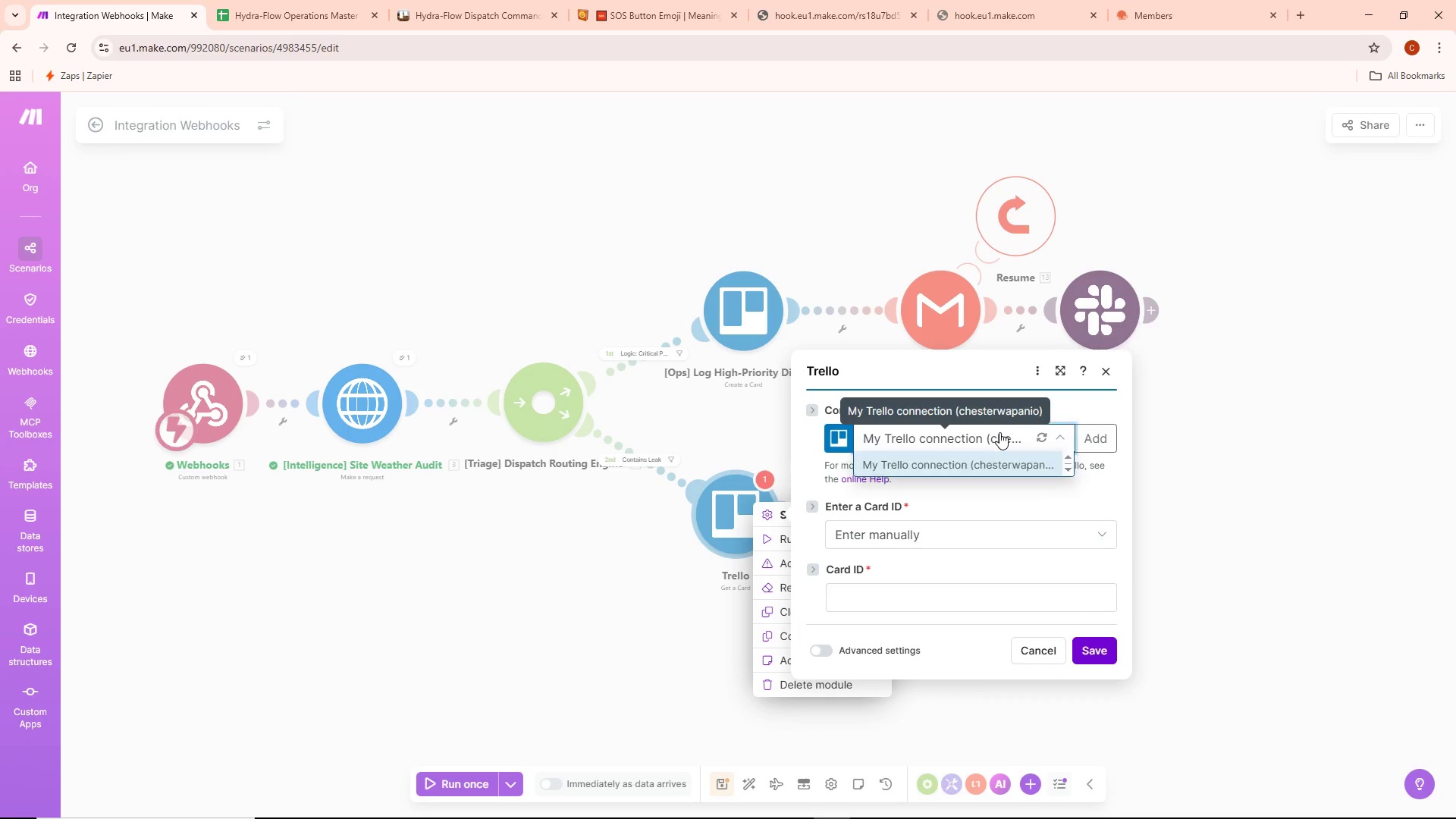 
left_click([1006, 435])
 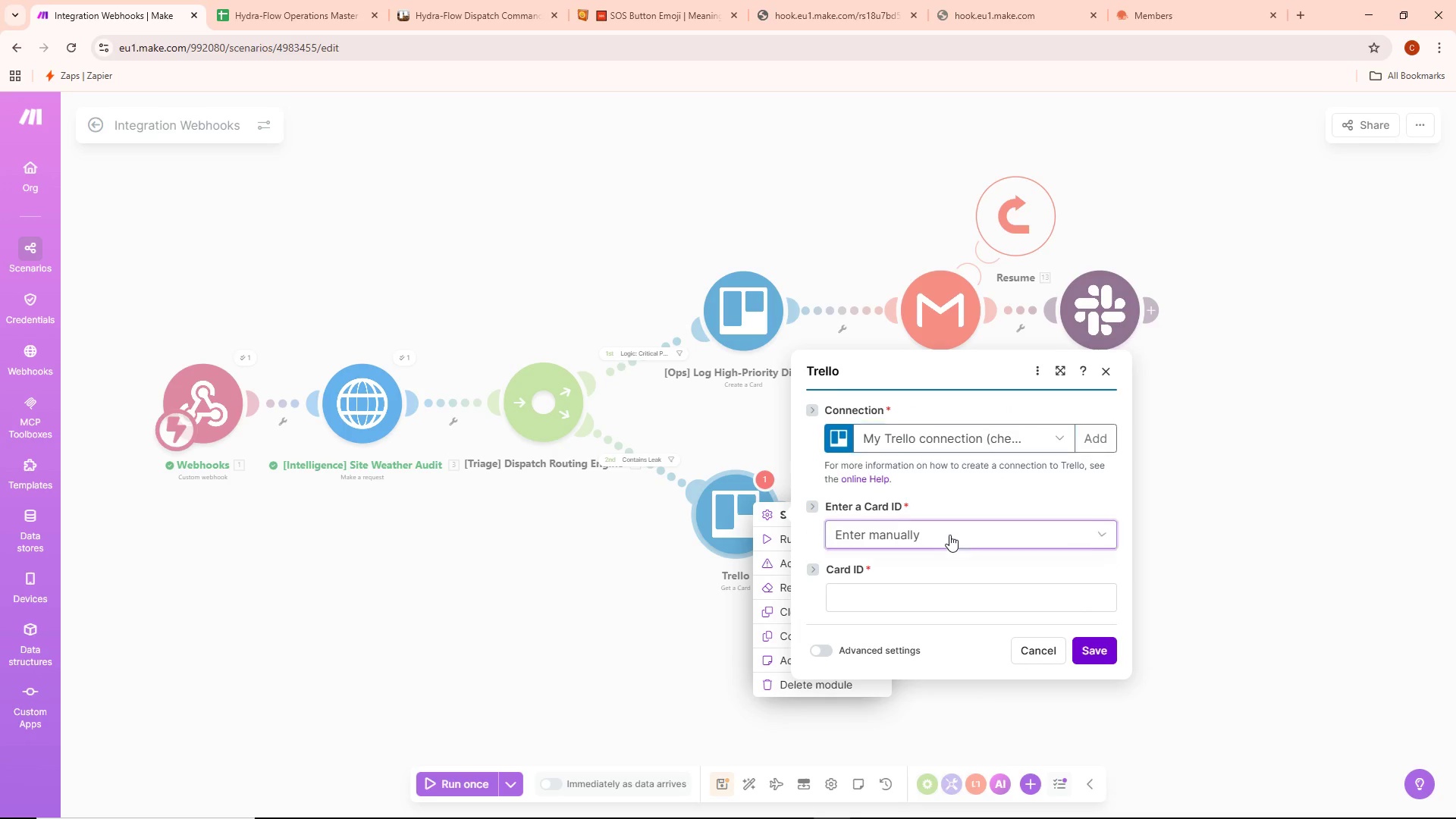 
double_click([891, 509])
 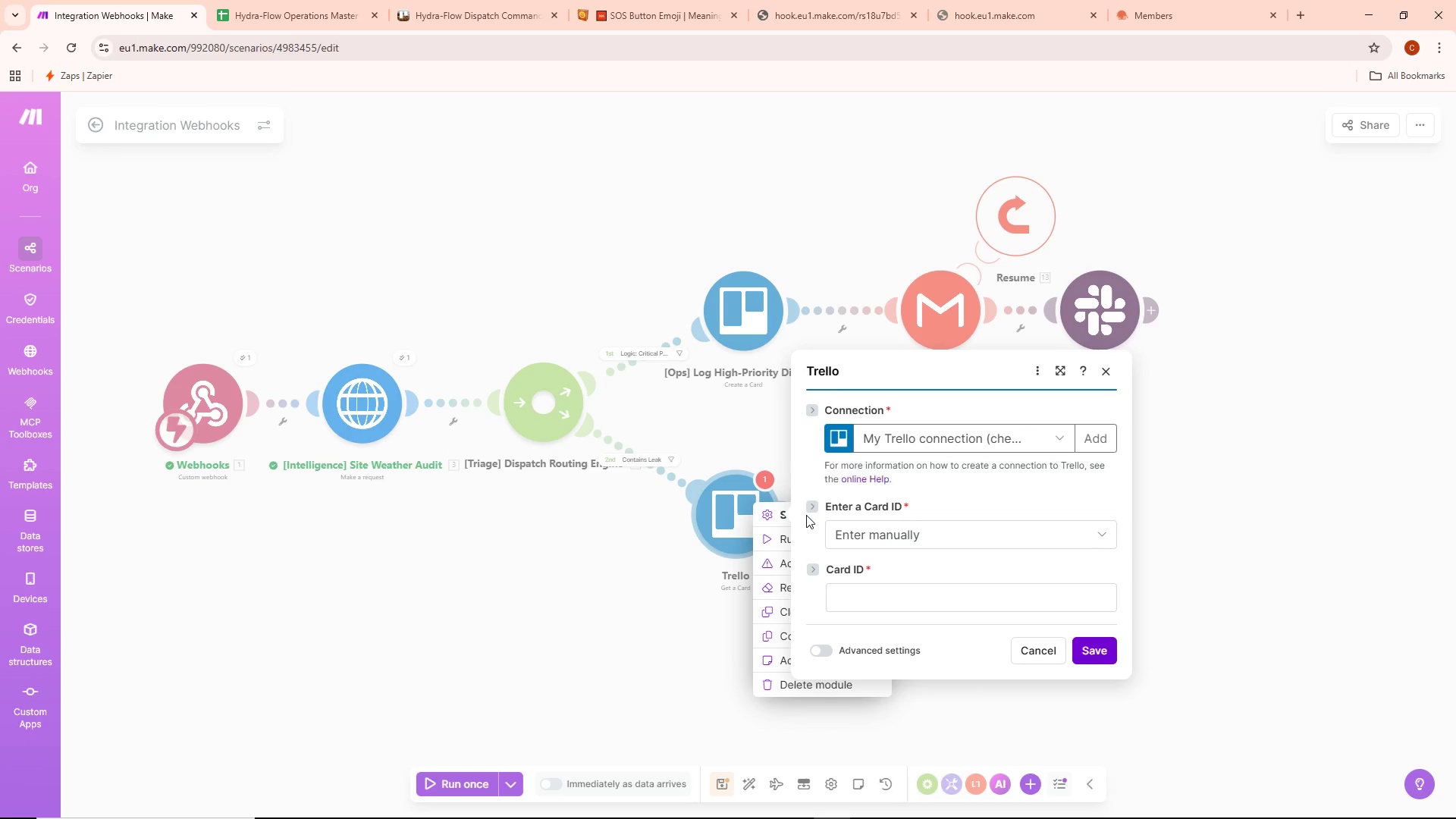 
left_click([818, 507])
 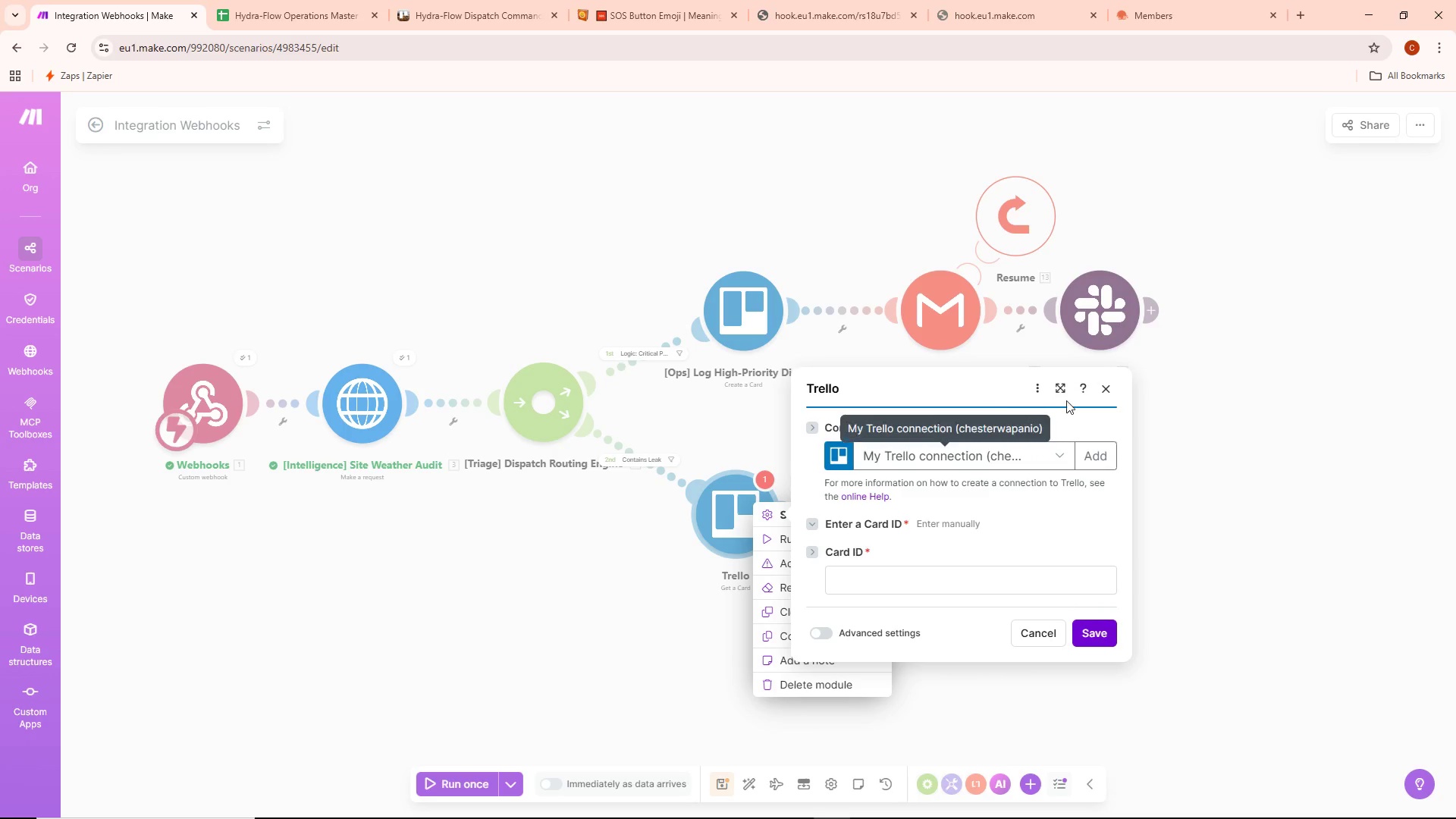 
left_click([1104, 388])
 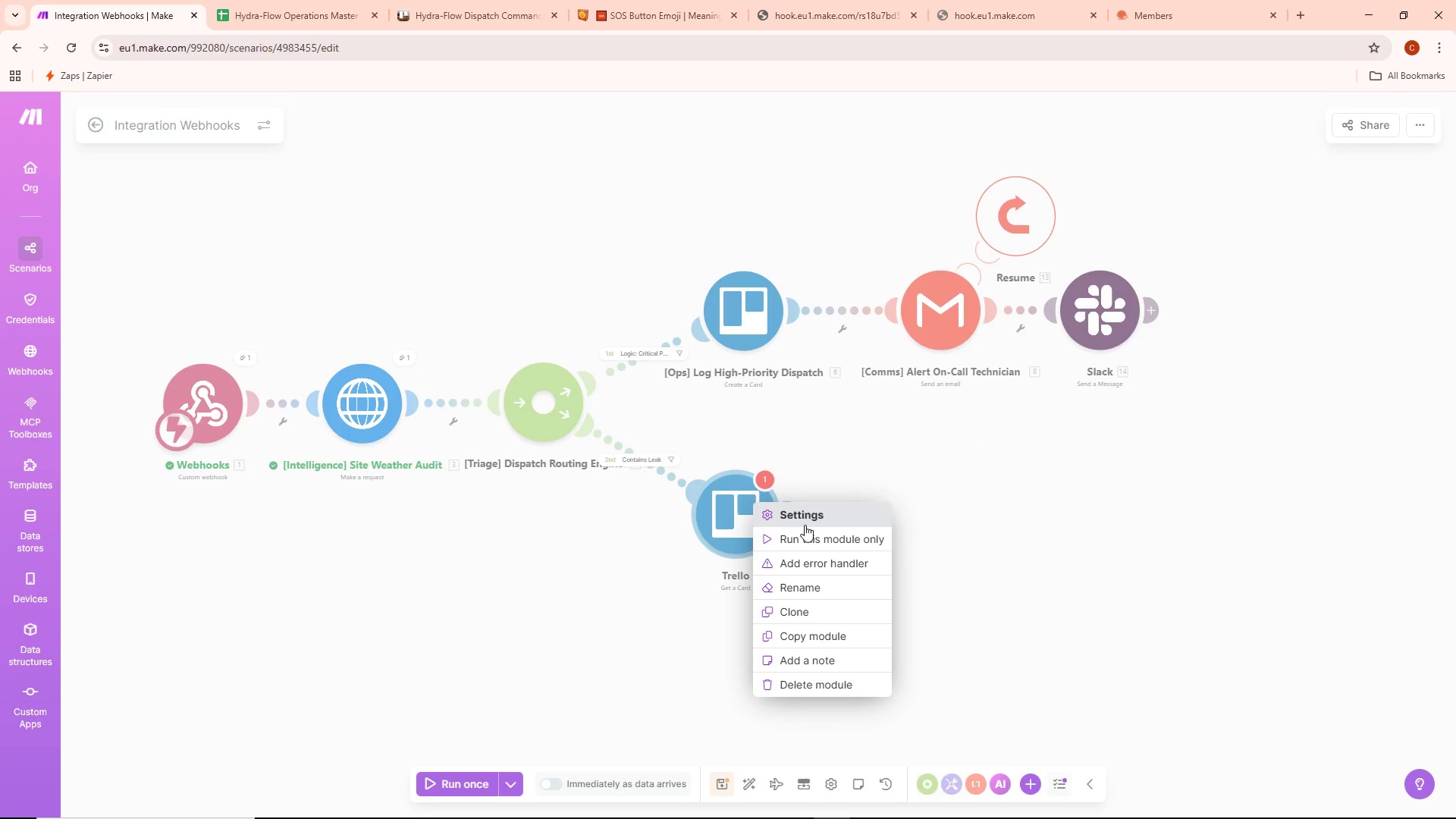 
left_click([605, 563])
 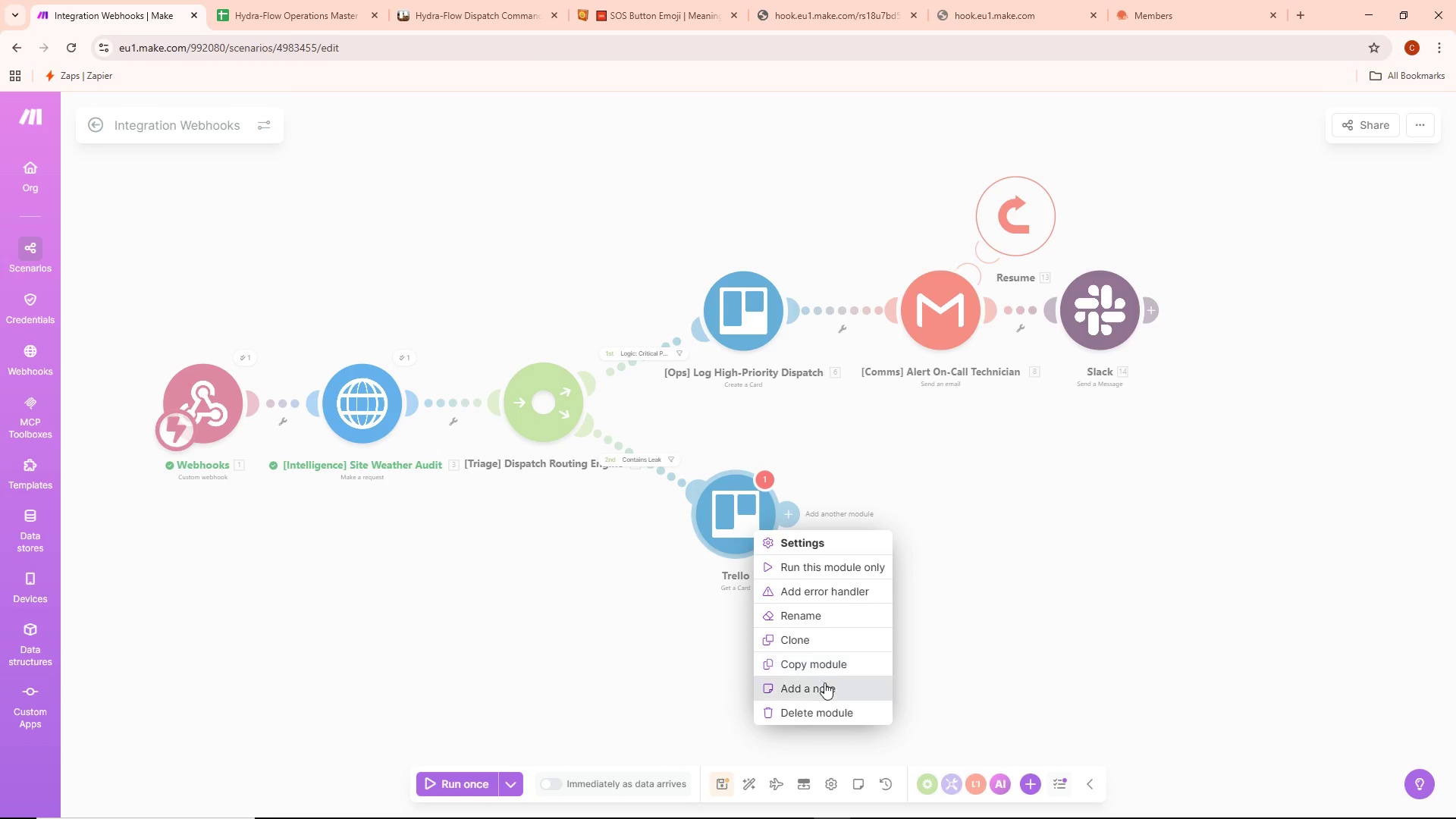 
left_click([826, 711])
 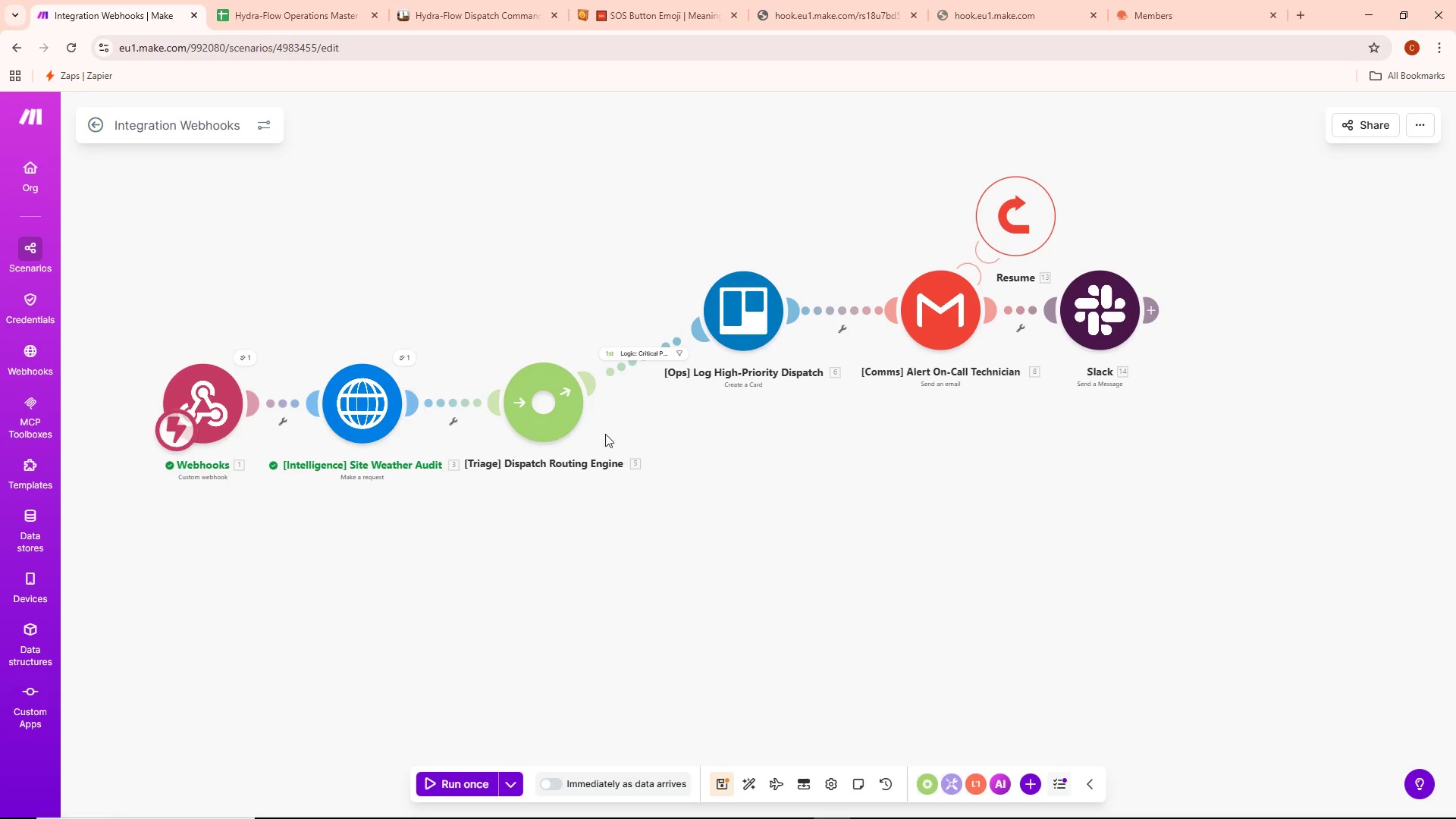 
left_click([572, 420])
 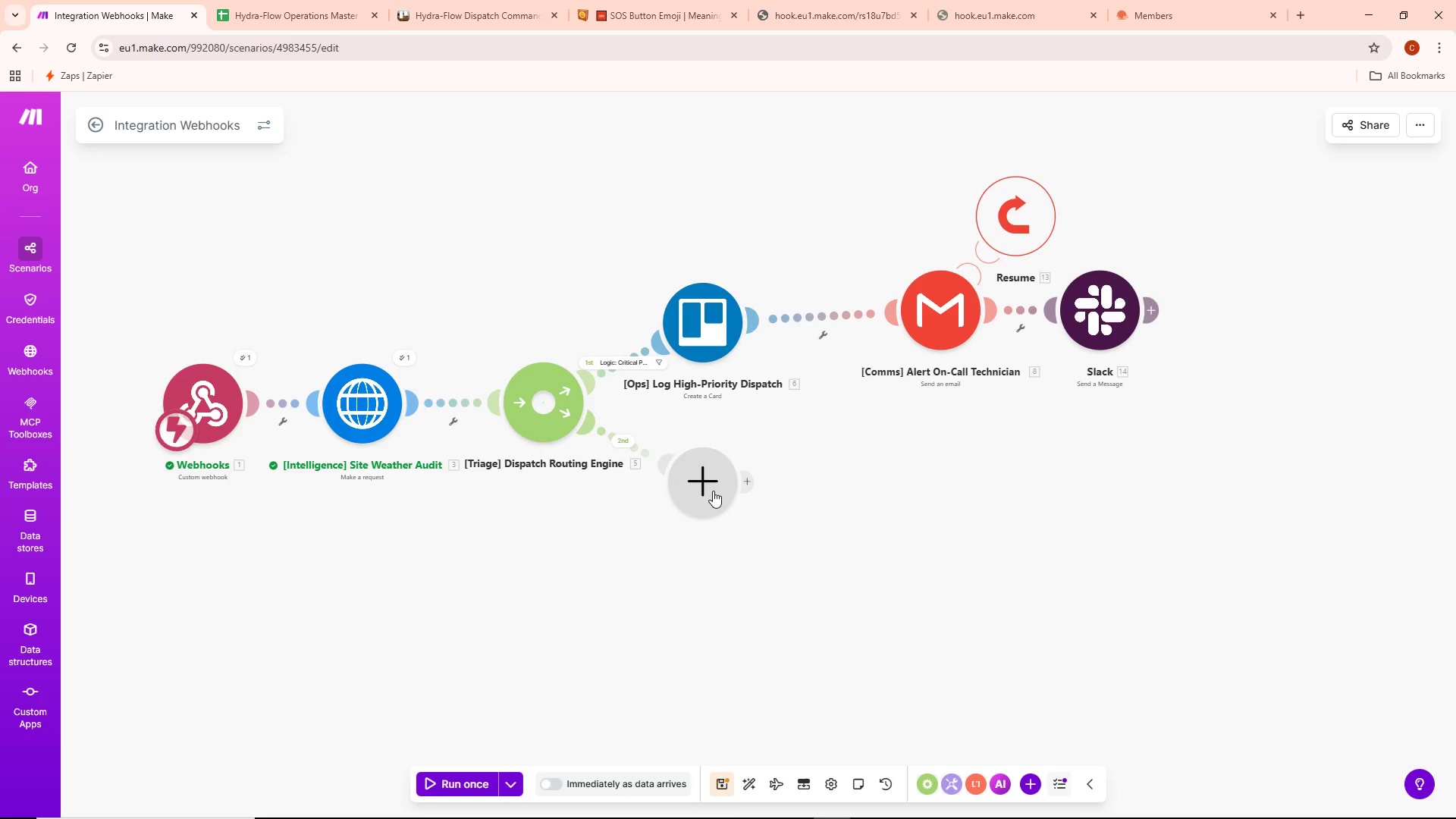 
left_click([726, 505])
 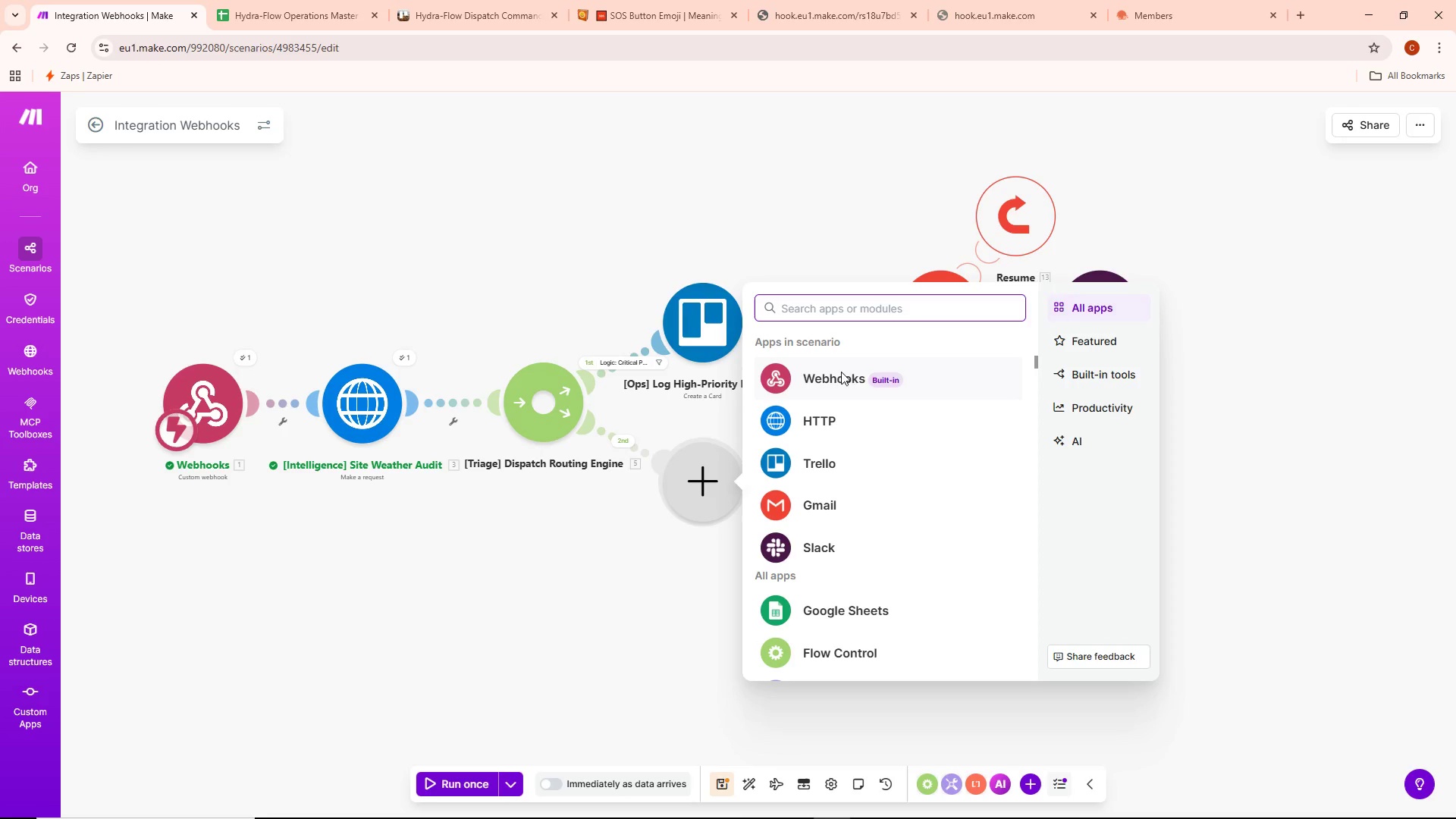 
left_click([828, 455])
 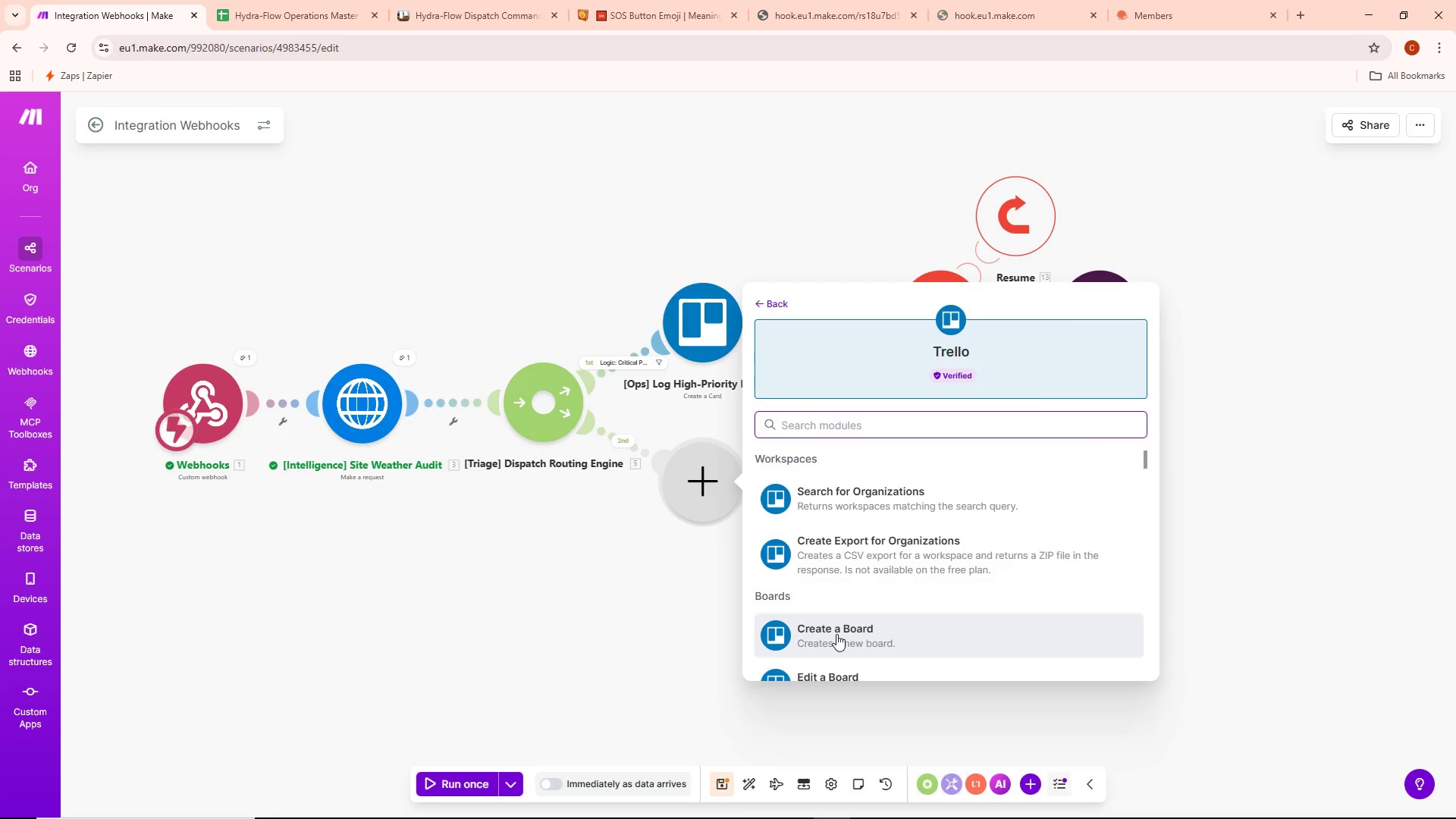 
scroll: coordinate [853, 599], scroll_direction: down, amount: 2.0
 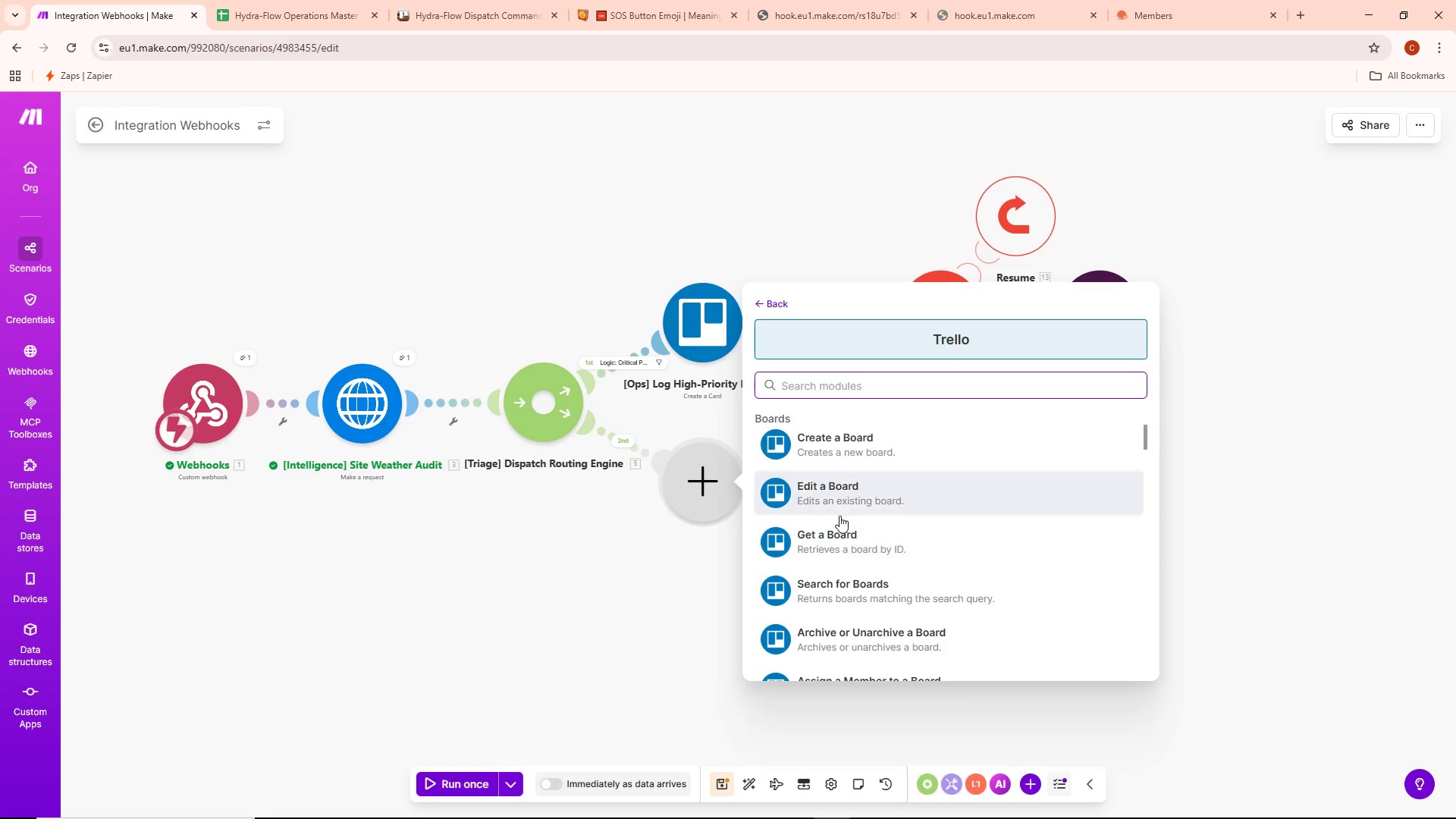 
type(cretea)
key(Backspace)
key(Backspace)
key(Backspace)
key(Backspace)
type(eate)
 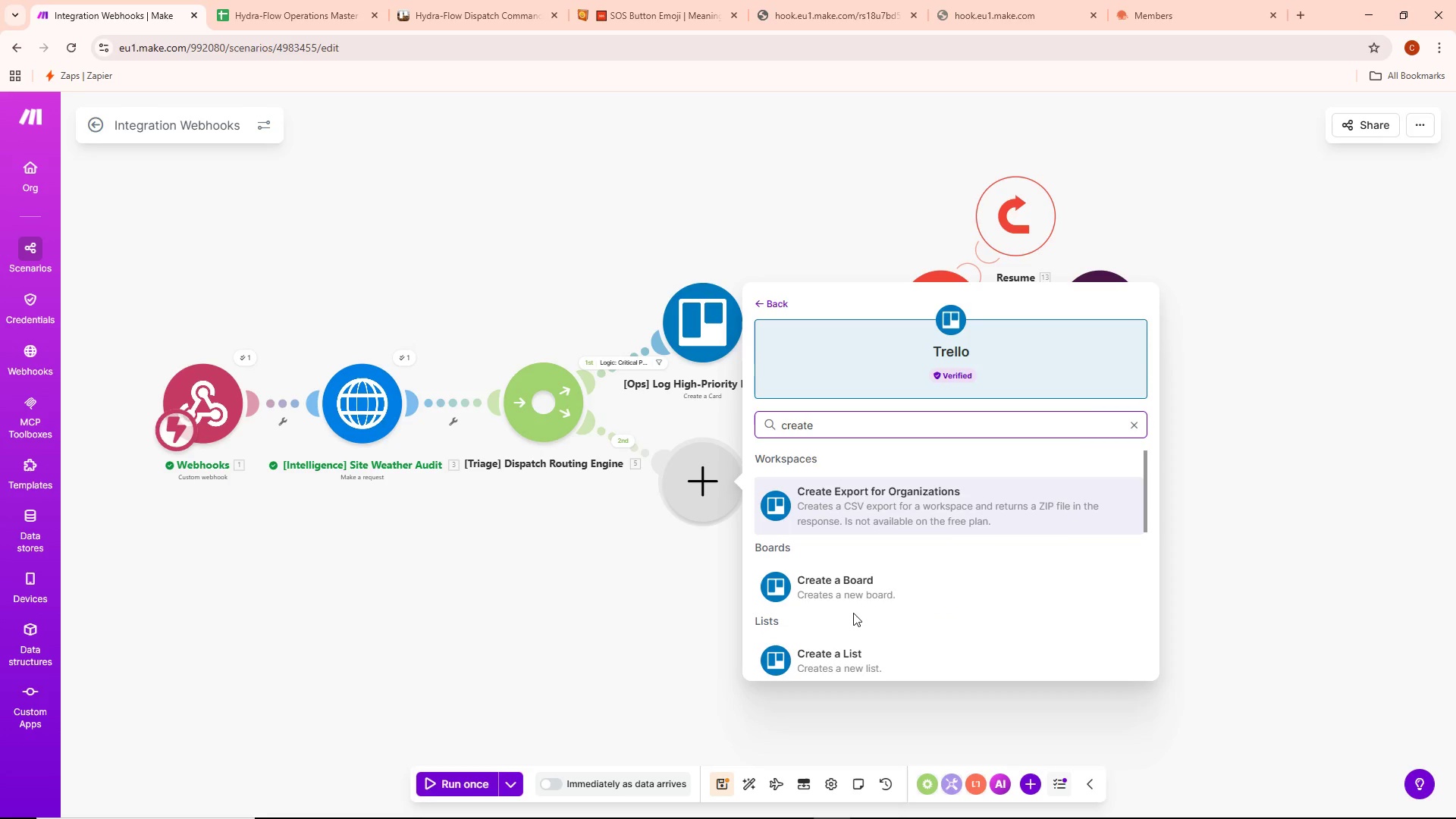 
type( aca)
 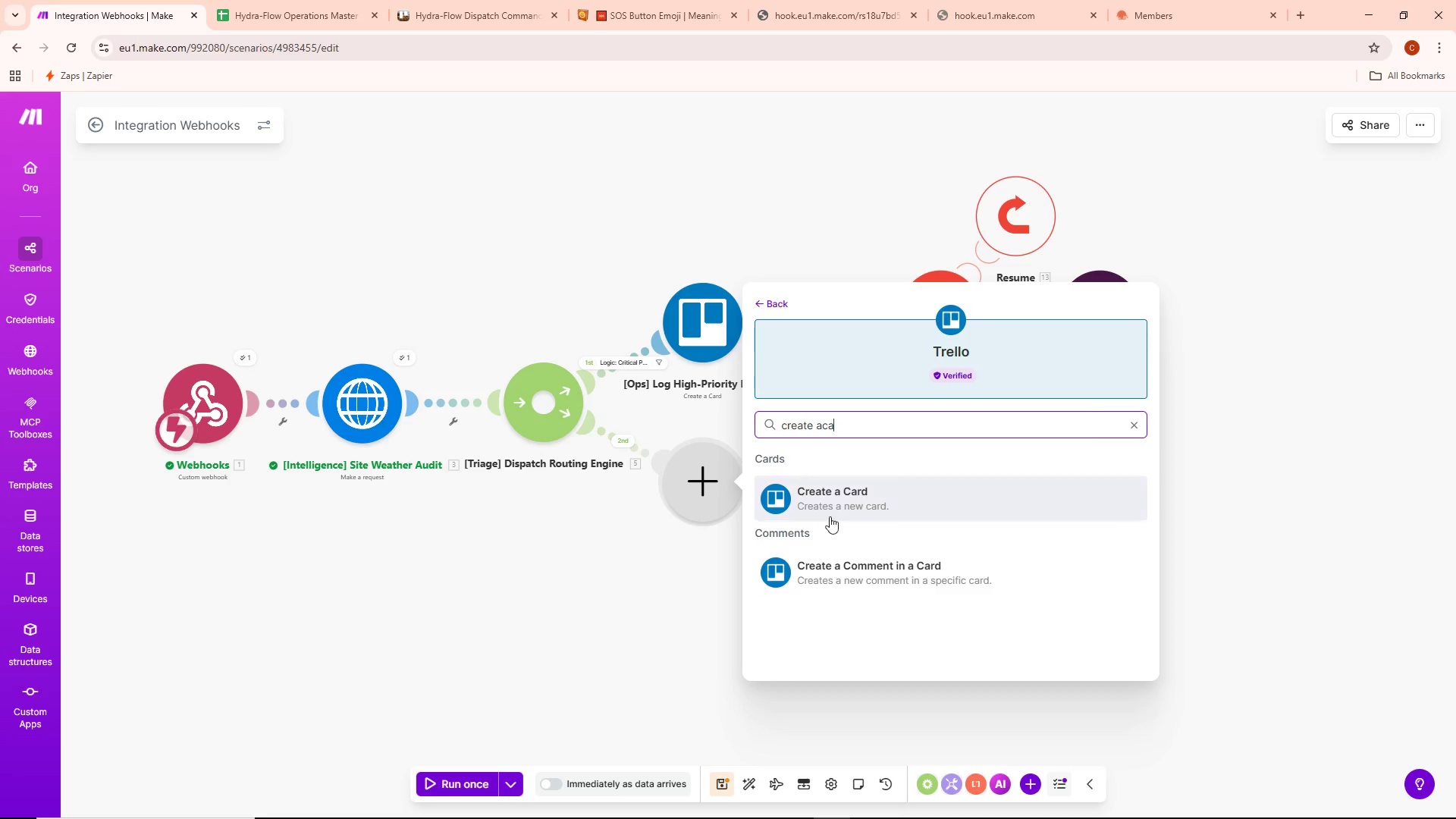 
left_click([830, 503])
 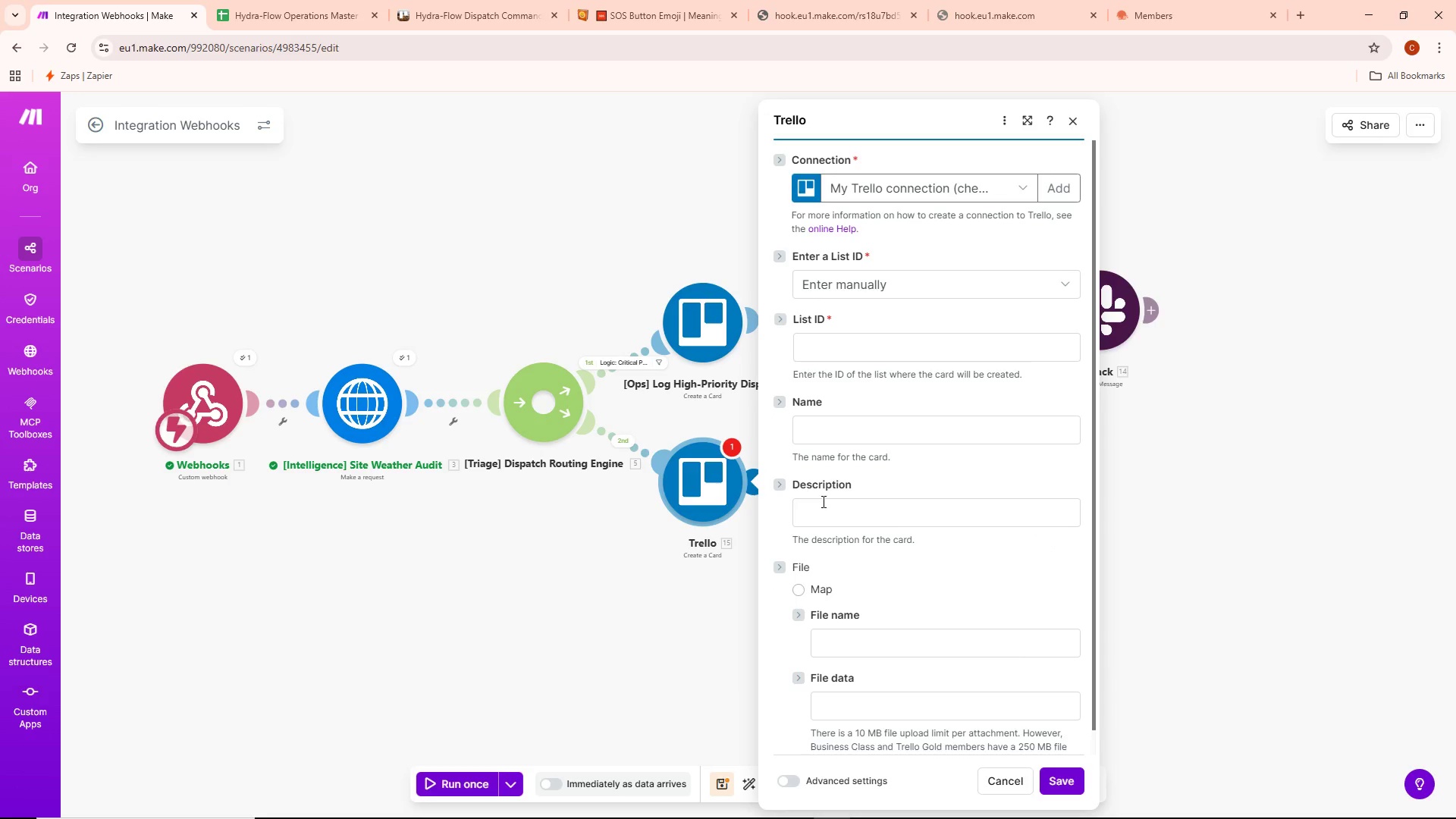 
left_click([626, 447])
 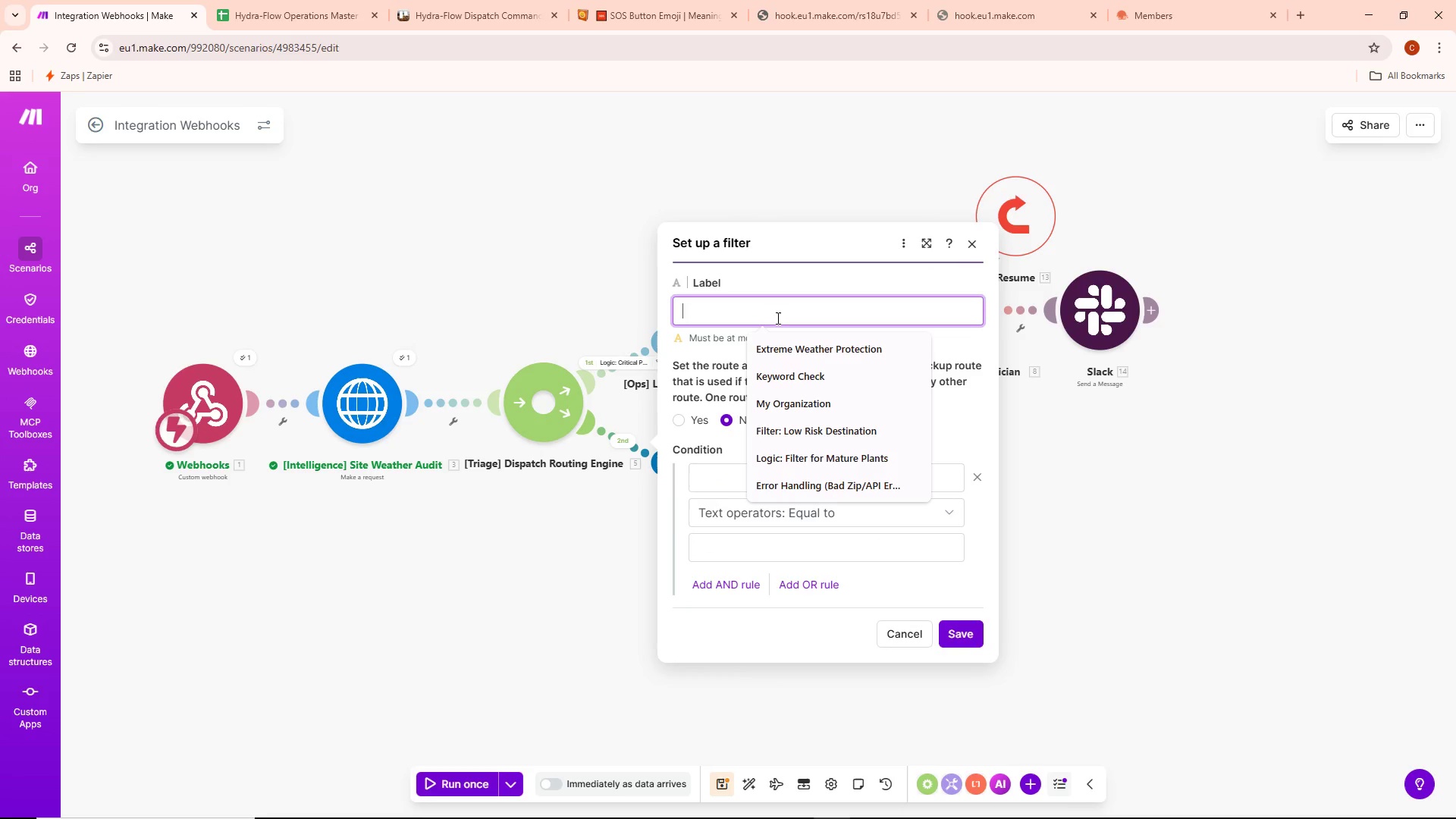 
type(Cona)
key(Backspace)
type(tains Leak)
 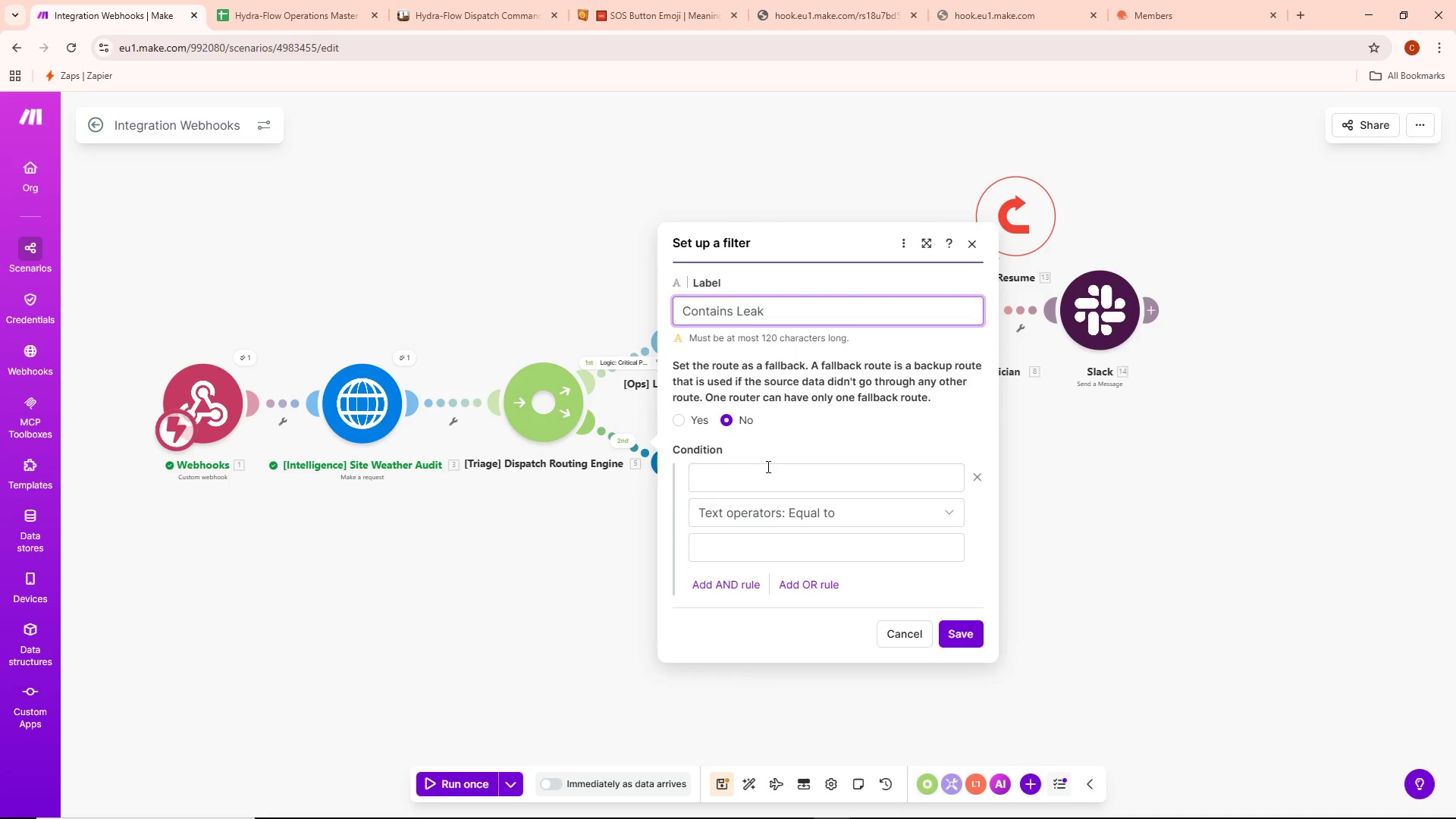 
double_click([768, 481])
 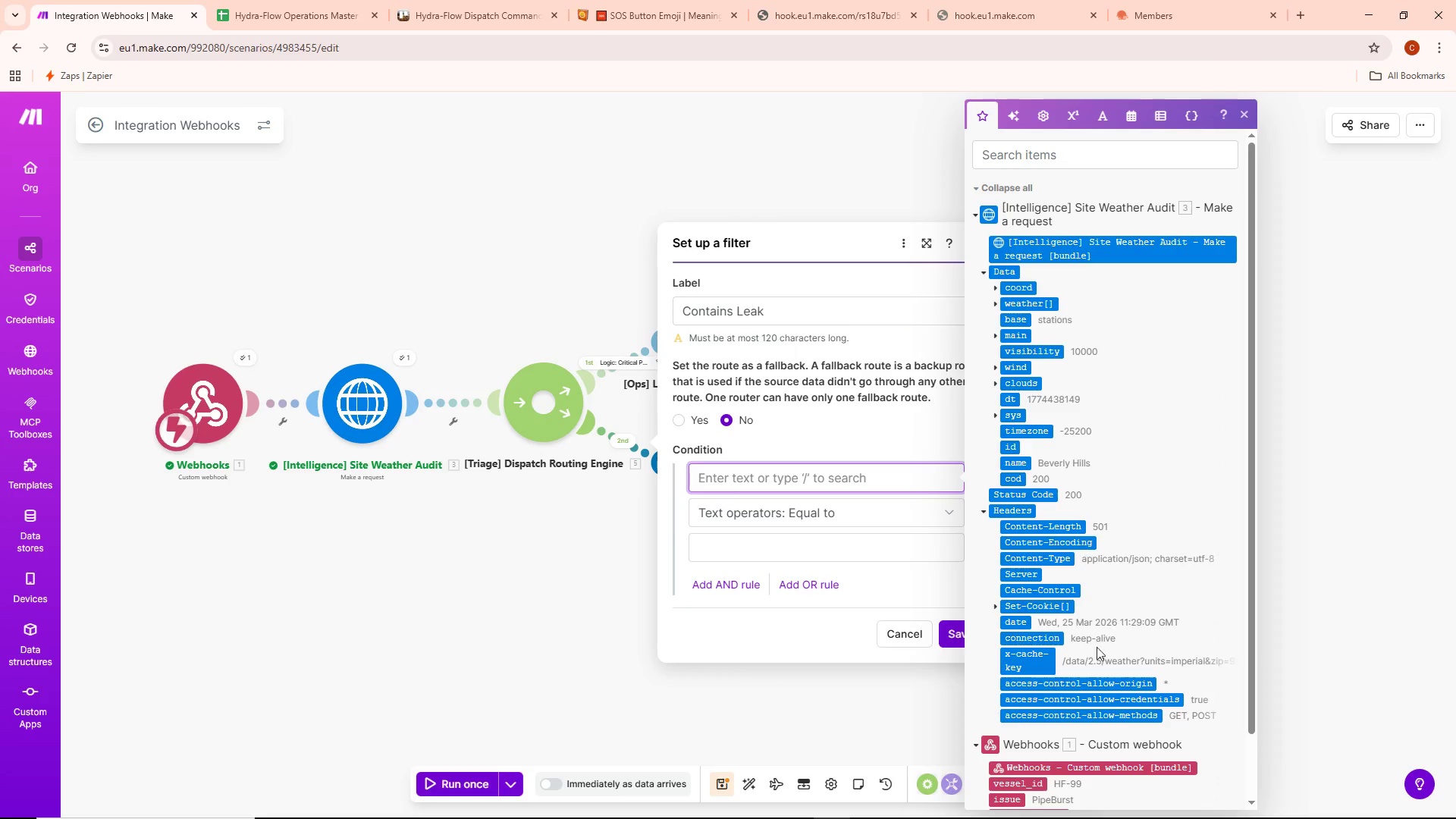 
scroll: coordinate [1078, 654], scroll_direction: down, amount: 5.0
 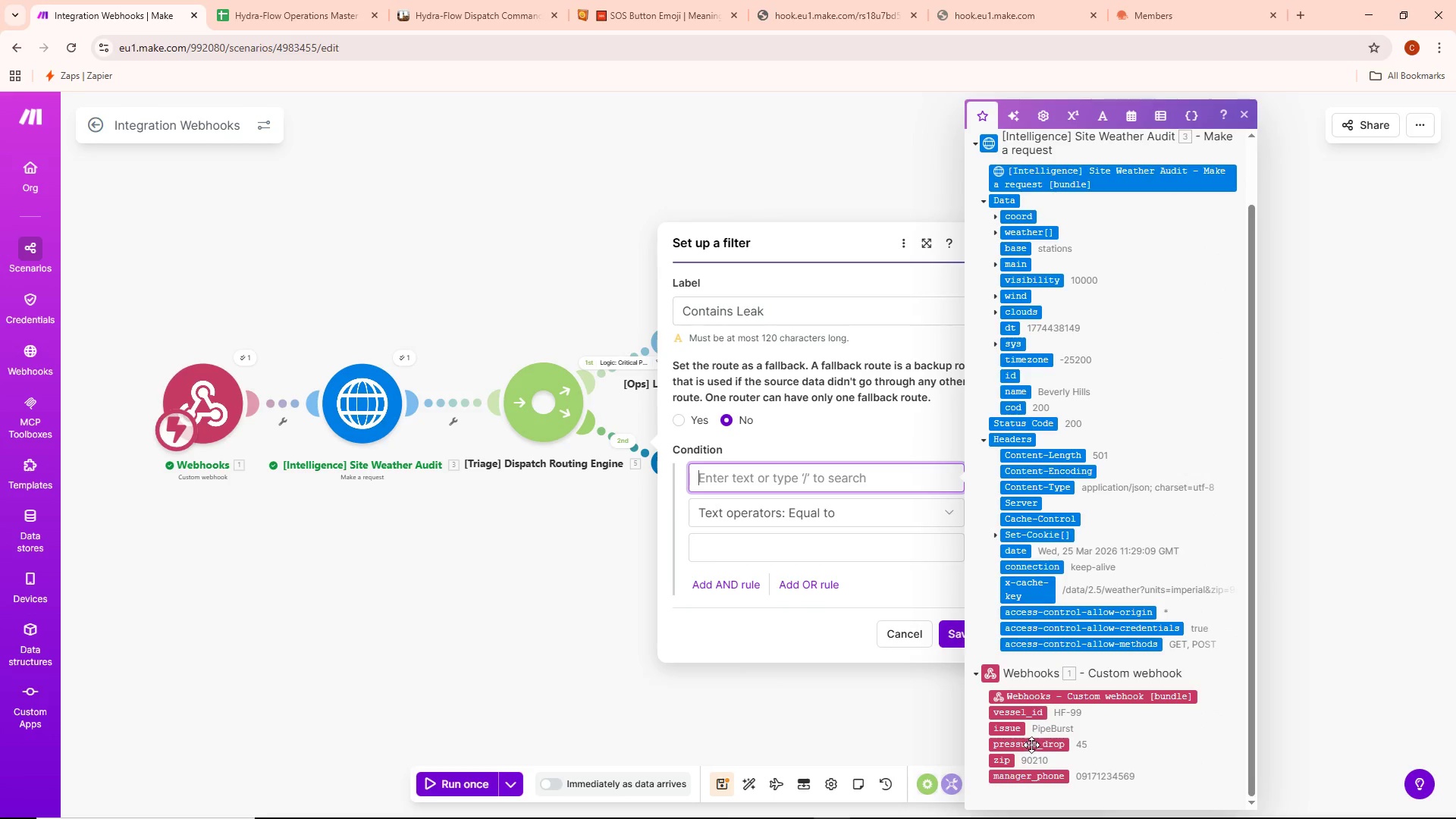 
left_click([1013, 728])
 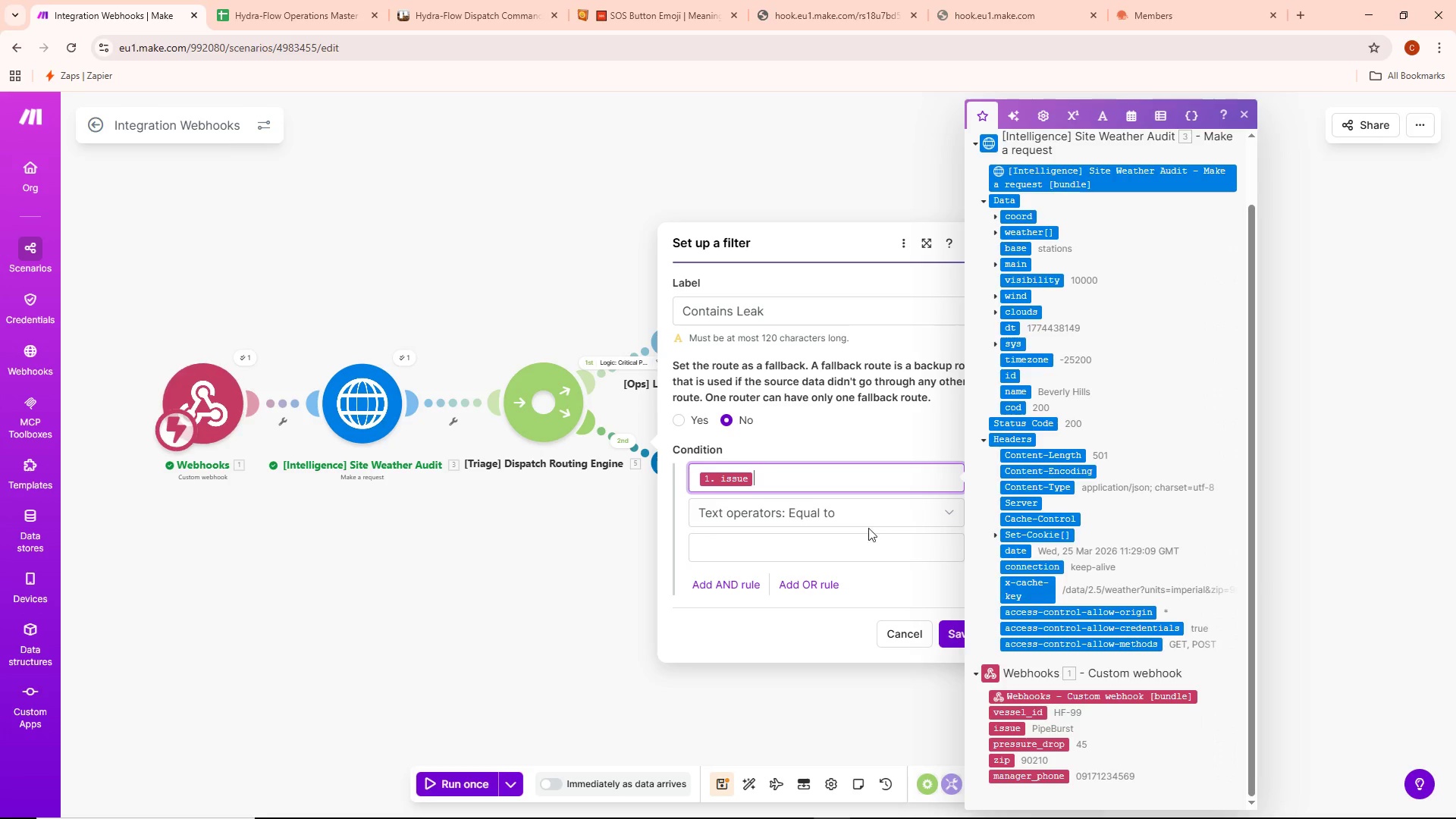 
left_click([864, 510])
 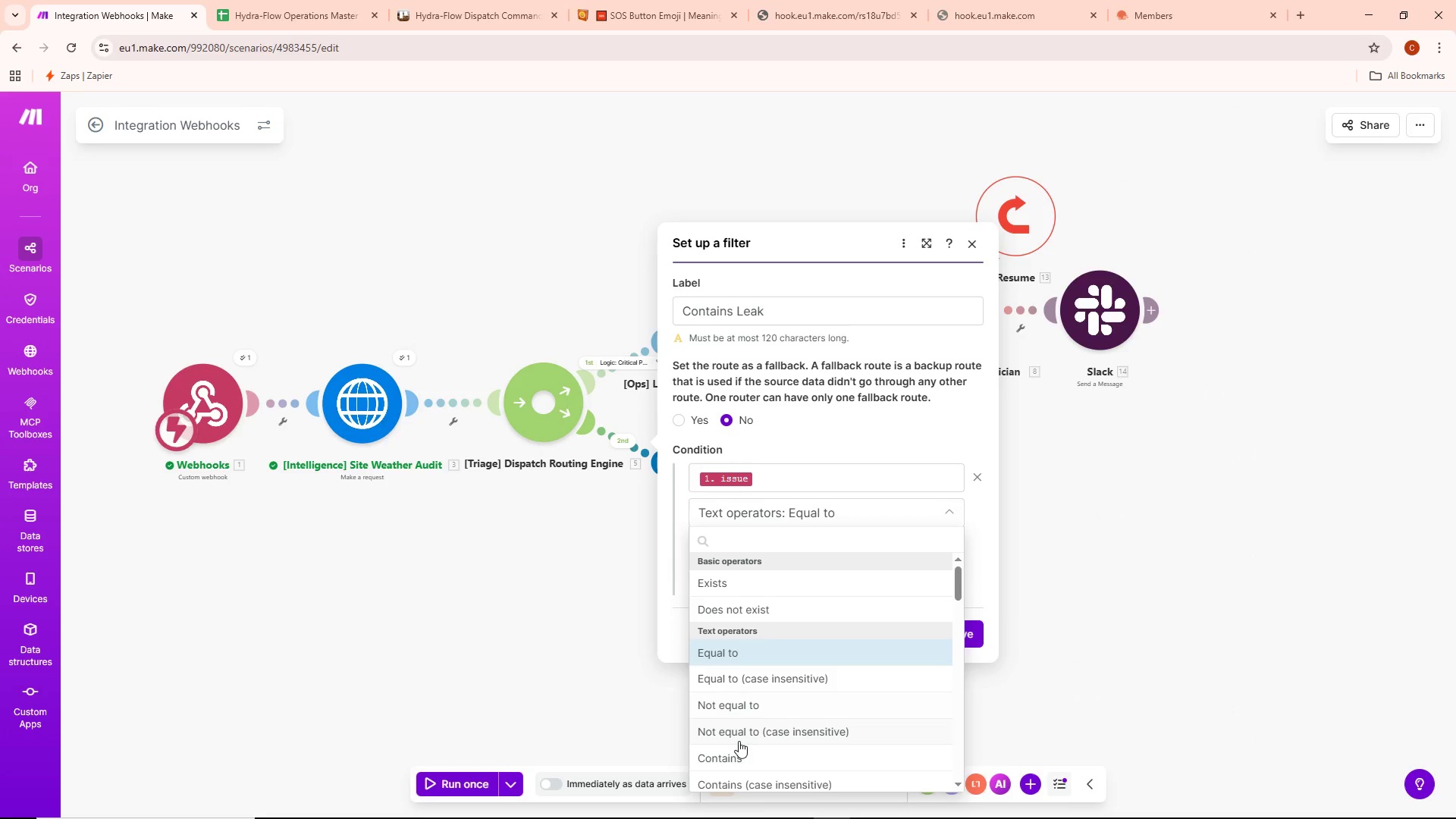 
left_click([736, 744])
 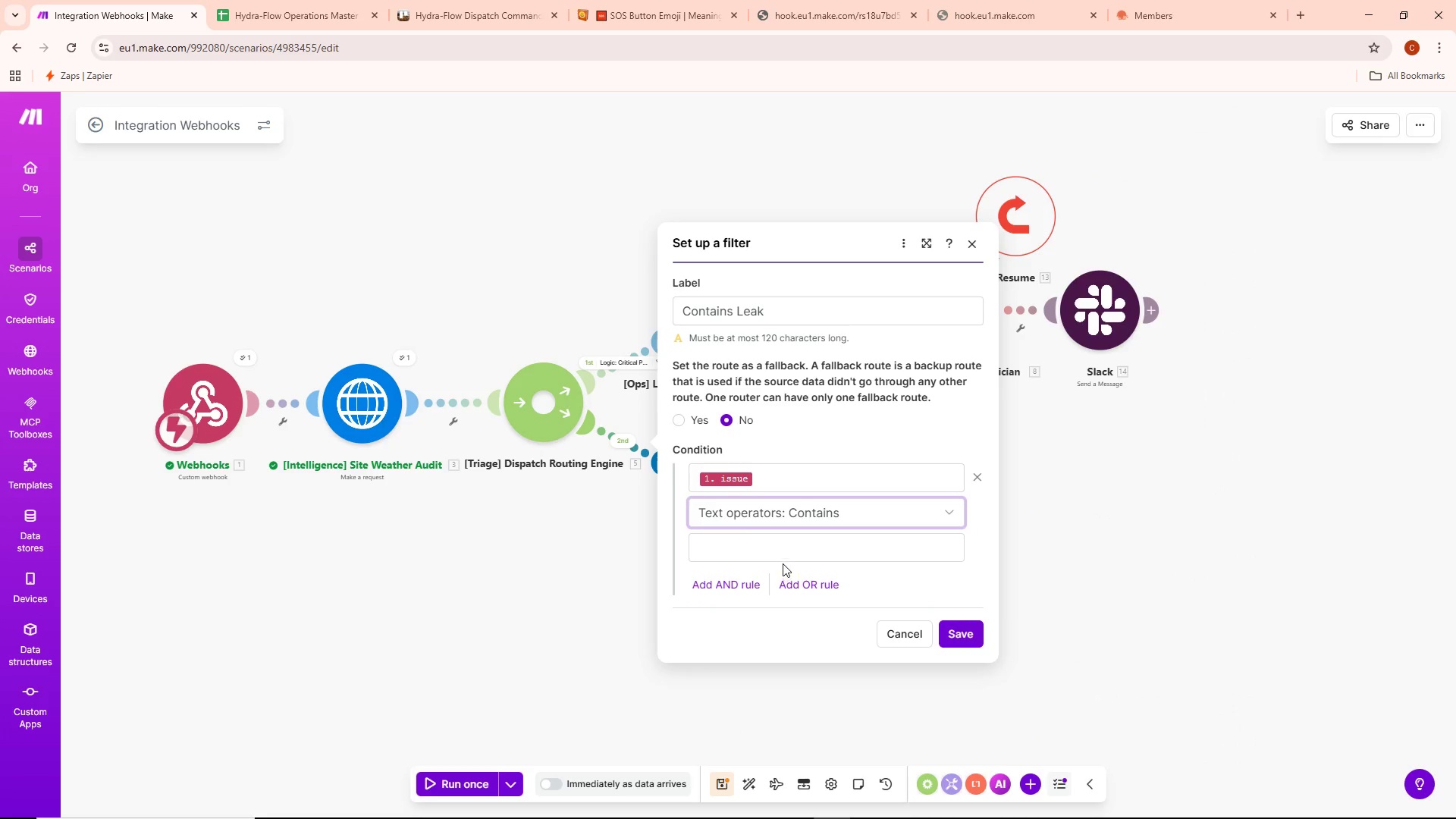 
left_click([784, 548])
 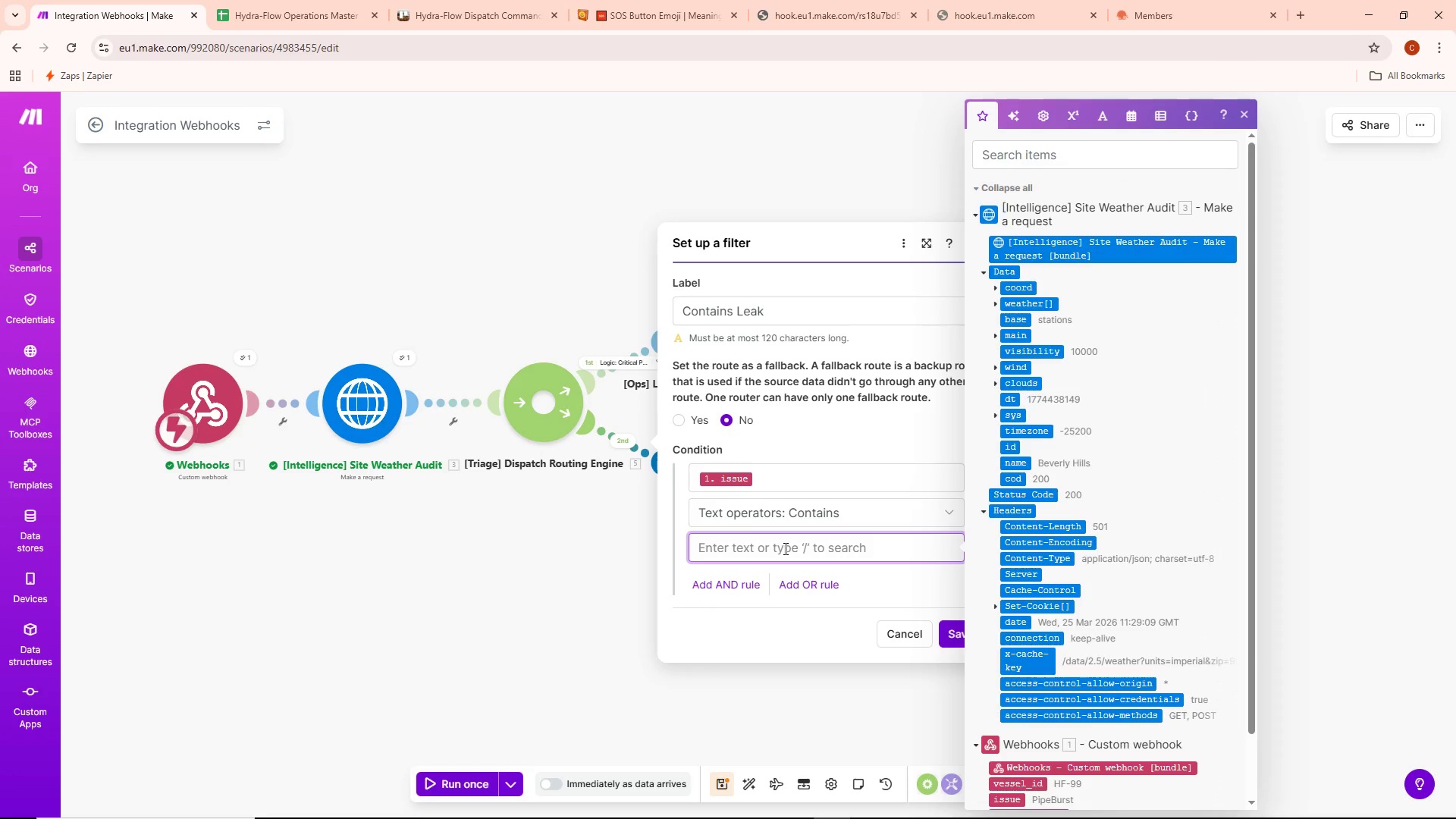 
type(Leak)
 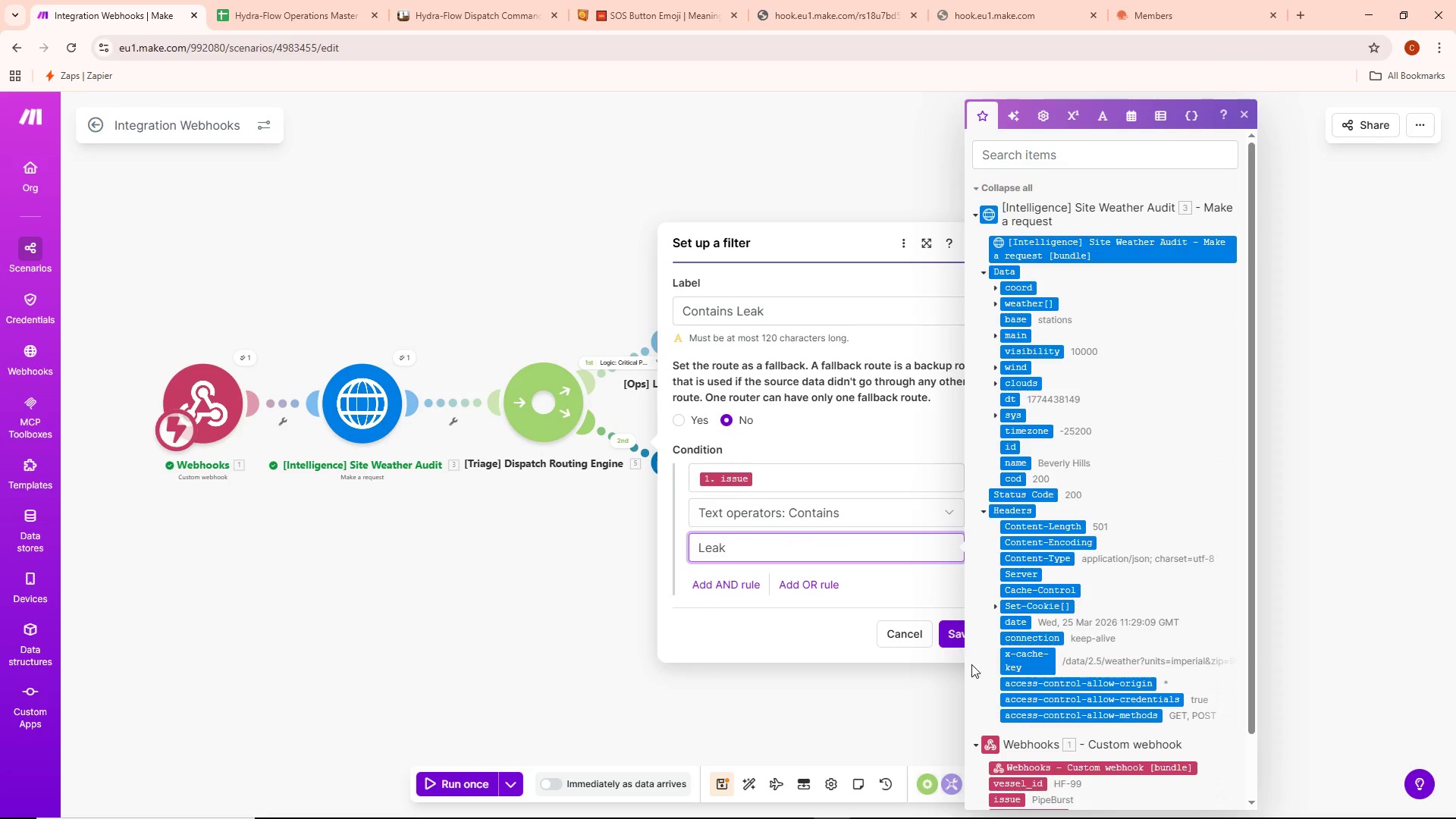 
left_click([947, 639])
 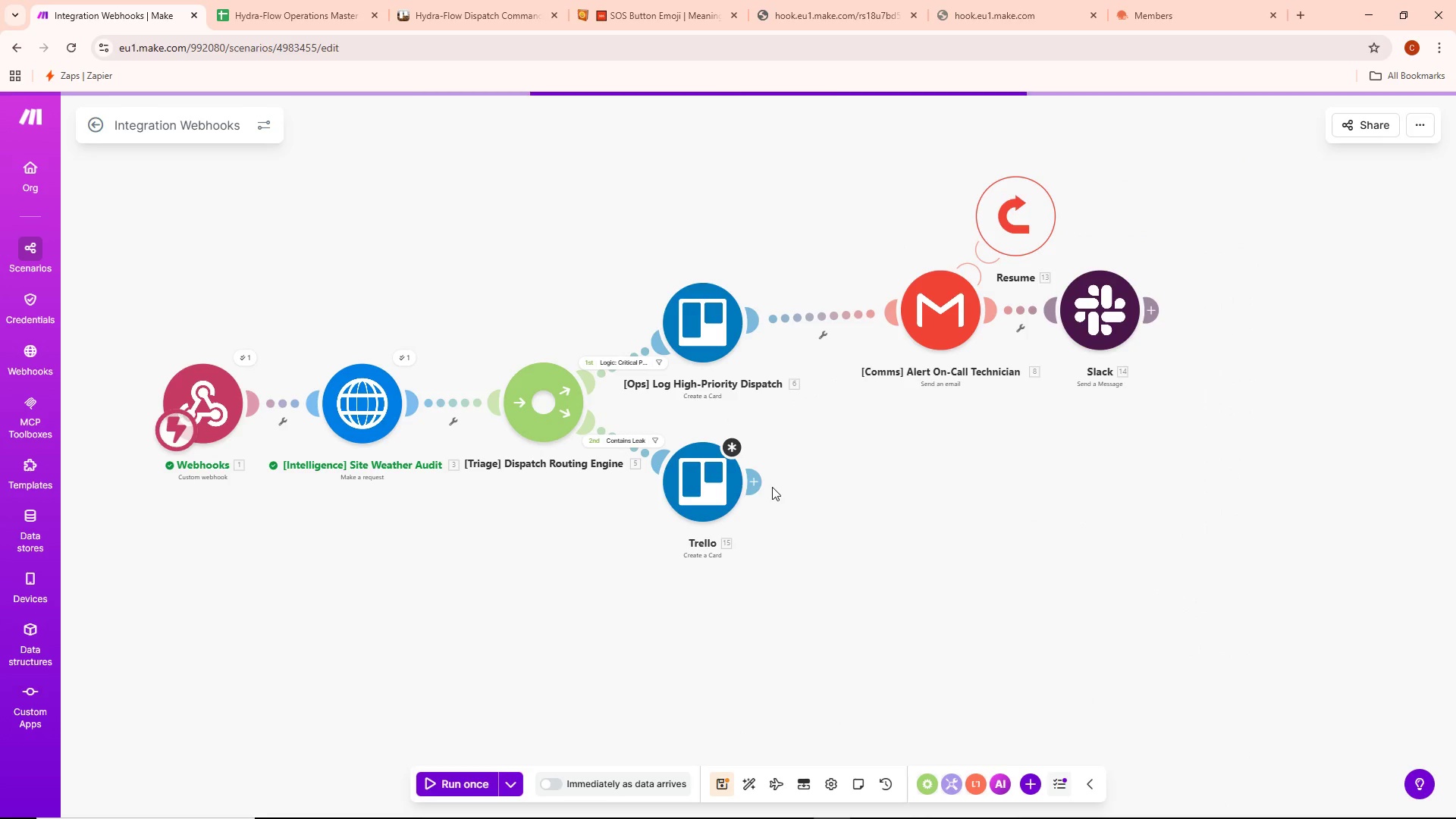 
left_click([710, 475])
 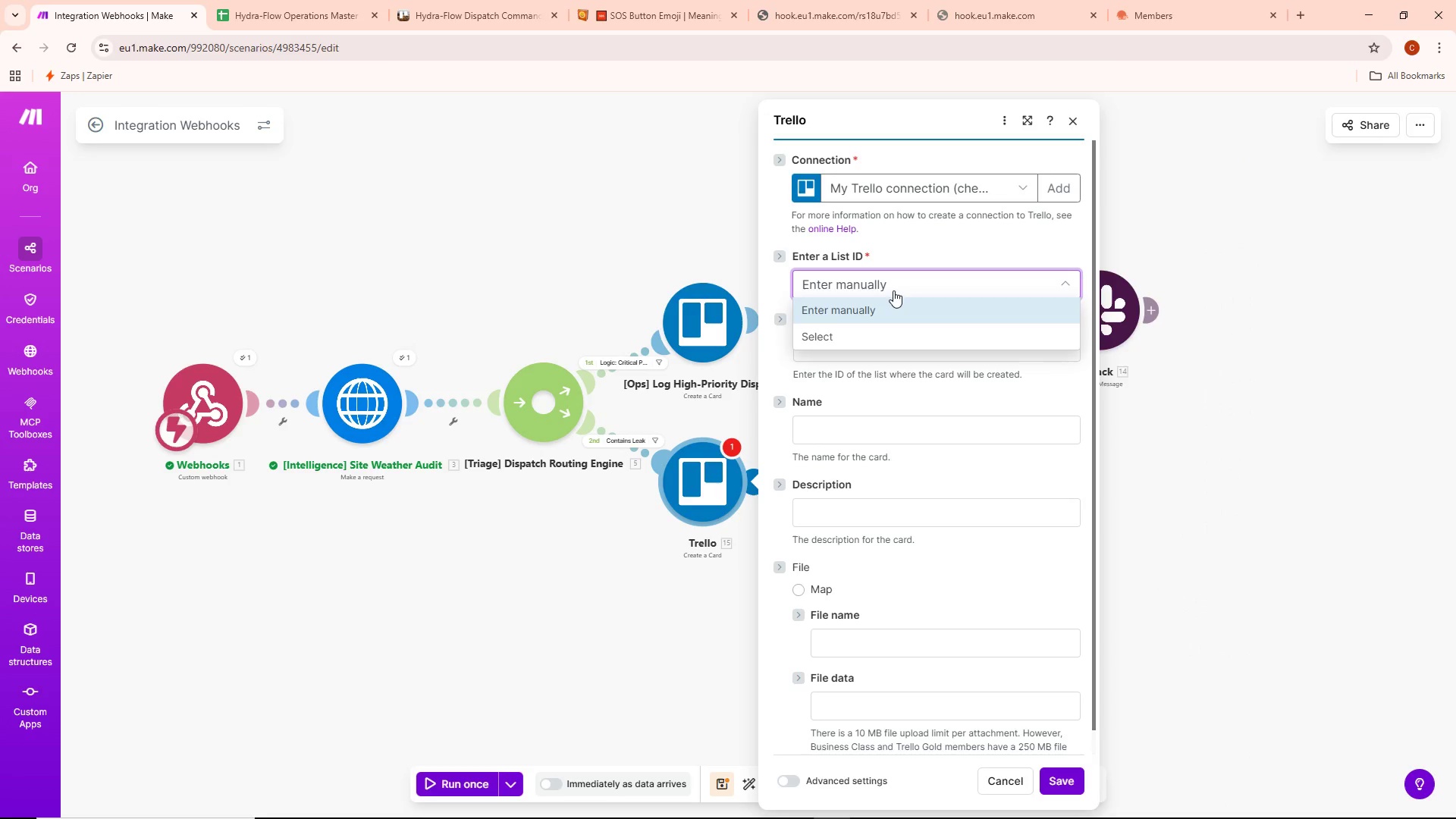 
left_click([893, 290])
 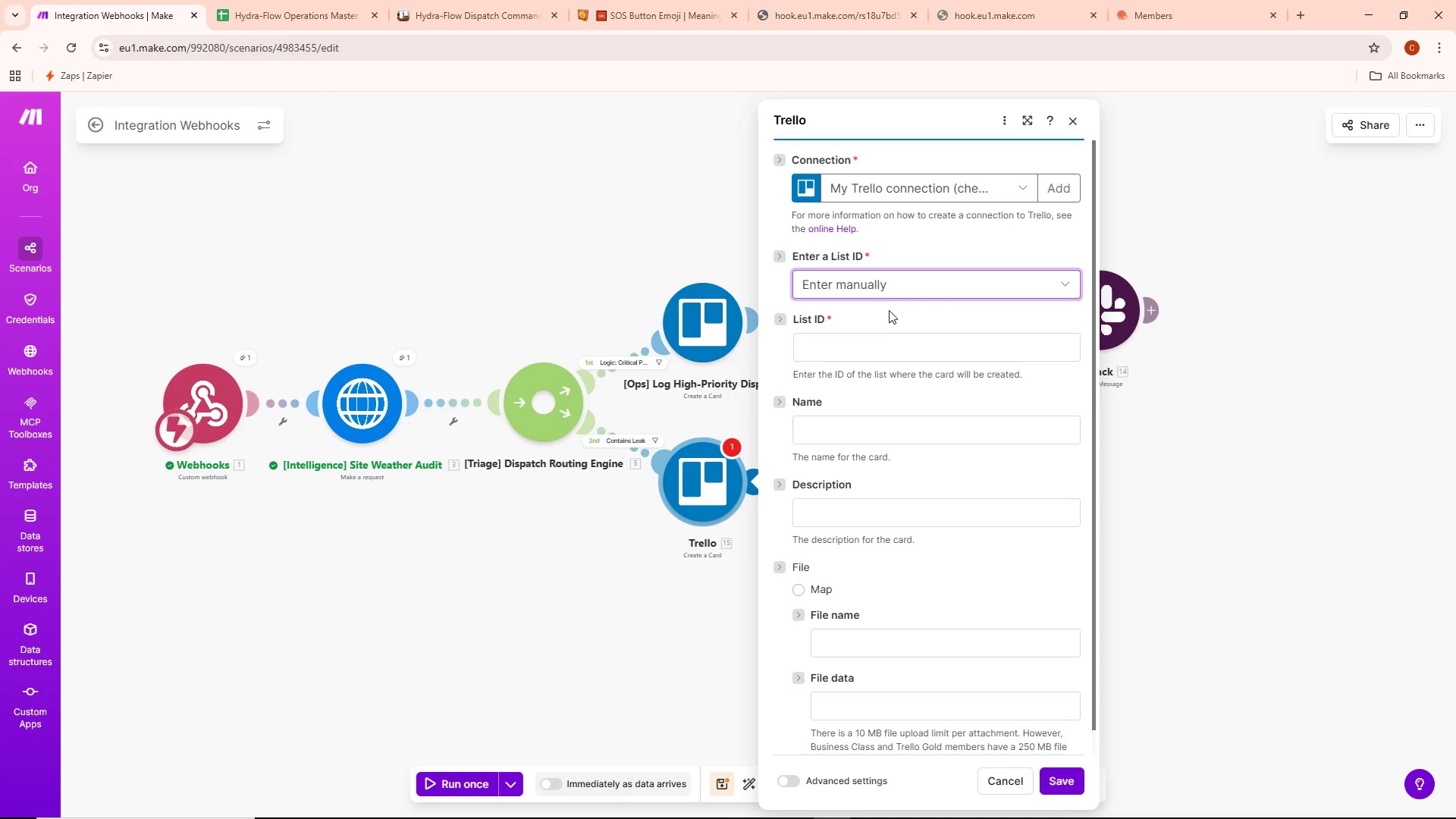 
left_click([892, 285])
 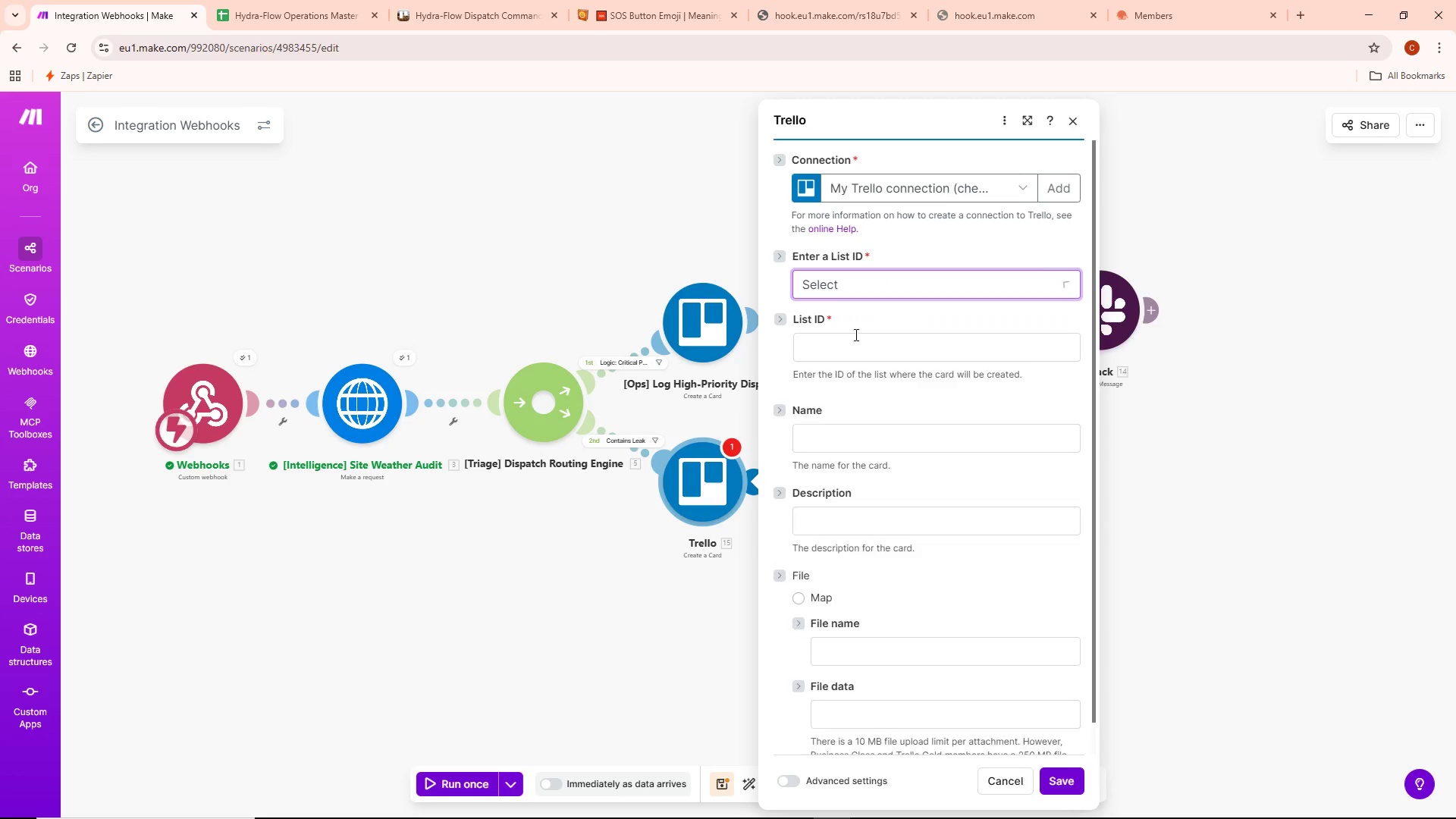 
mouse_move([858, 346])
 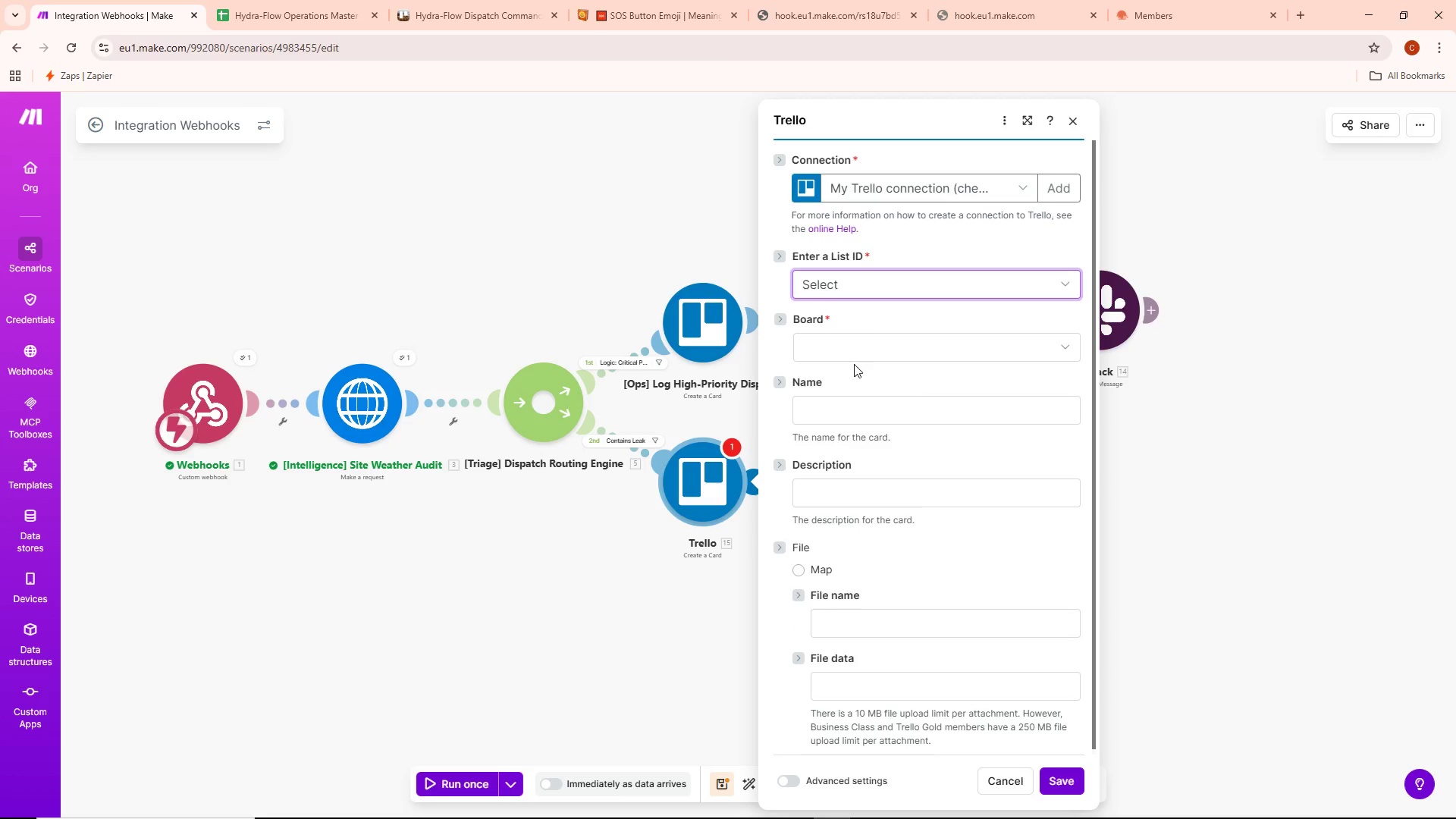 
double_click([862, 356])
 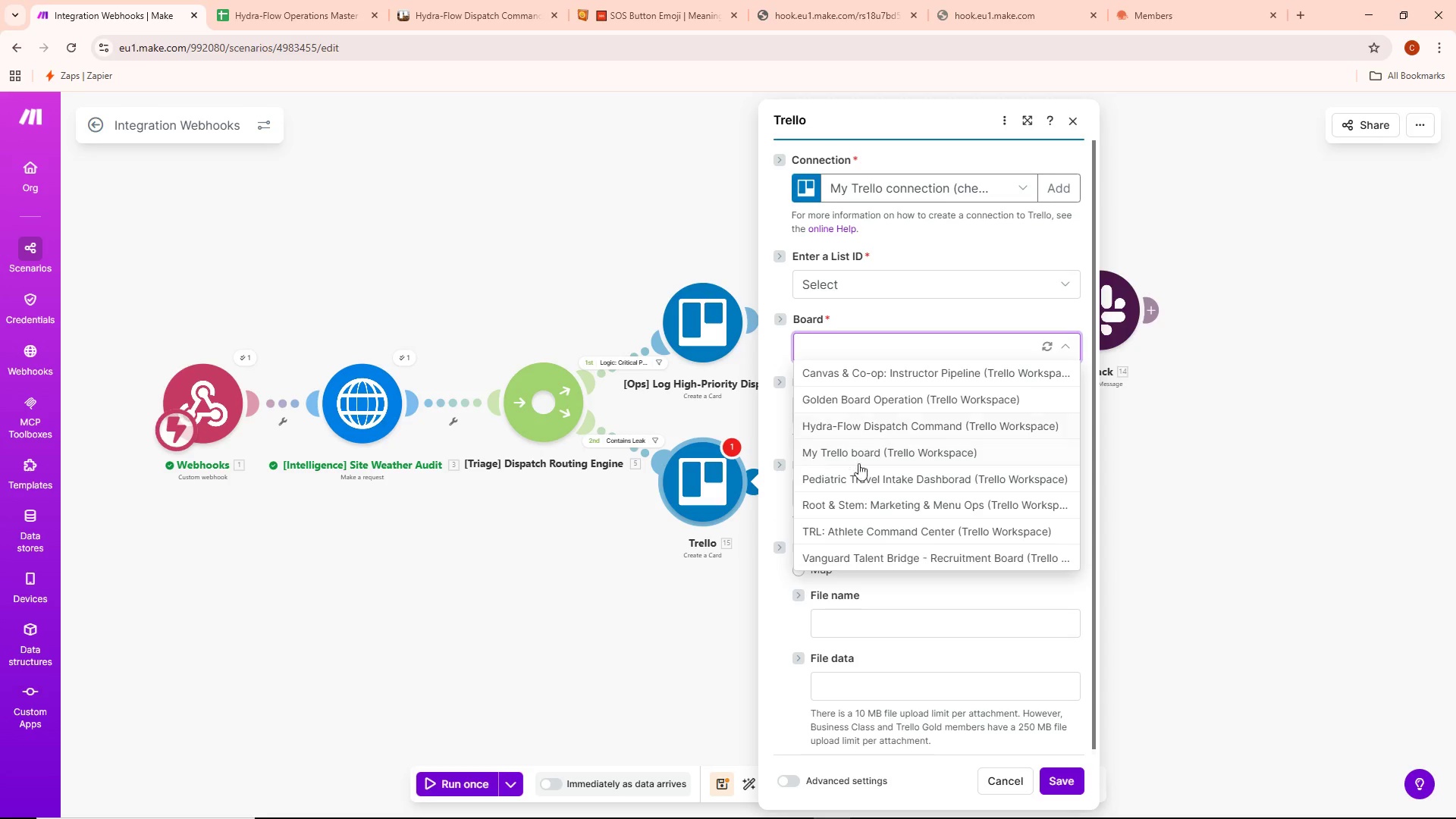 
left_click([874, 424])
 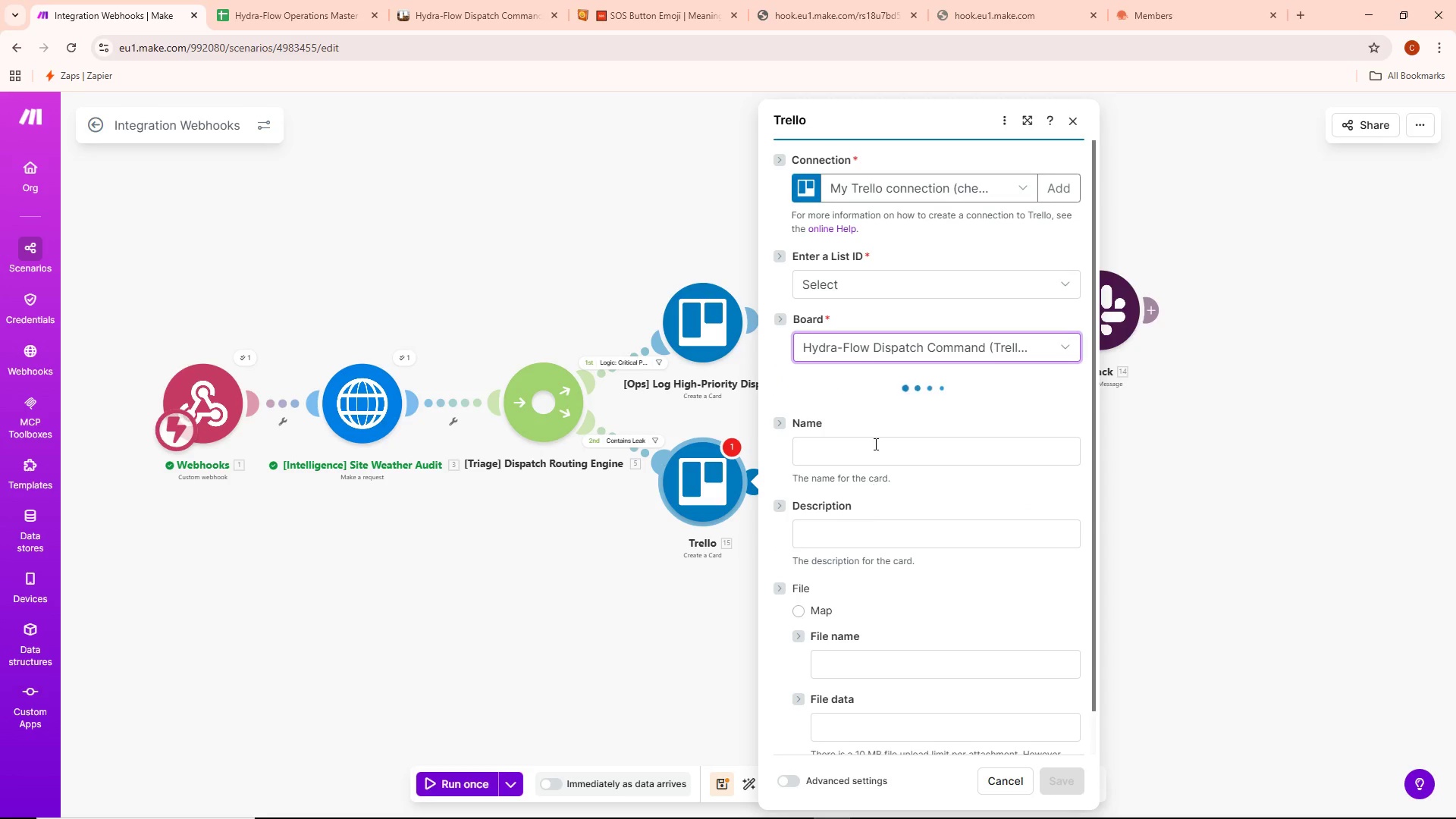 
left_click([874, 443])
 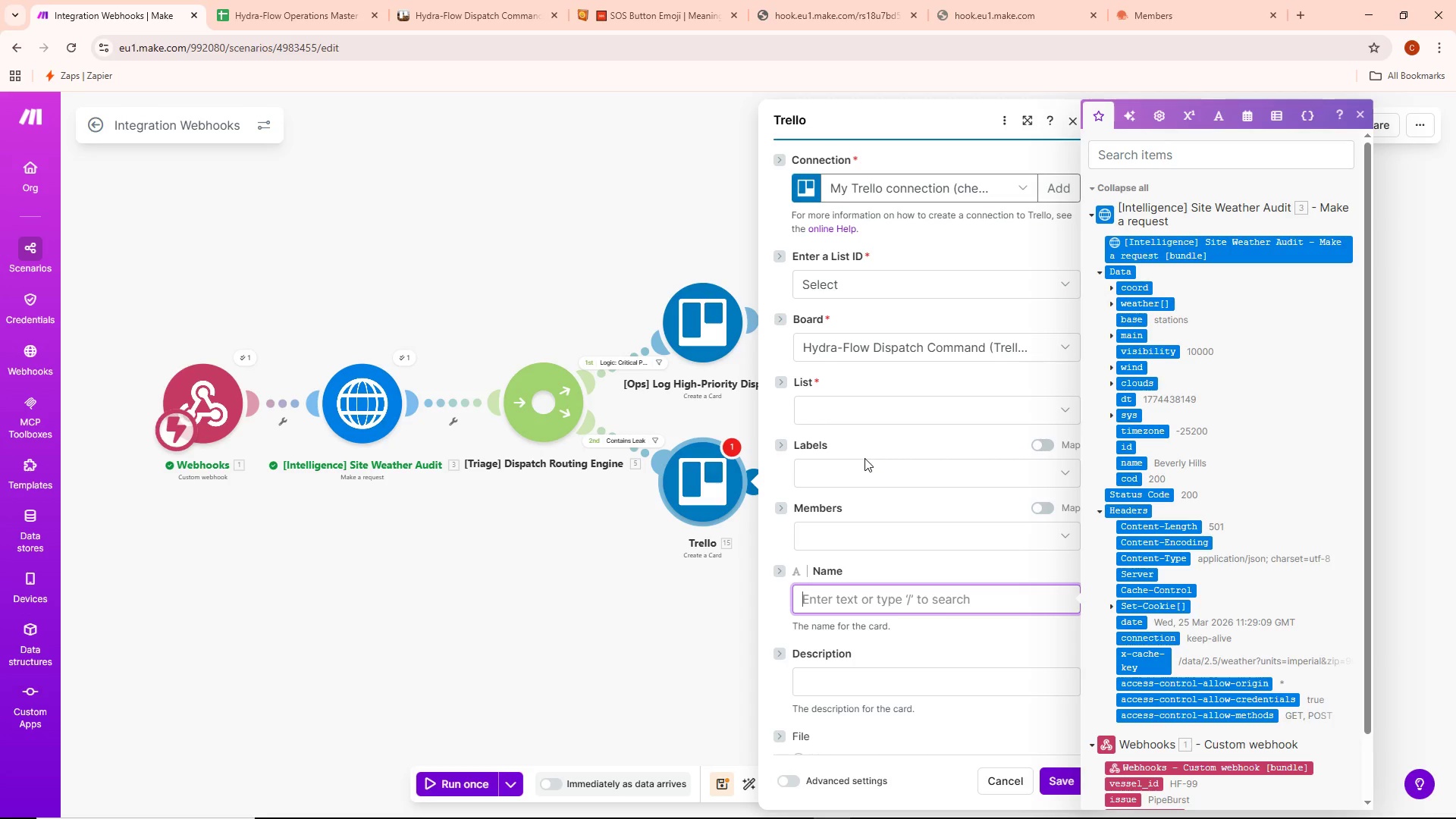 
wait(7.52)
 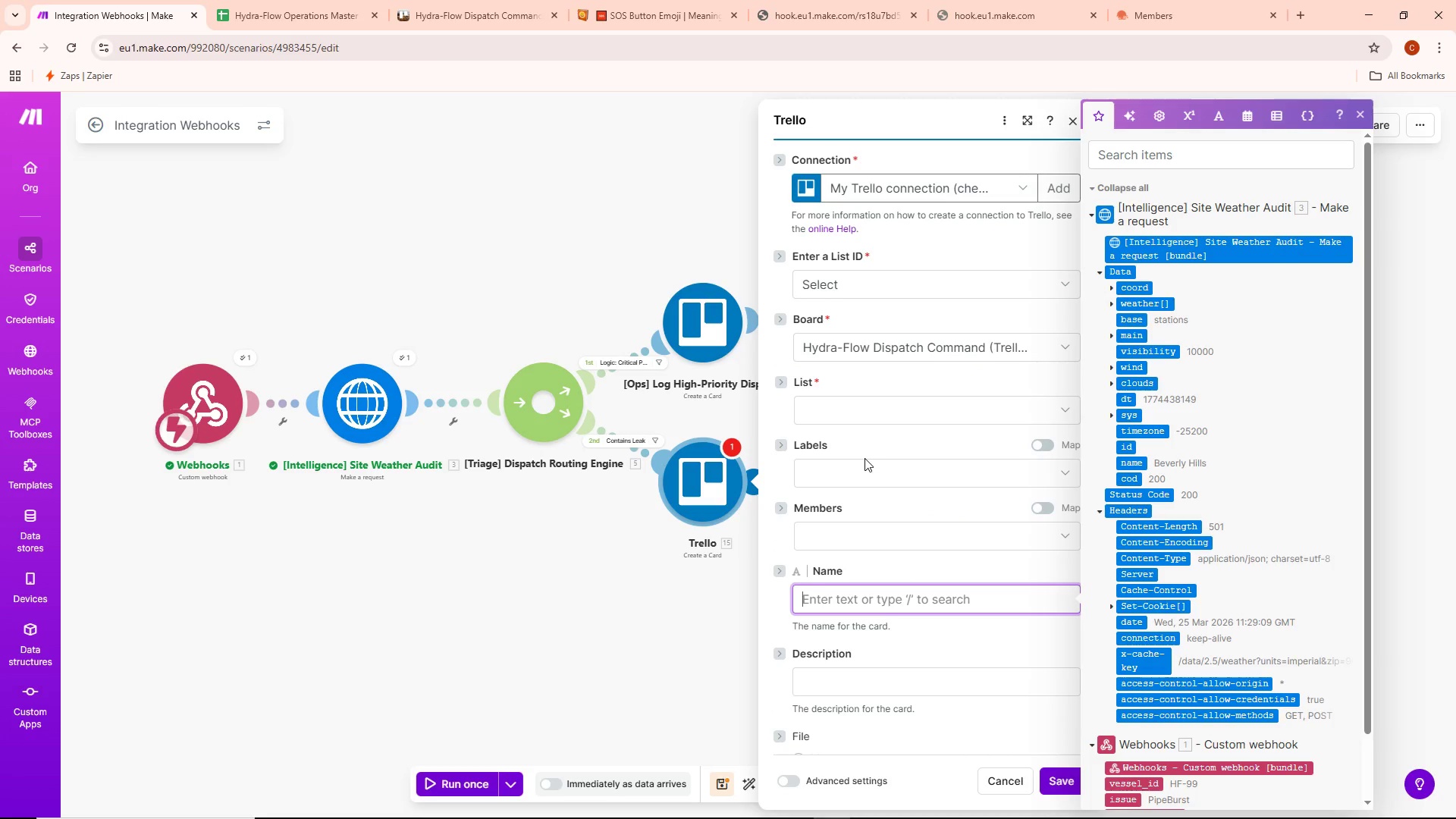 
left_click([891, 400])
 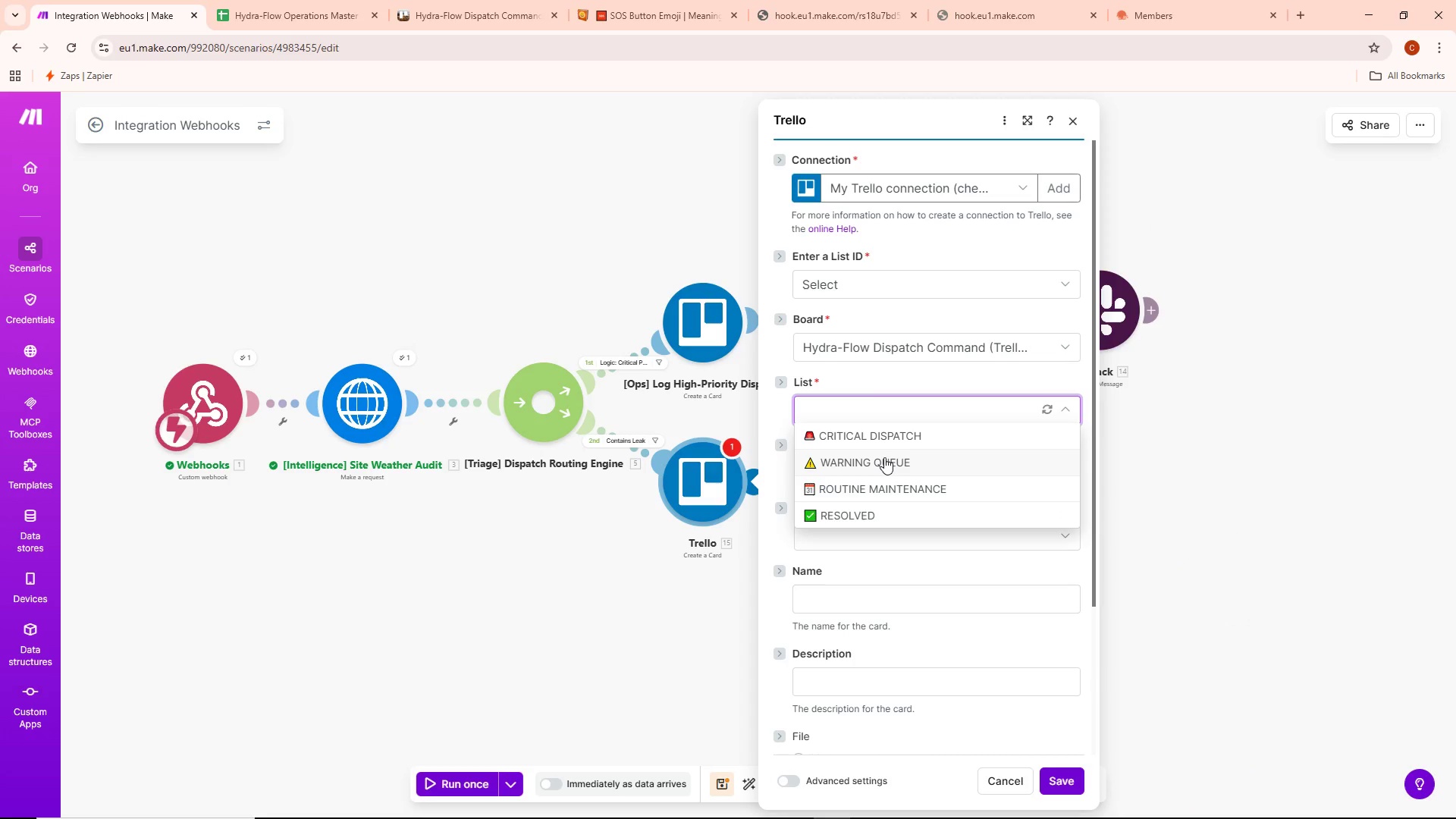 
left_click([884, 456])
 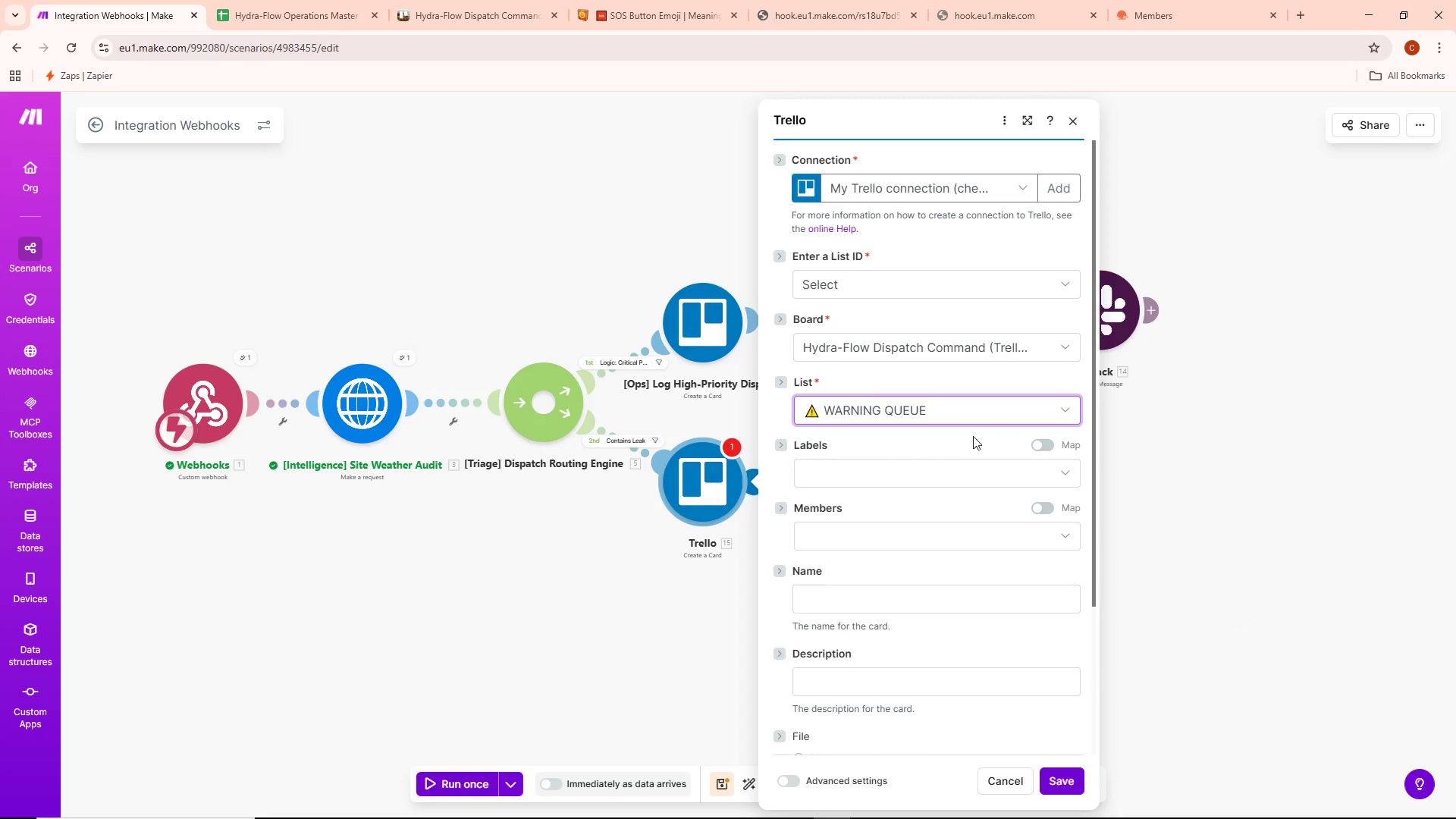 
left_click([896, 477])
 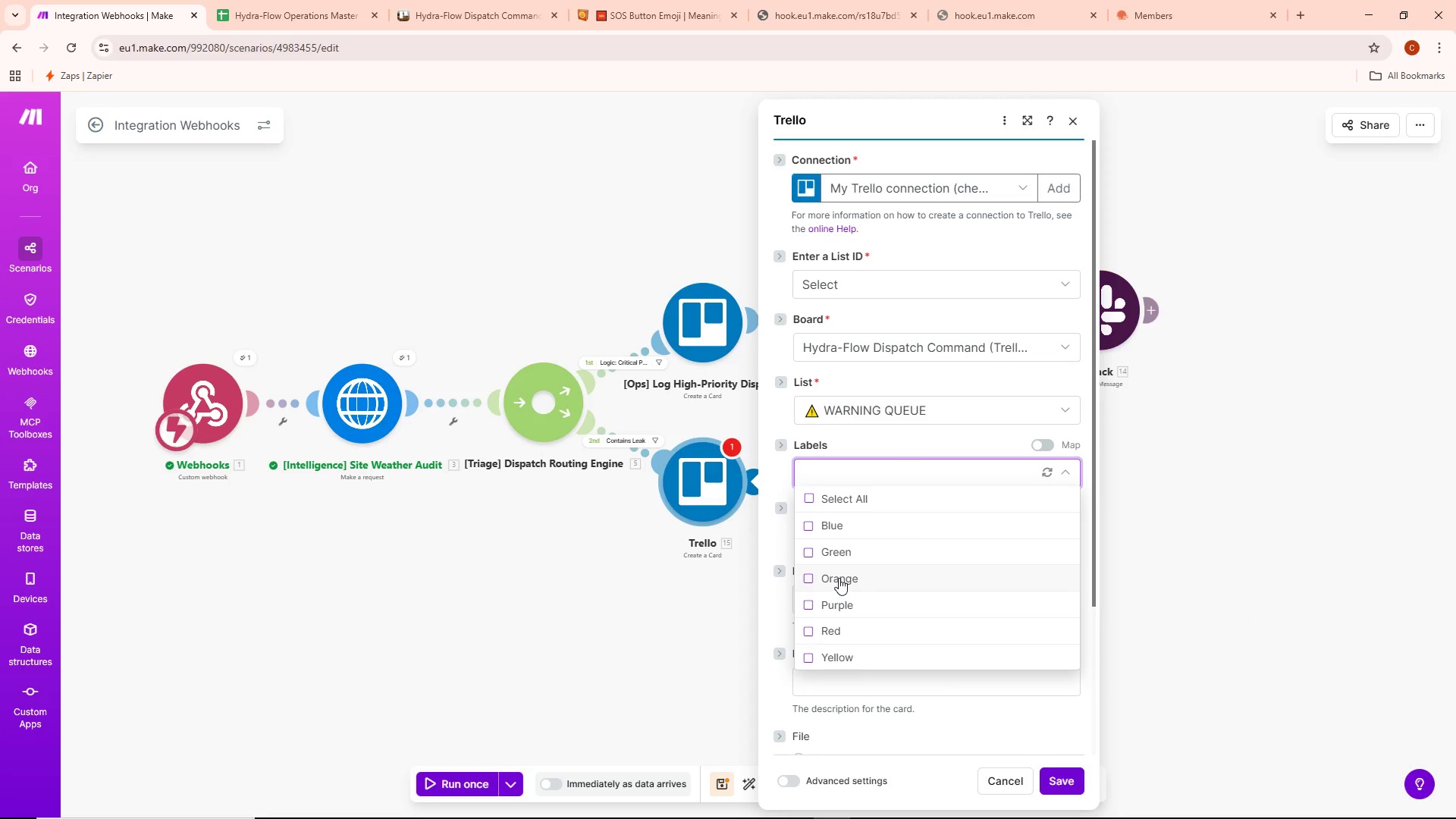 
wait(6.27)
 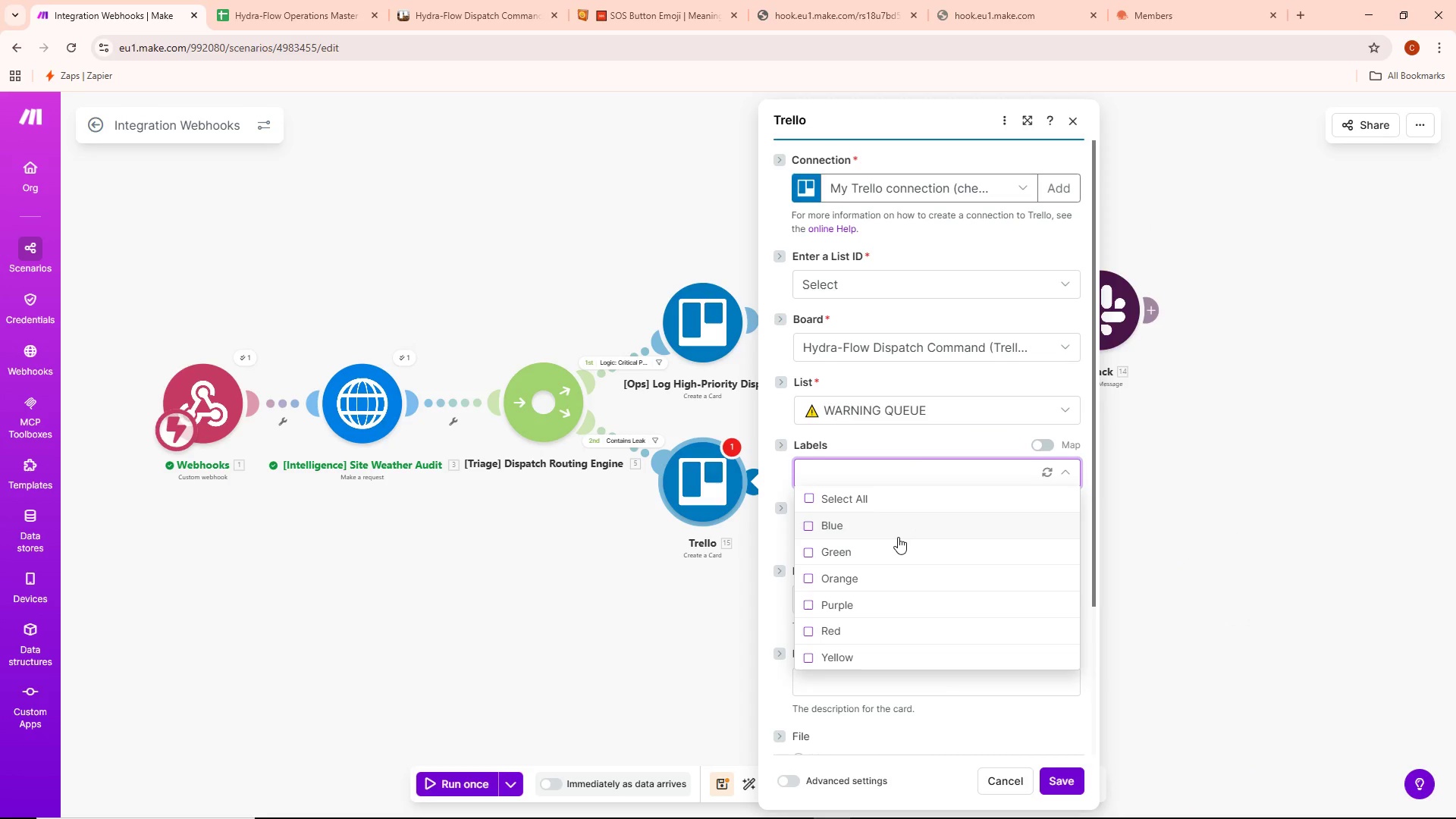 
left_click([839, 578])
 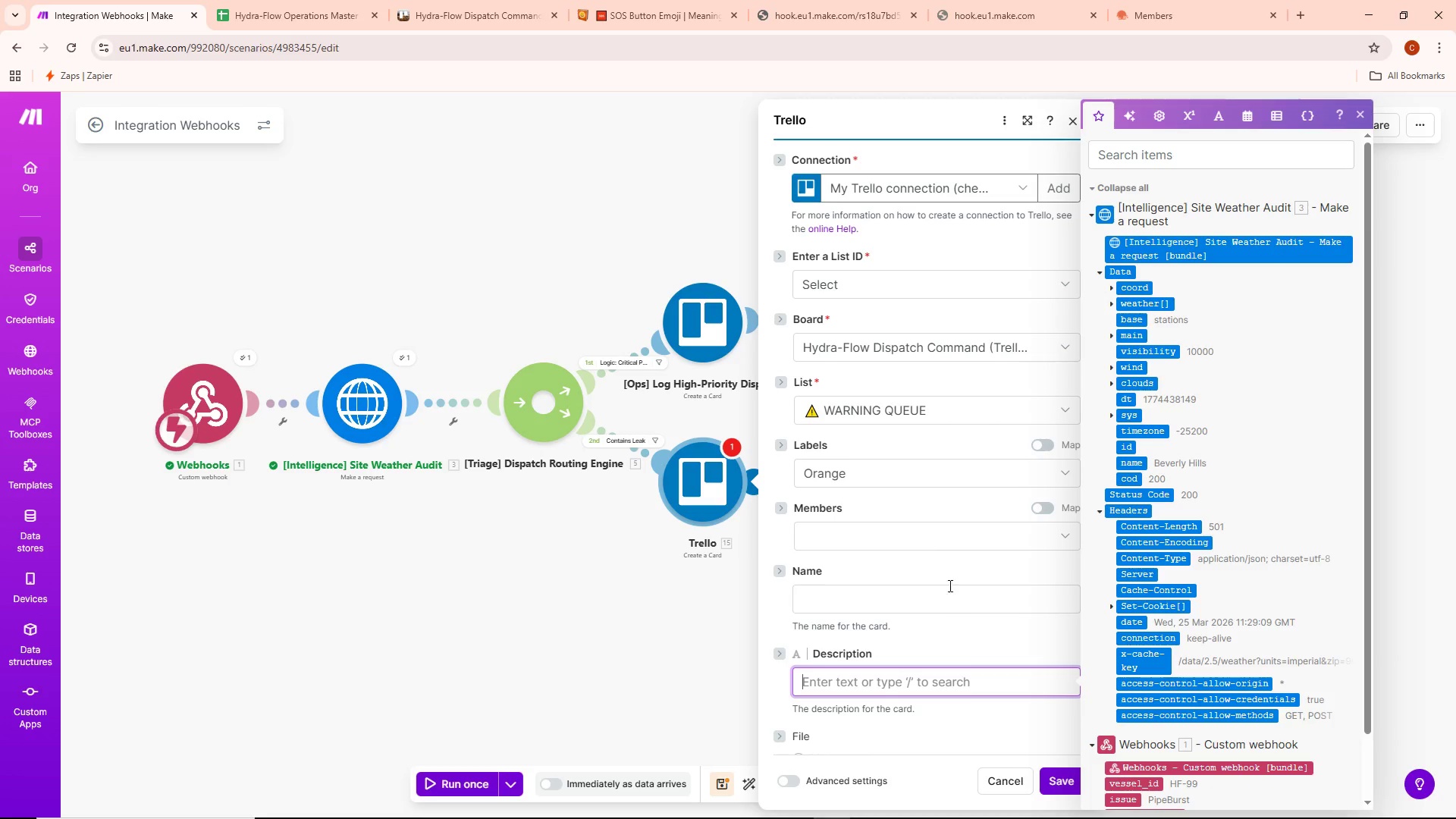 
left_click([901, 535])
 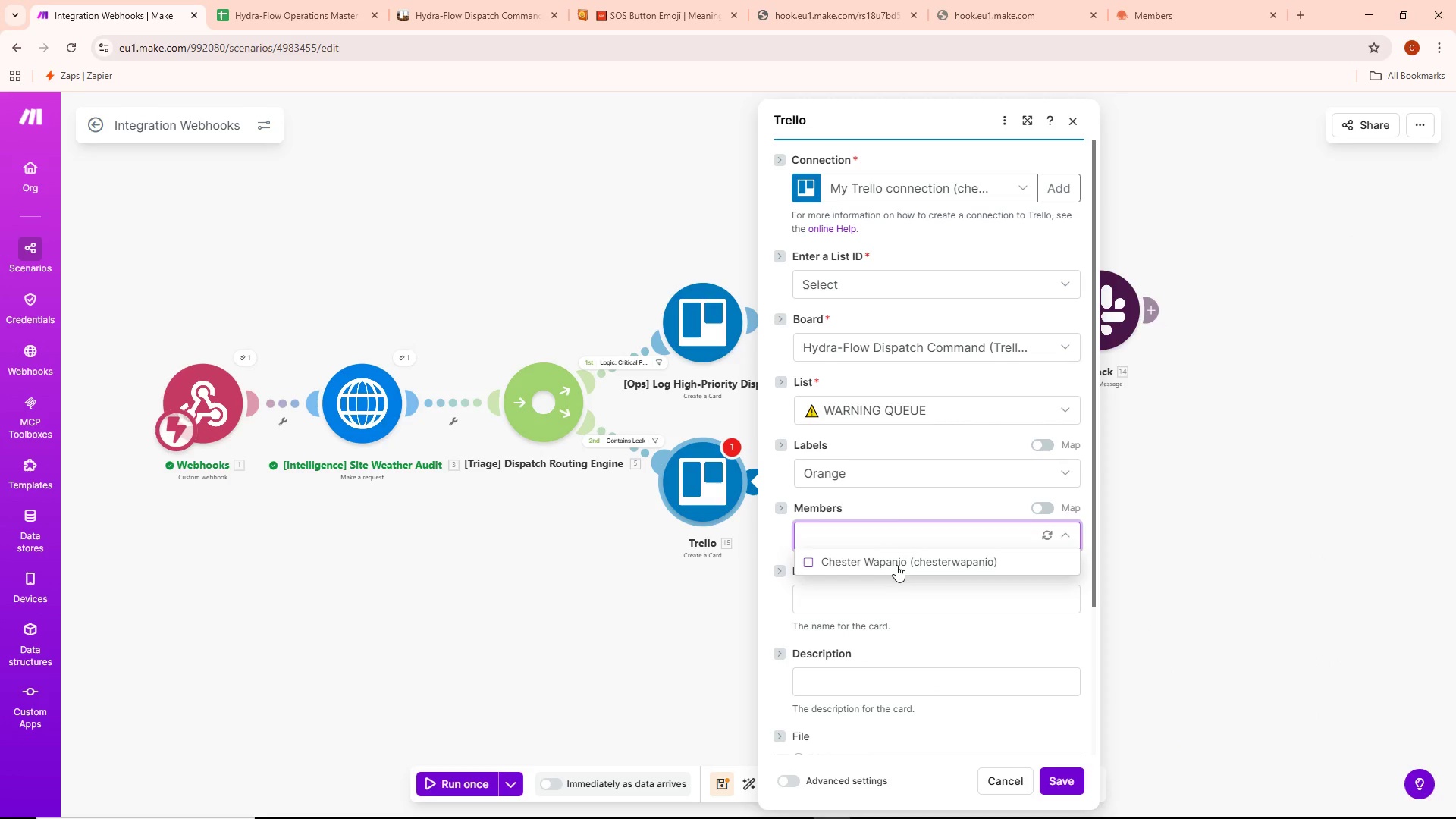 
left_click([901, 605])
 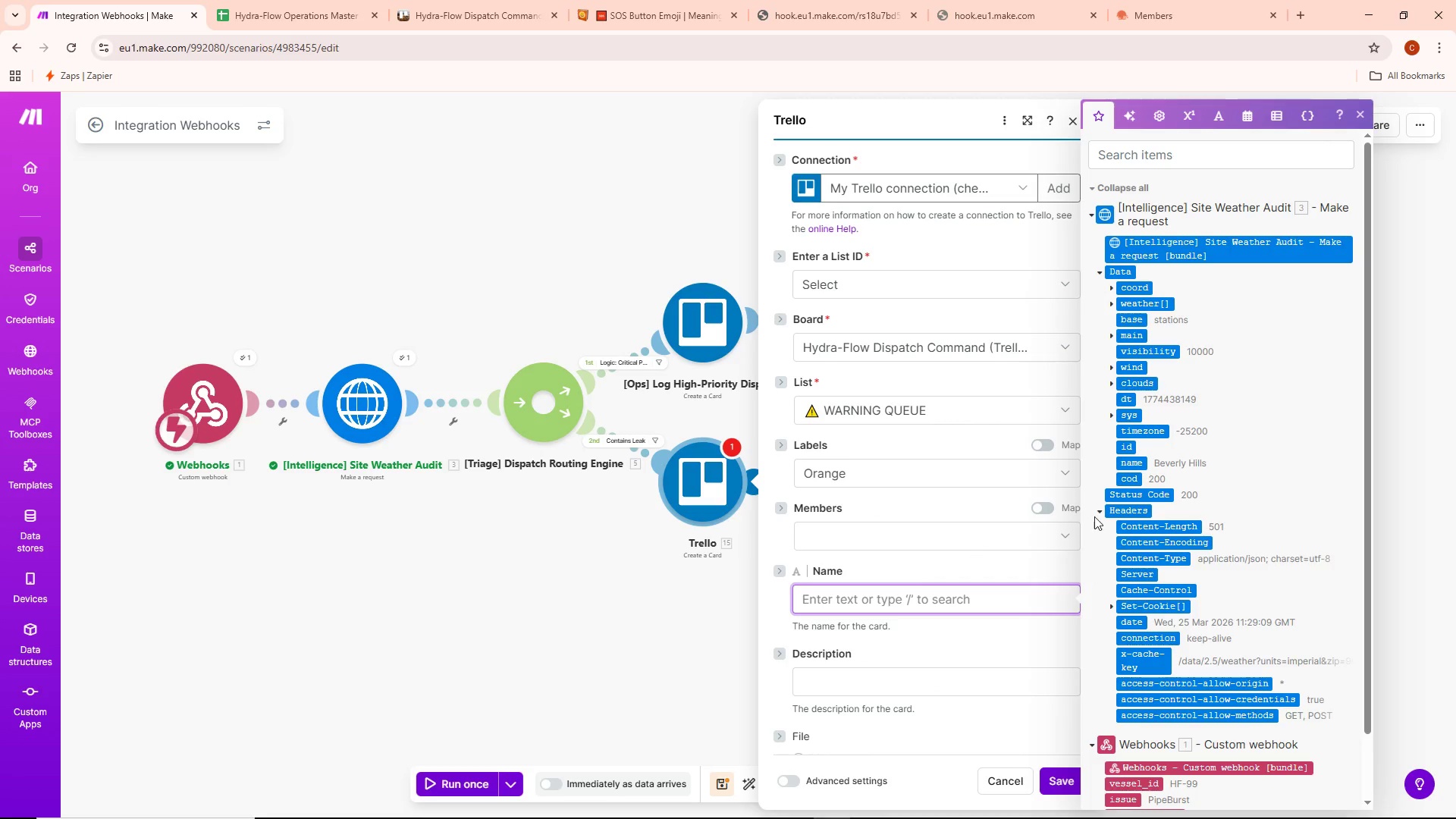 
mouse_move([930, 522])
 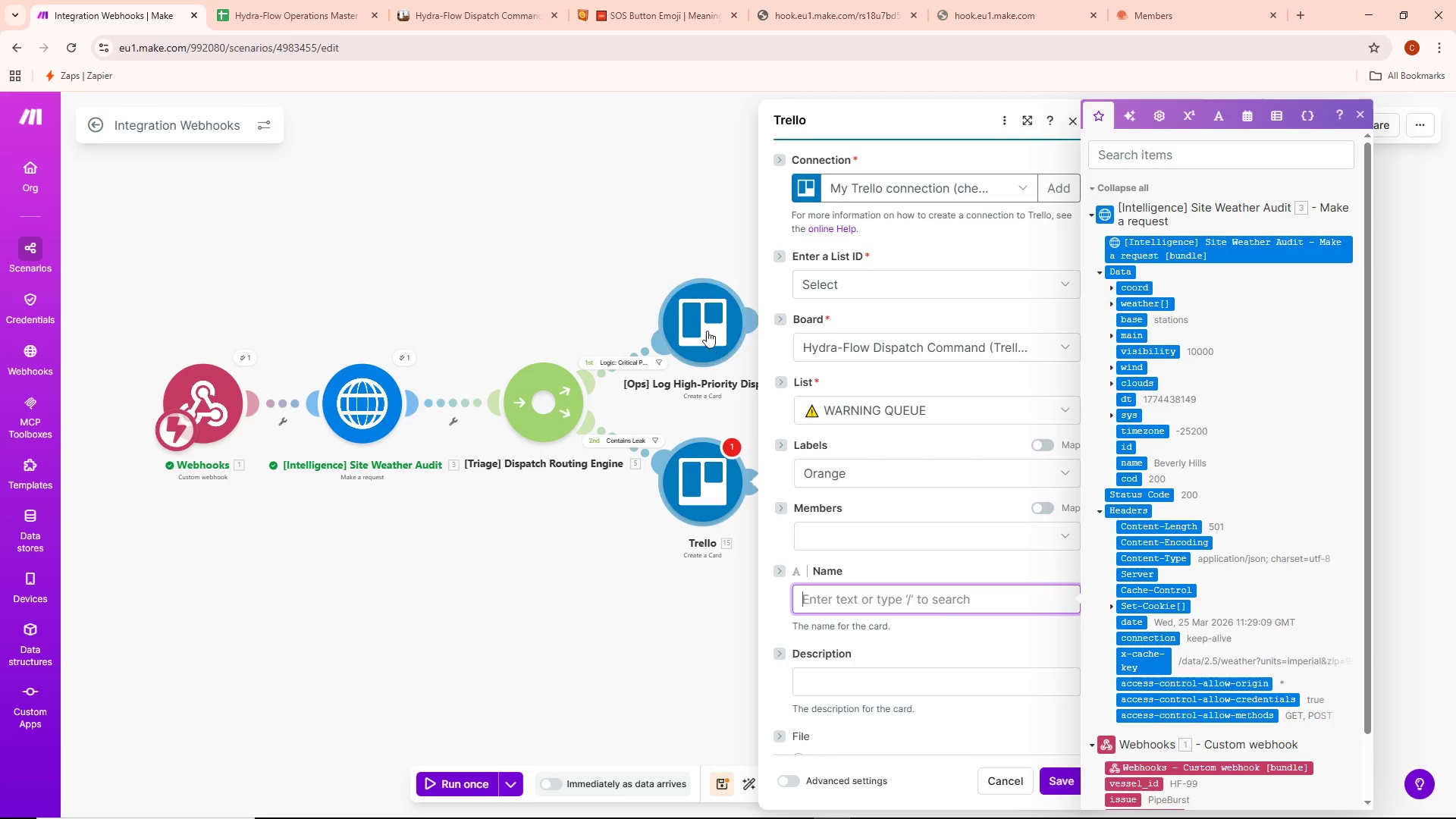 
double_click([705, 328])
 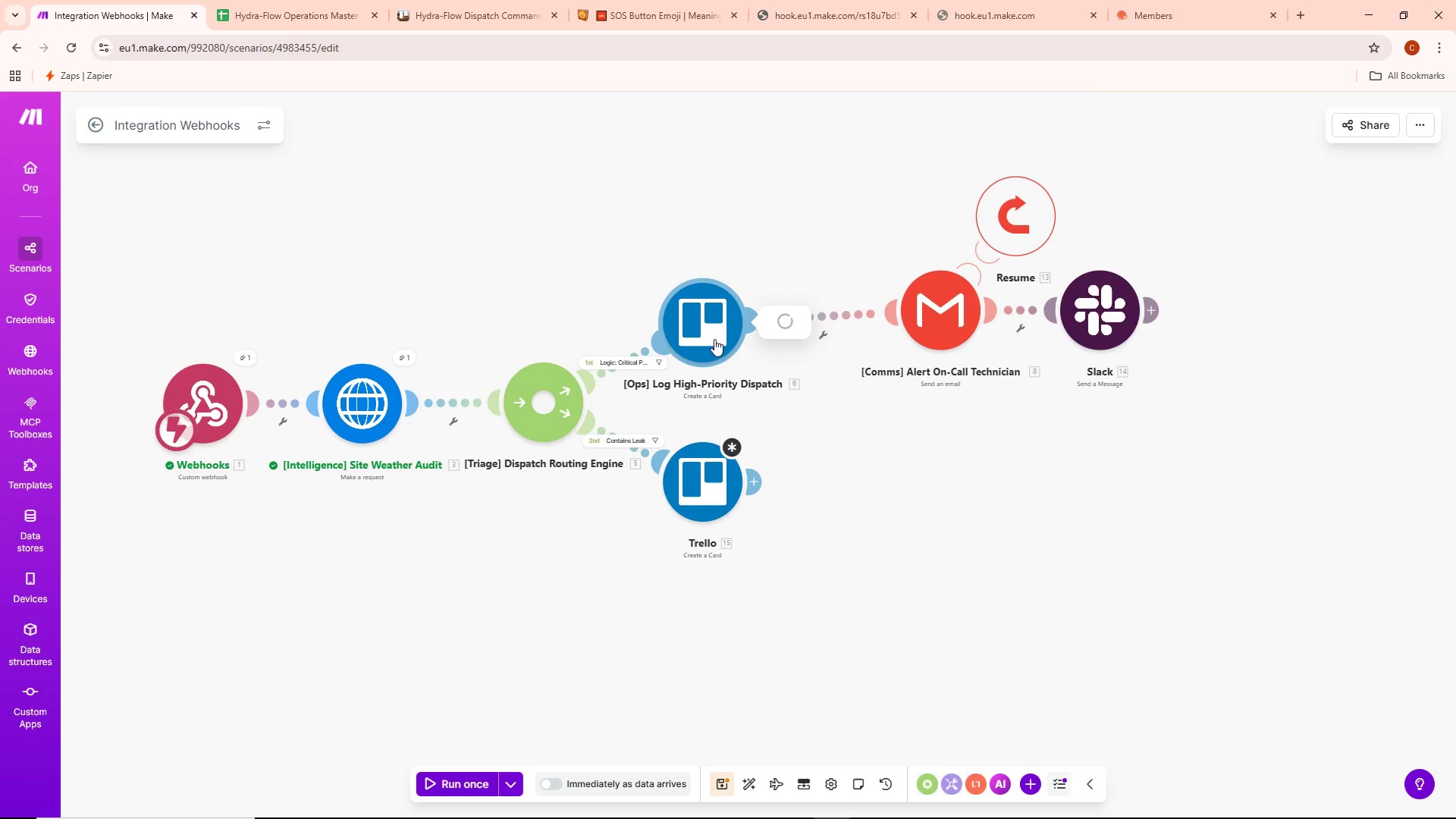 
mouse_move([819, 384])
 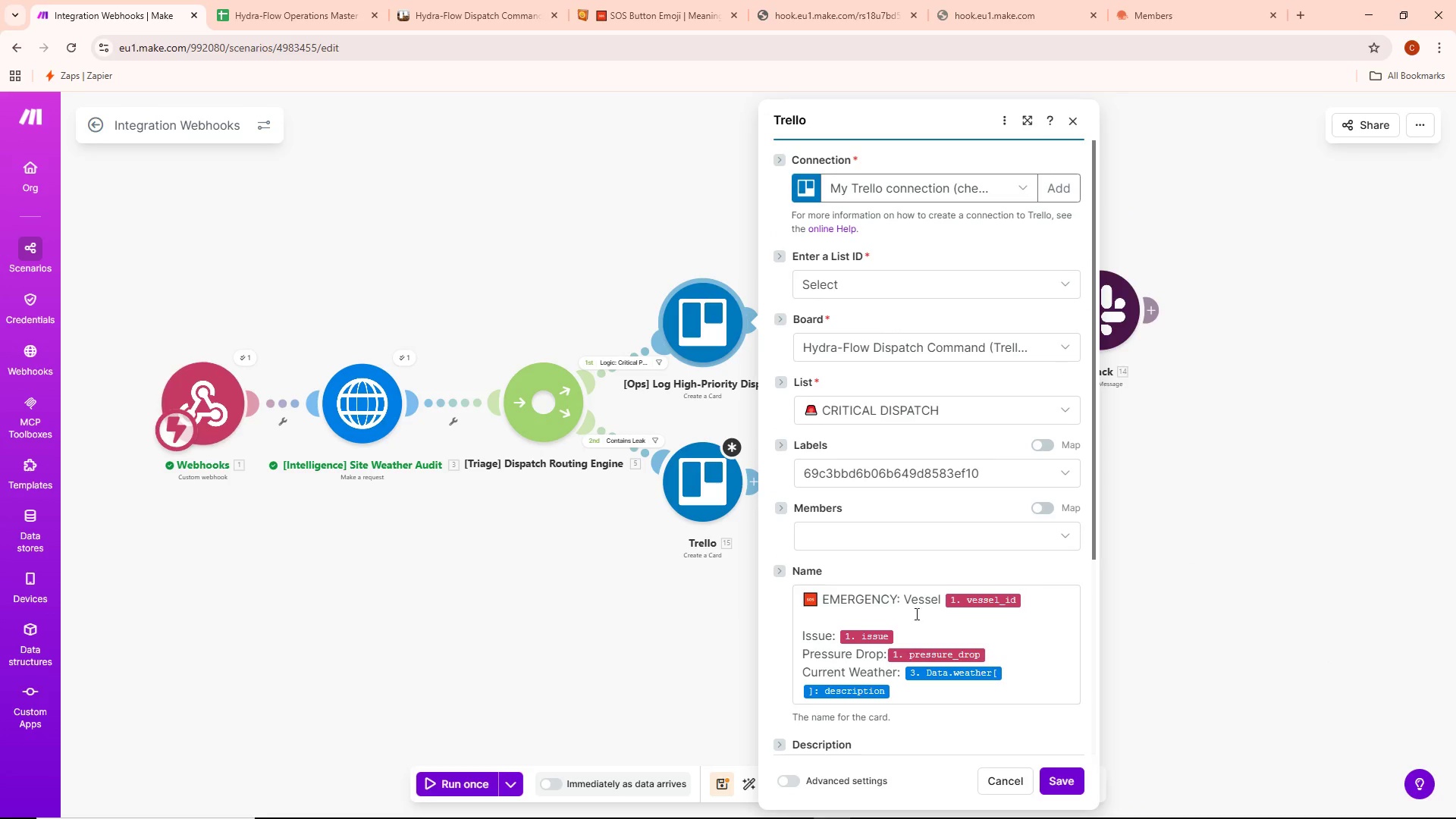 
left_click_drag(start_coordinate=[801, 635], to_coordinate=[1011, 678])
 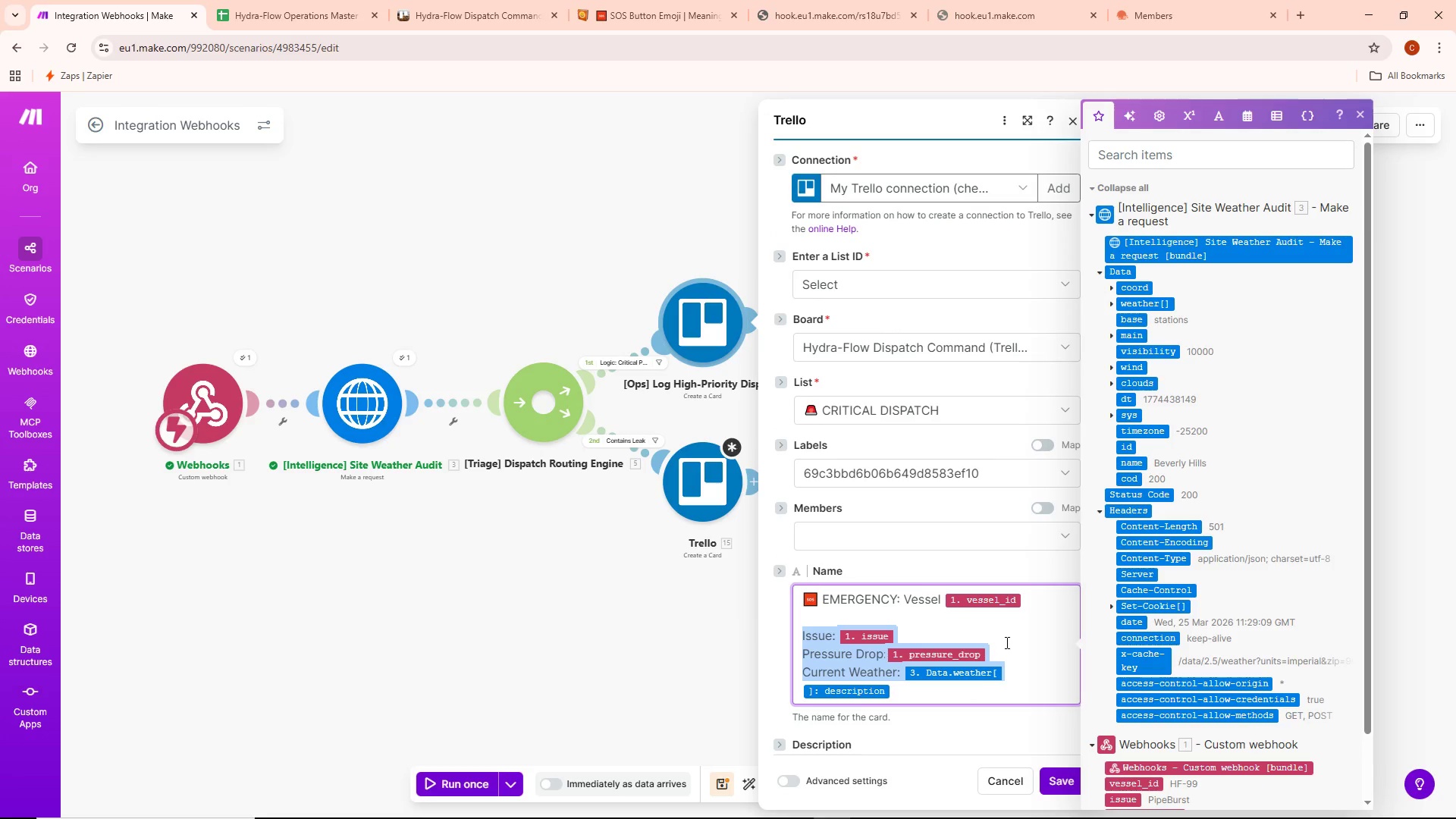 
key(Control+ControlLeft)
 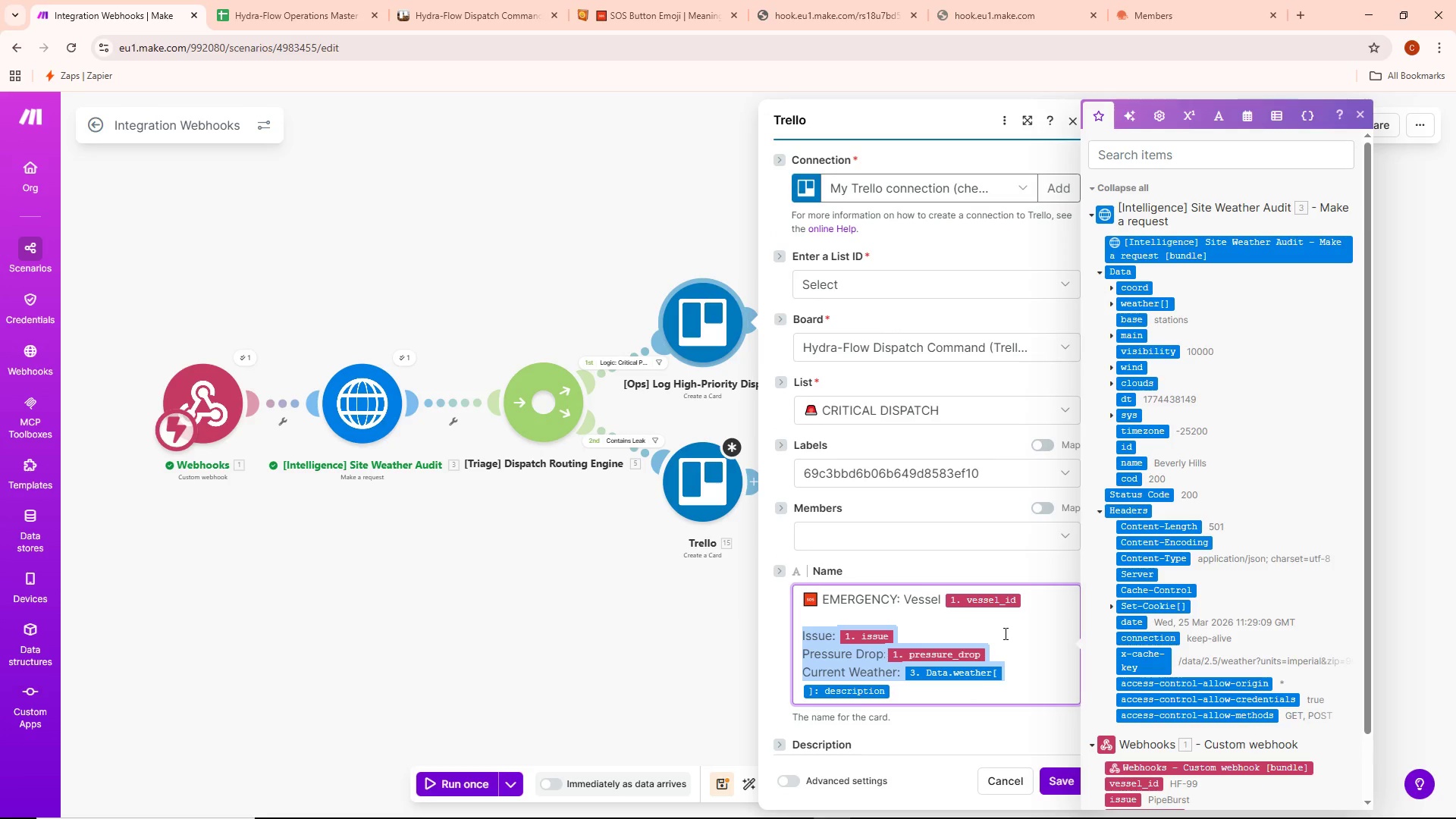 
key(Control+C)
 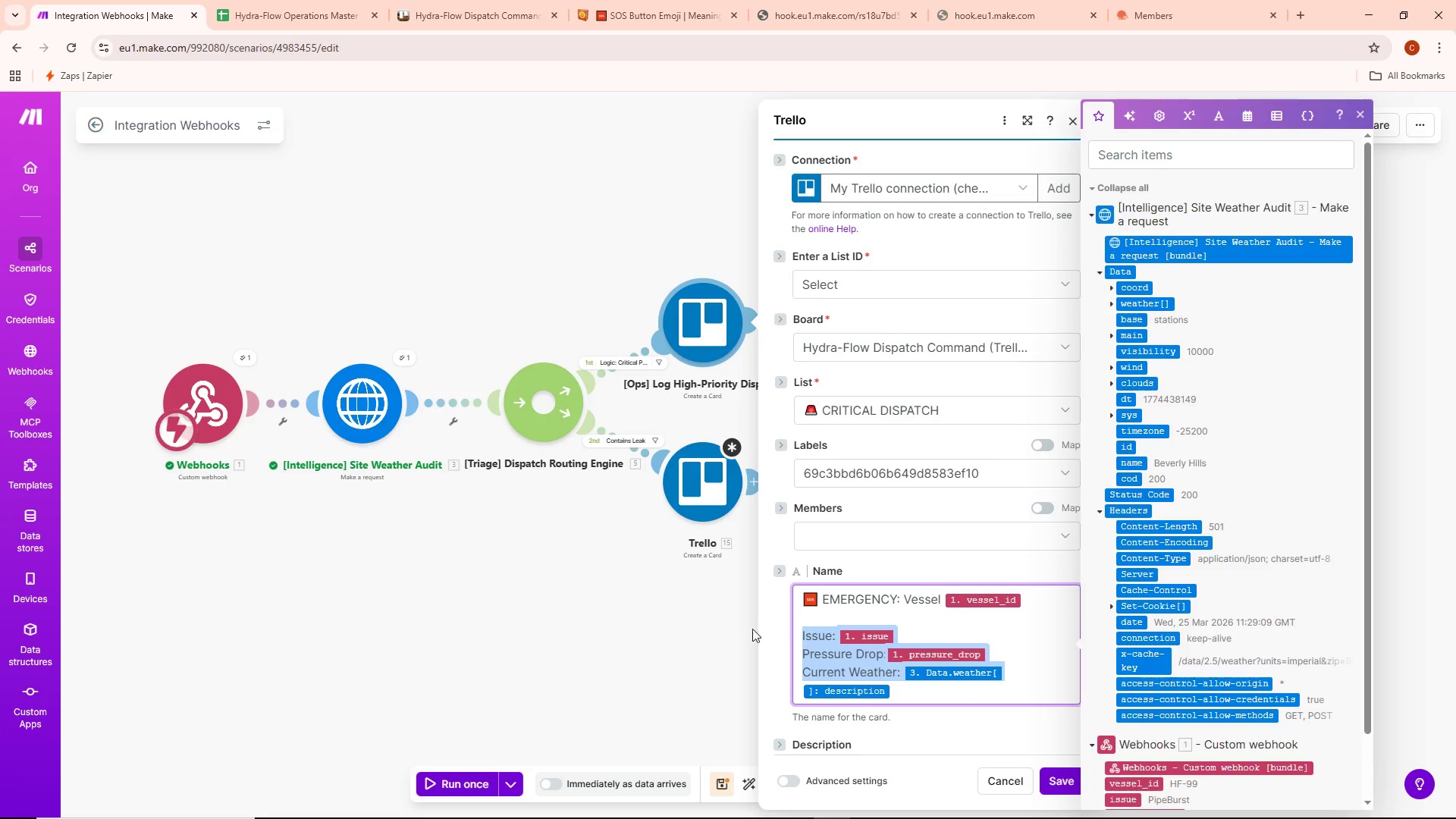 
left_click([724, 629])
 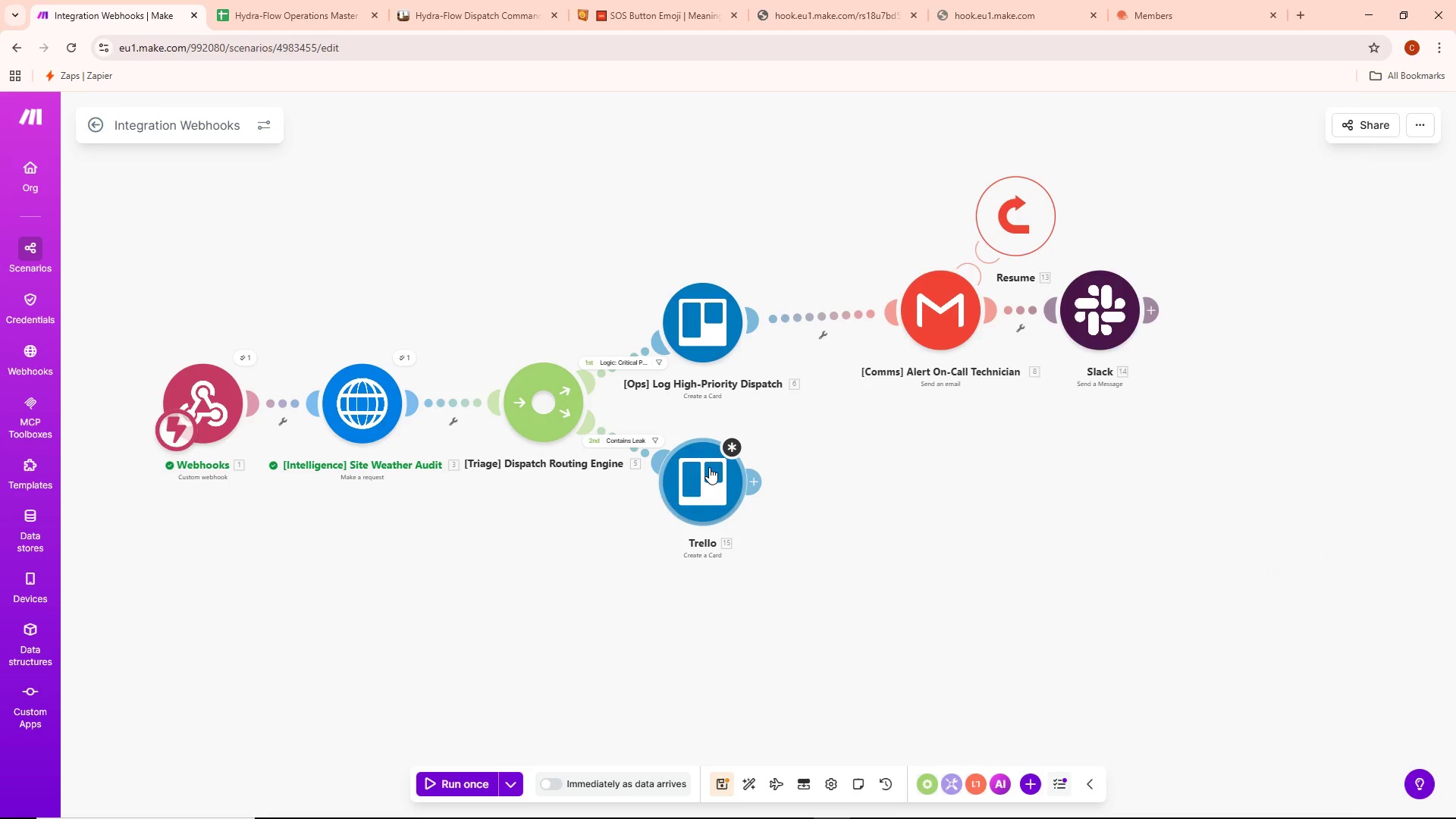 
triple_click([709, 467])
 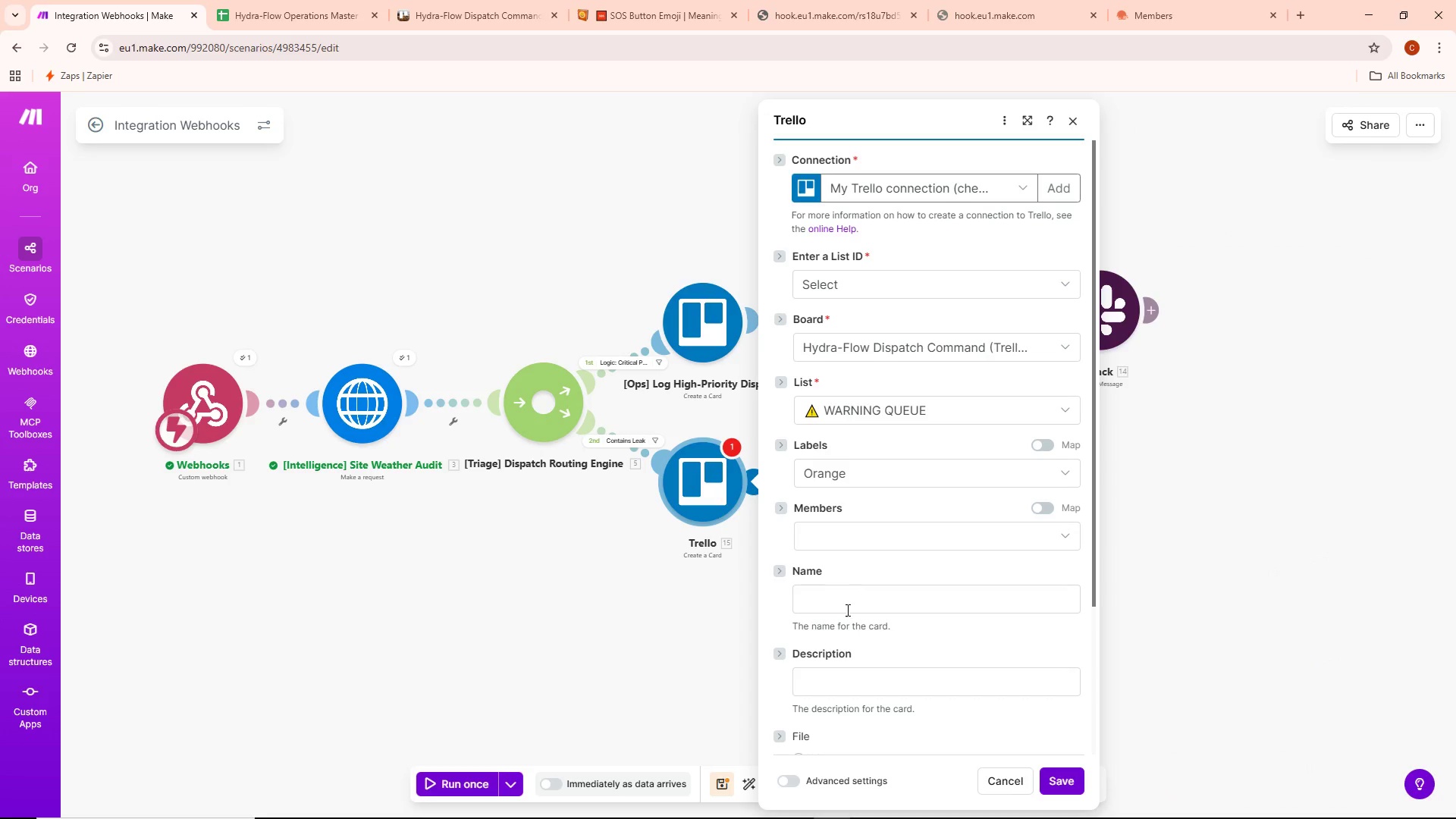 
left_click([844, 613])
 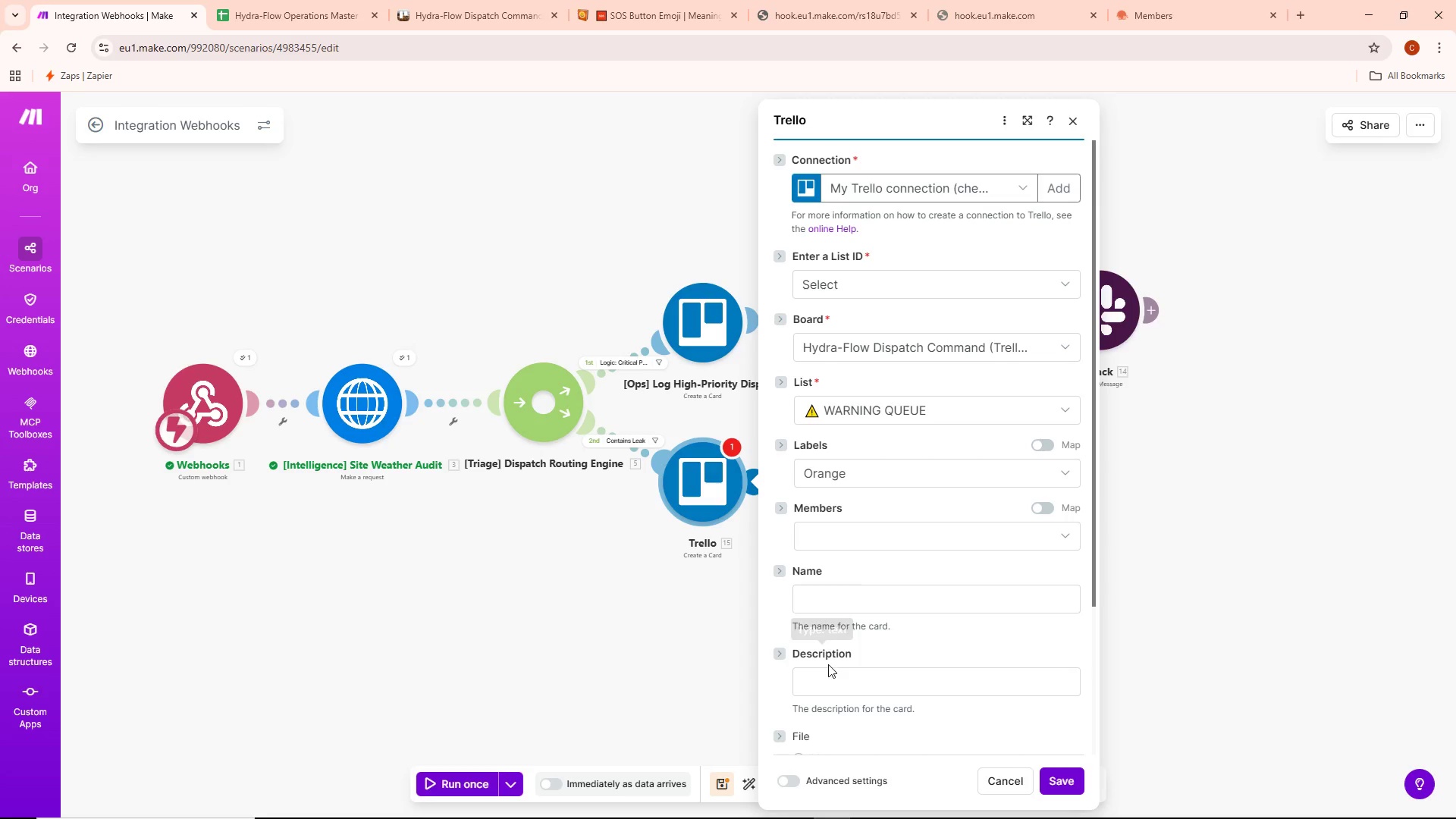 
left_click([819, 685])
 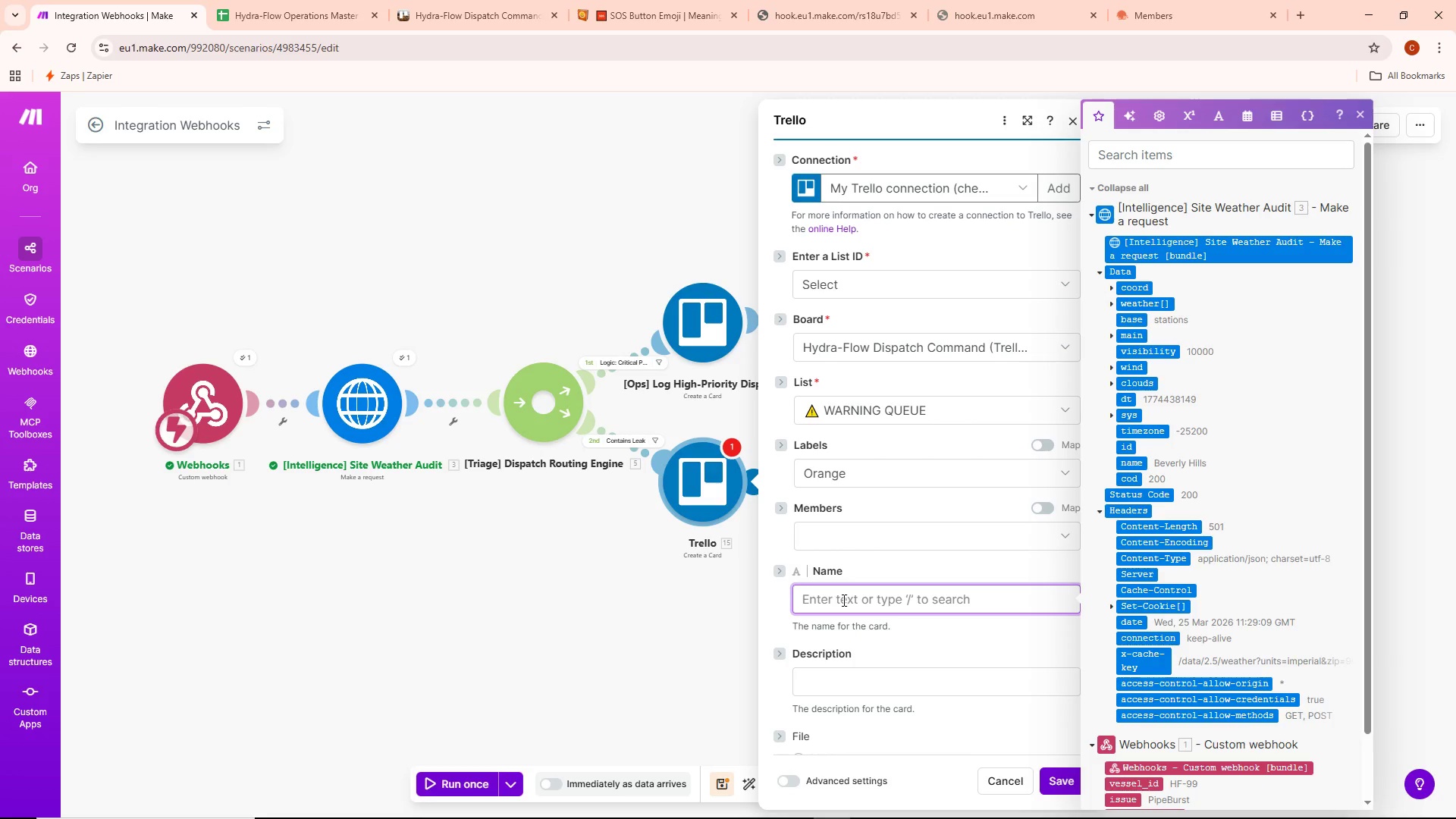 
key(Control+ControlLeft)
 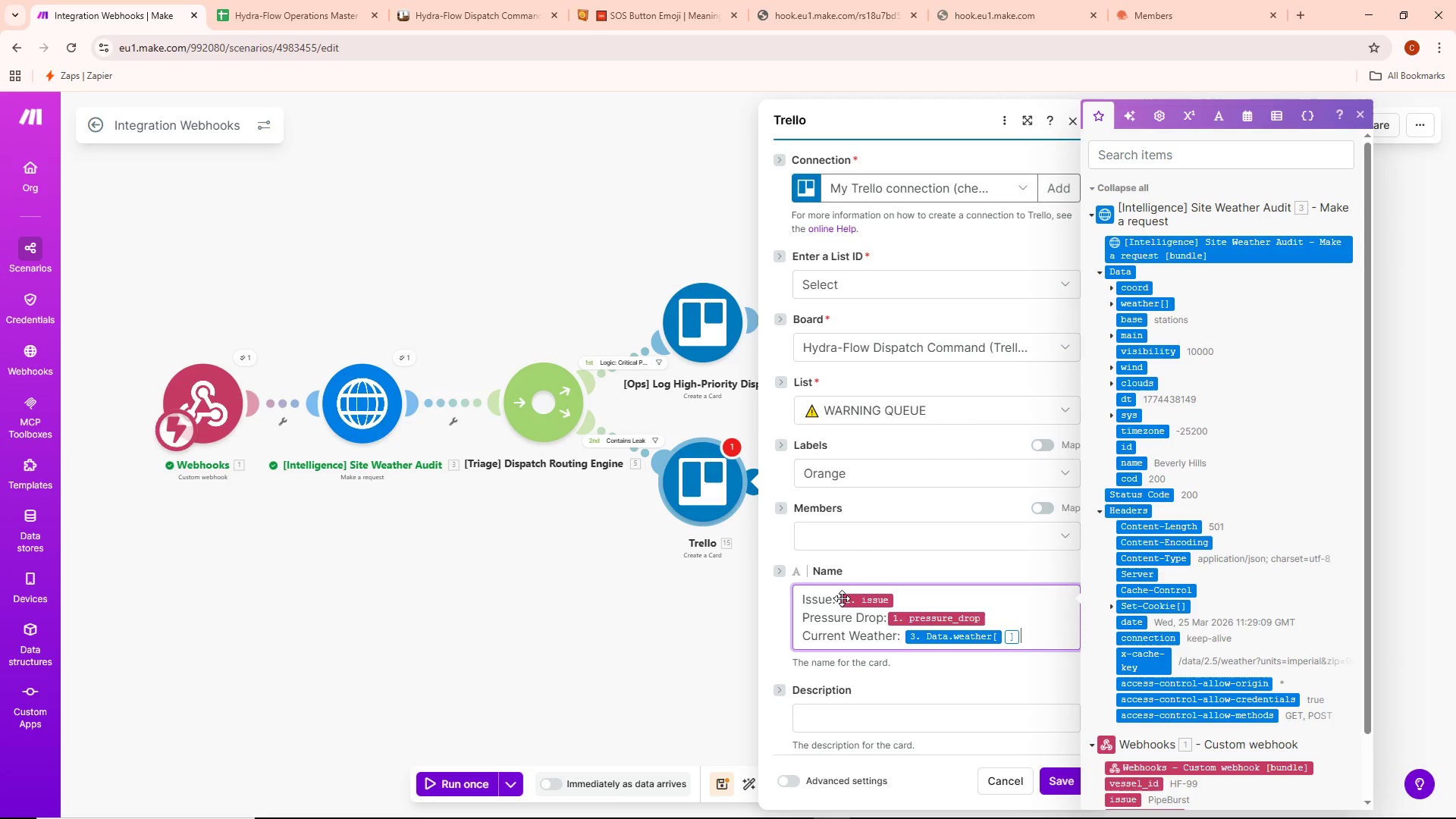 
key(Control+V)
 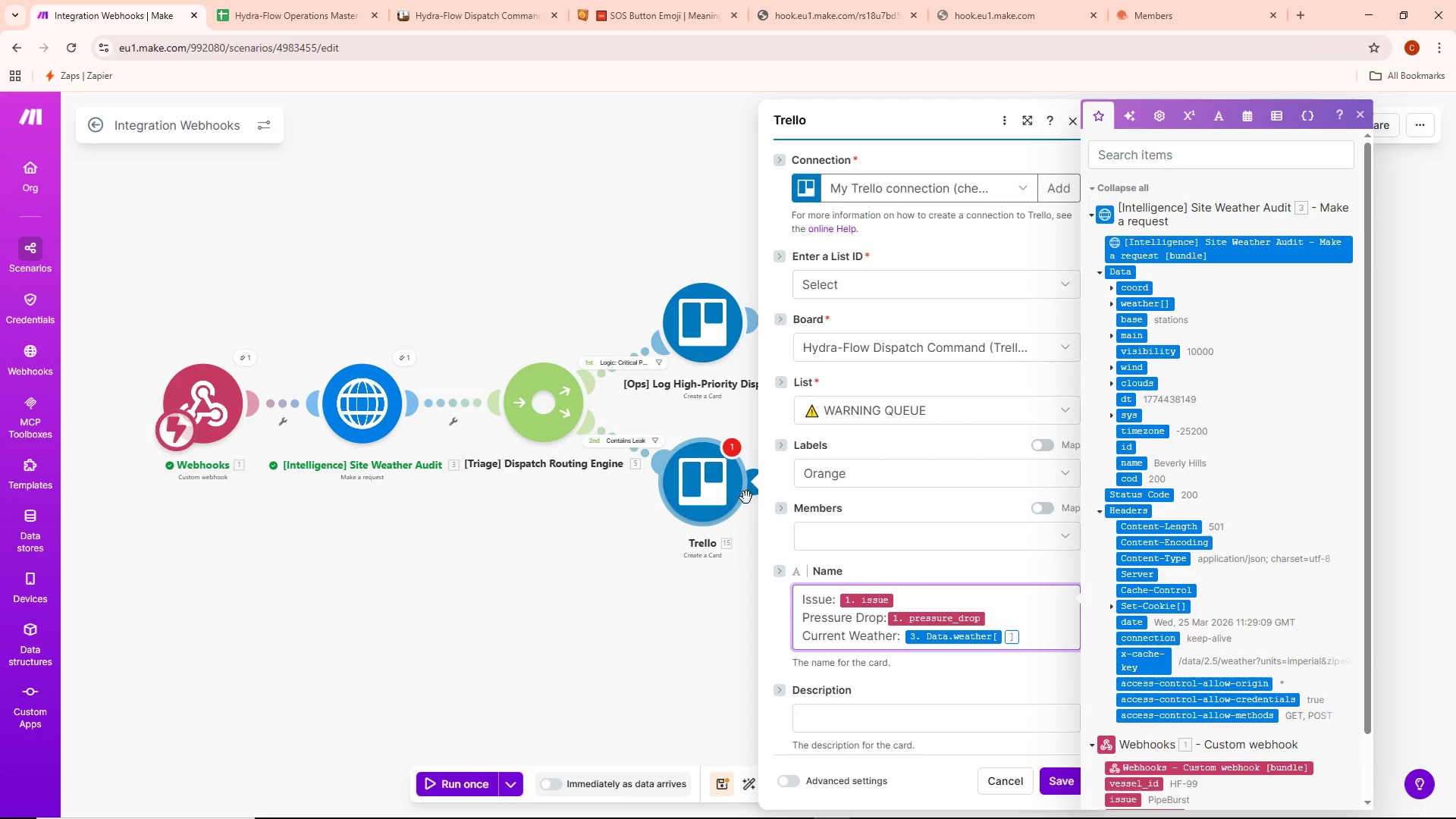 
double_click([701, 340])
 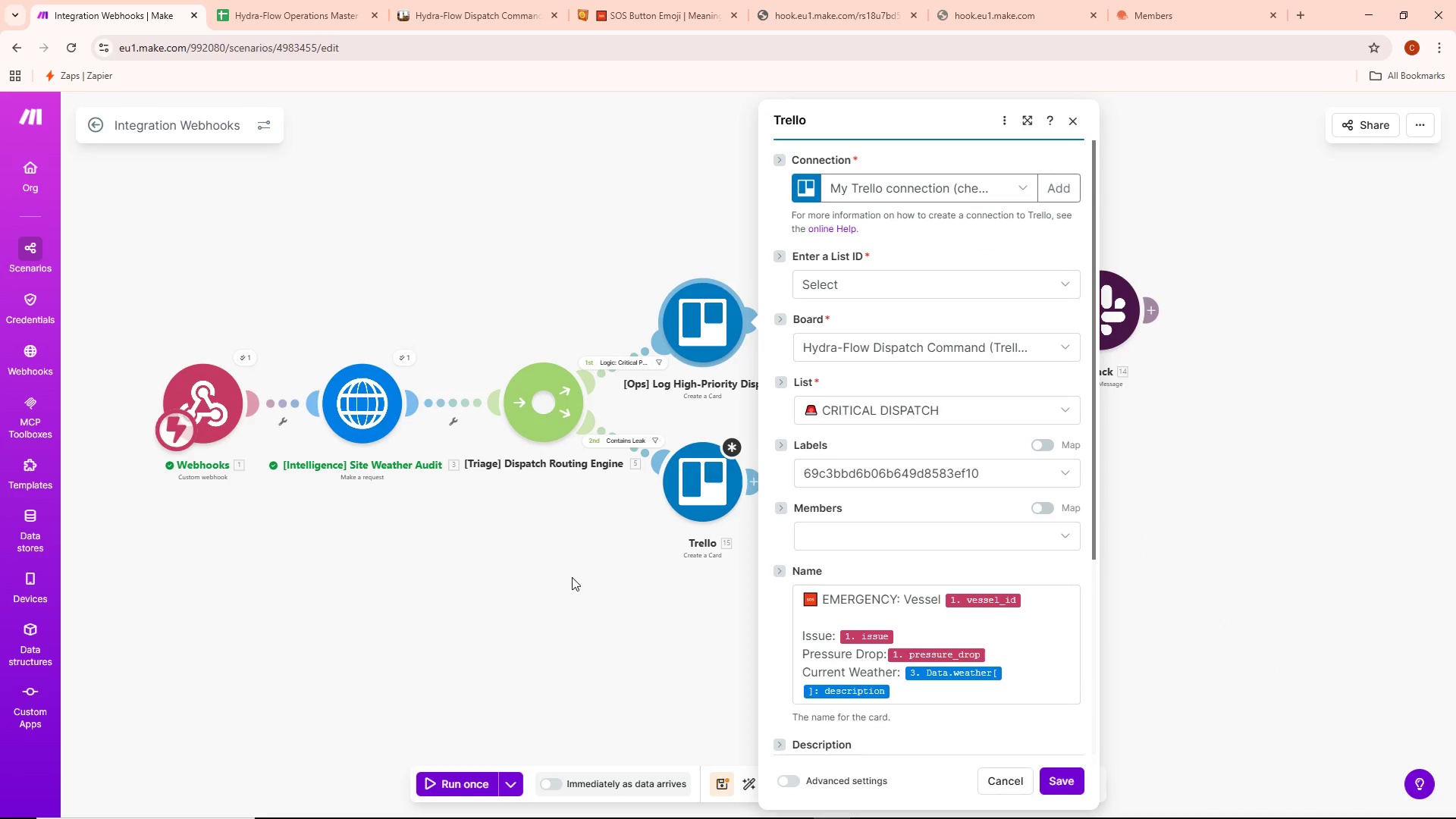 
left_click([572, 577])
 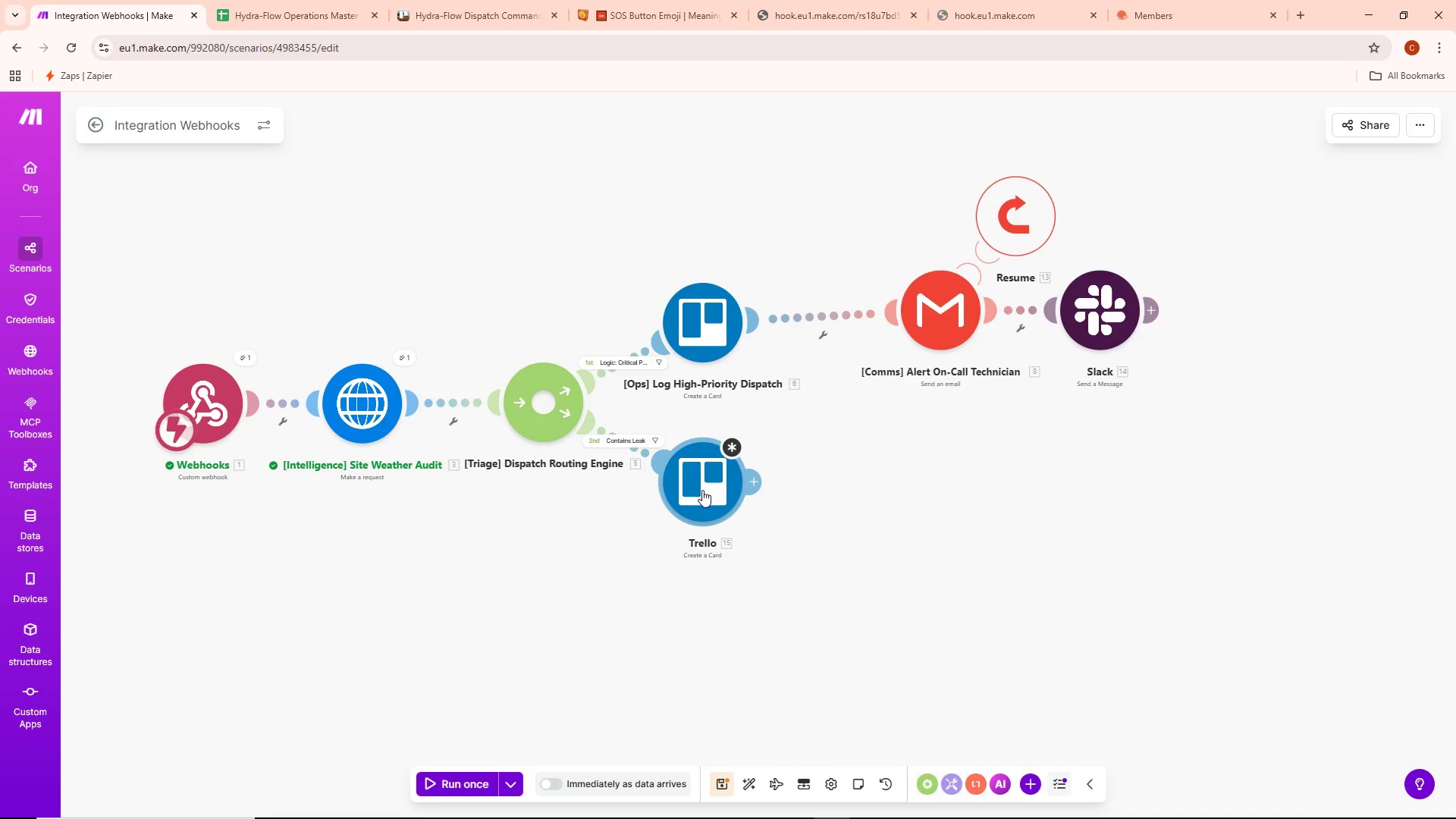 
double_click([702, 490])
 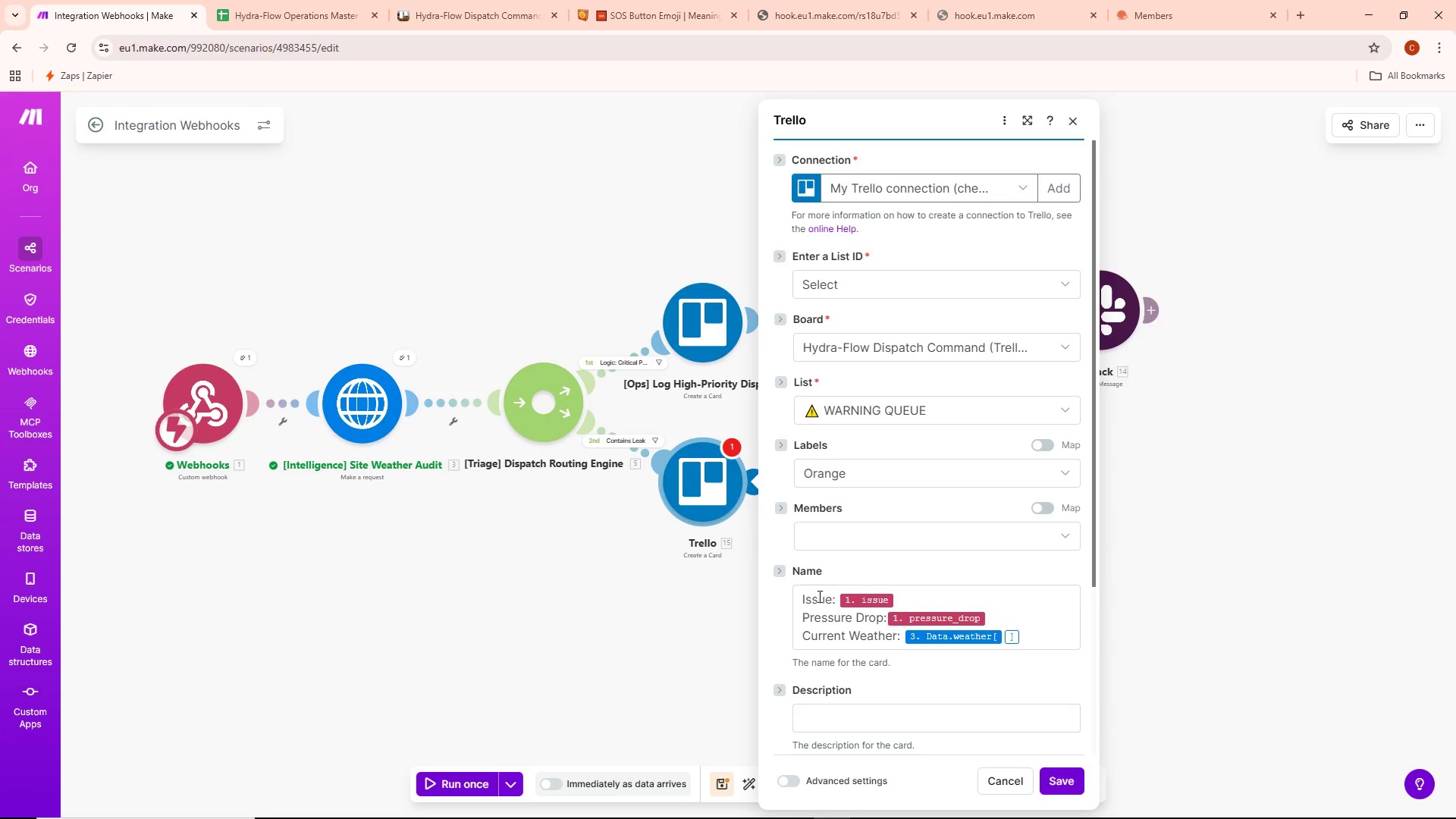 
left_click([800, 598])
 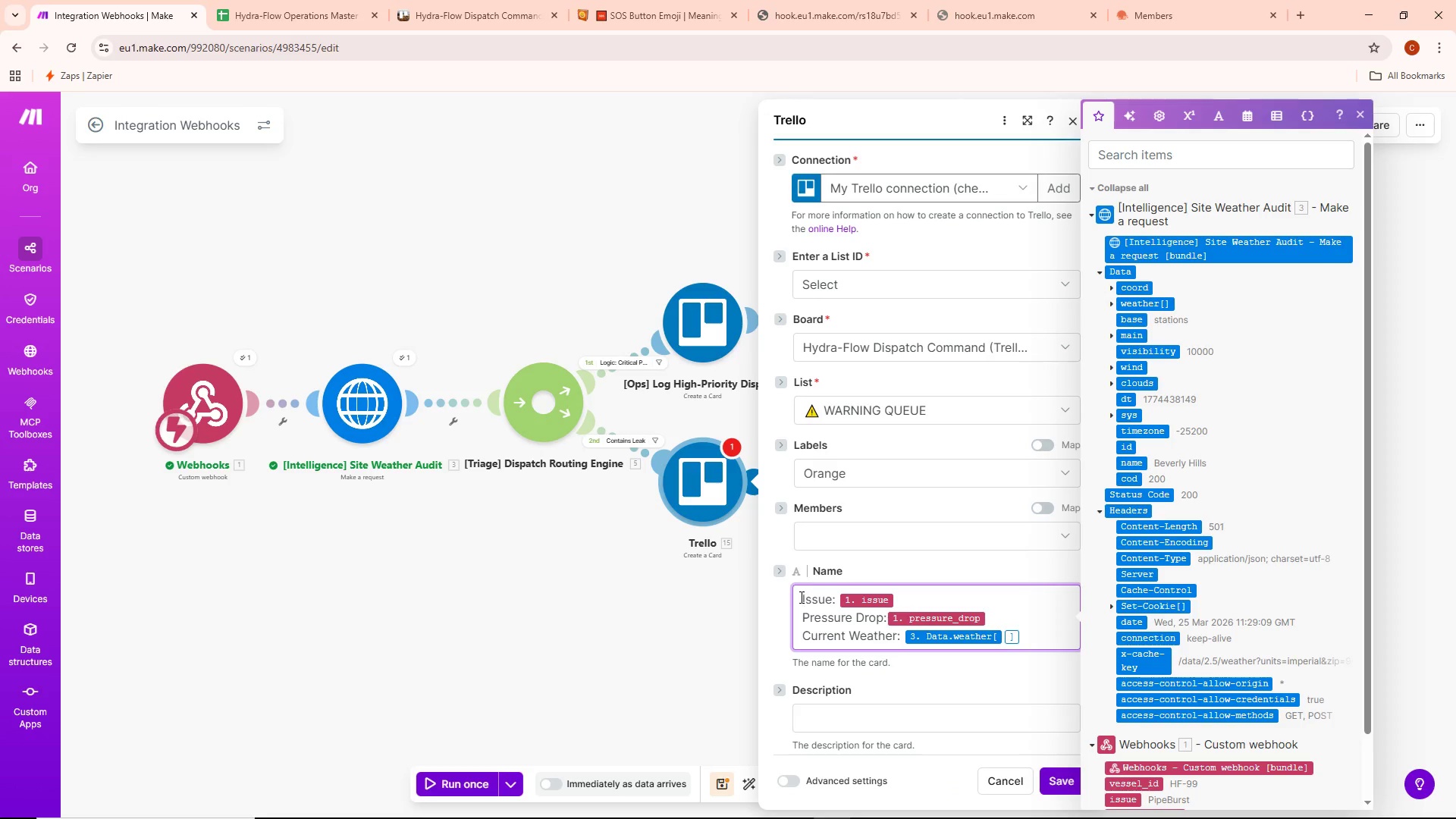 
key(Enter)
 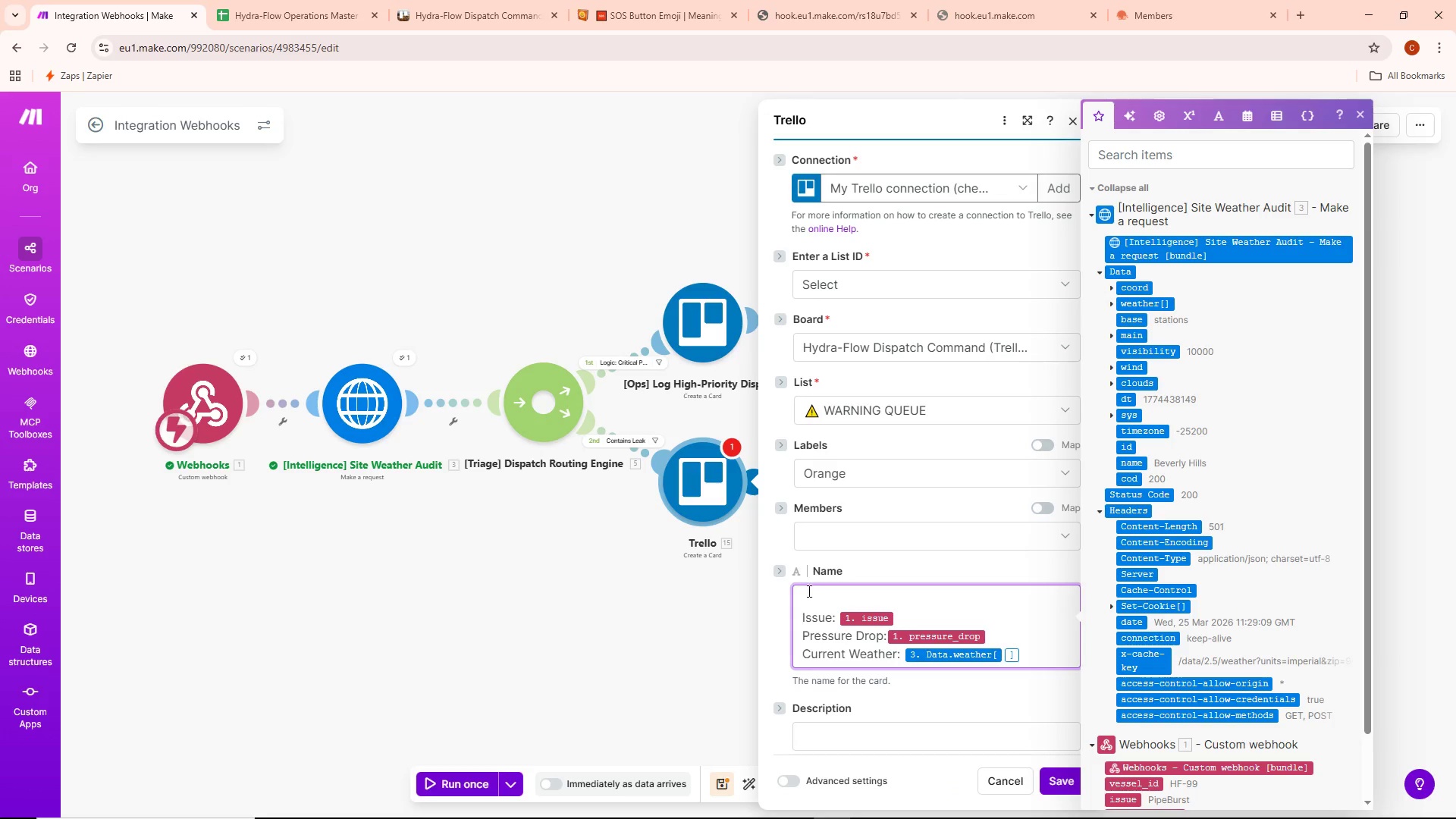 
left_click([807, 592])
 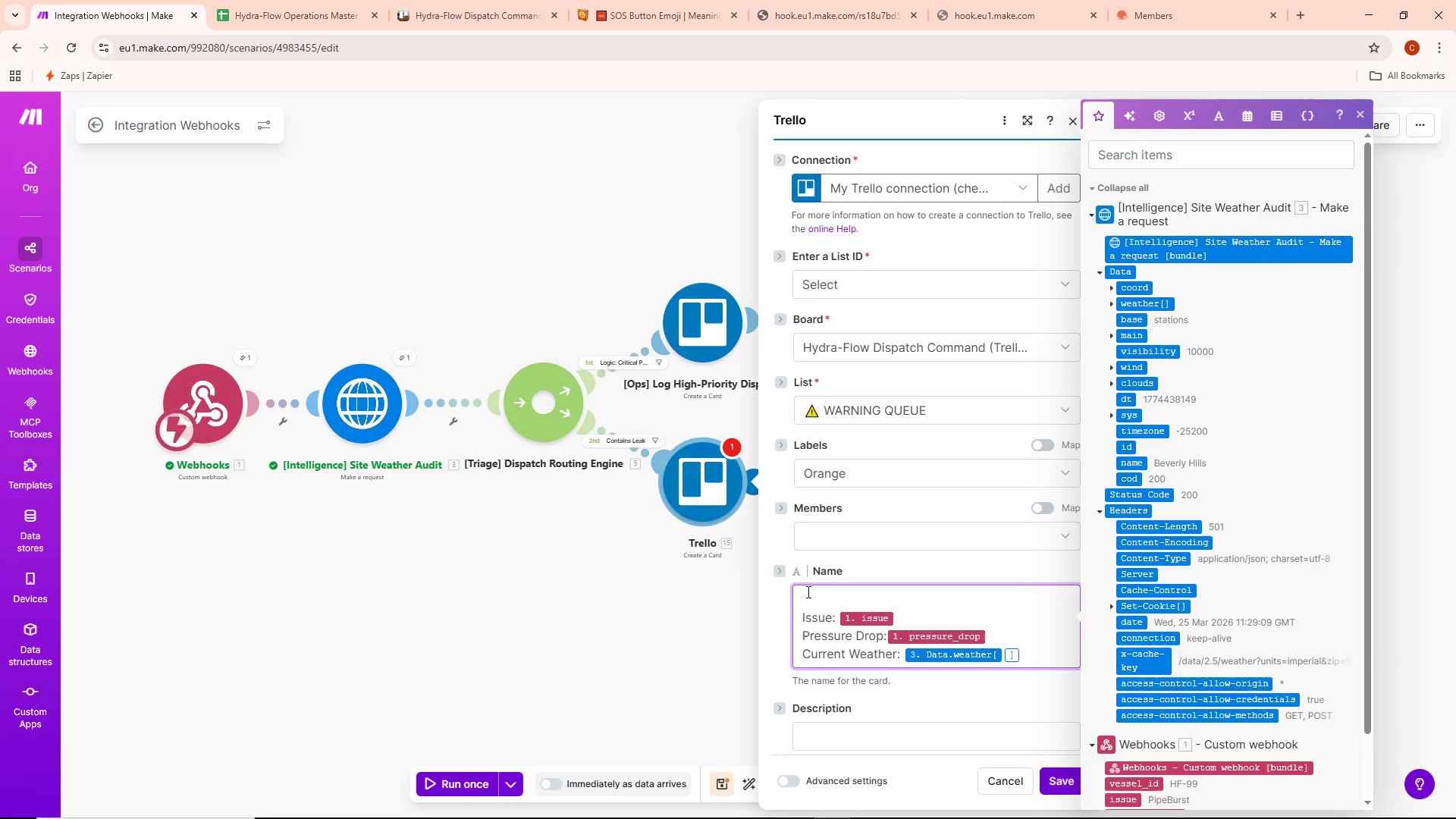 
type(Vessel )
 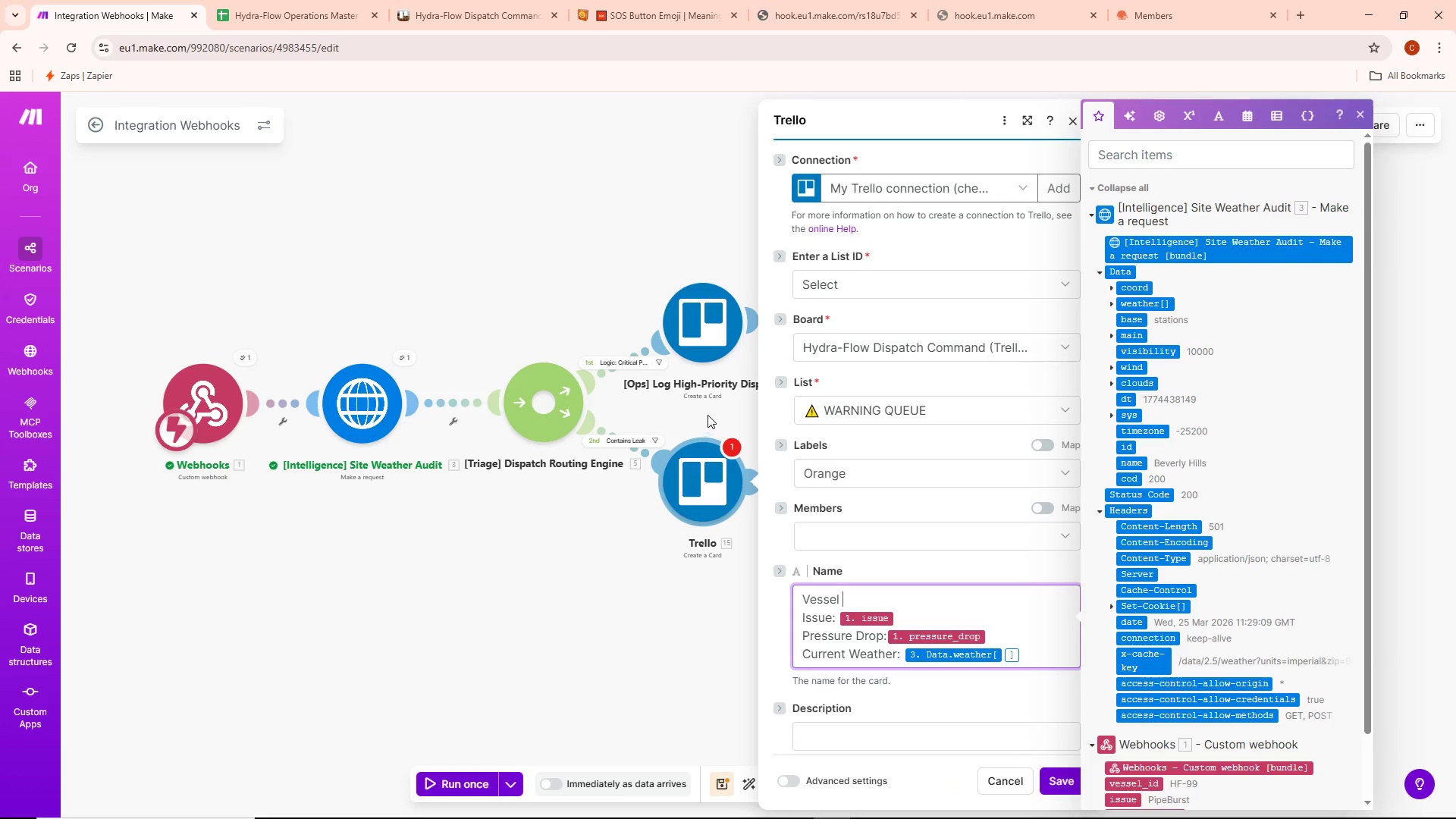 
double_click([698, 329])
 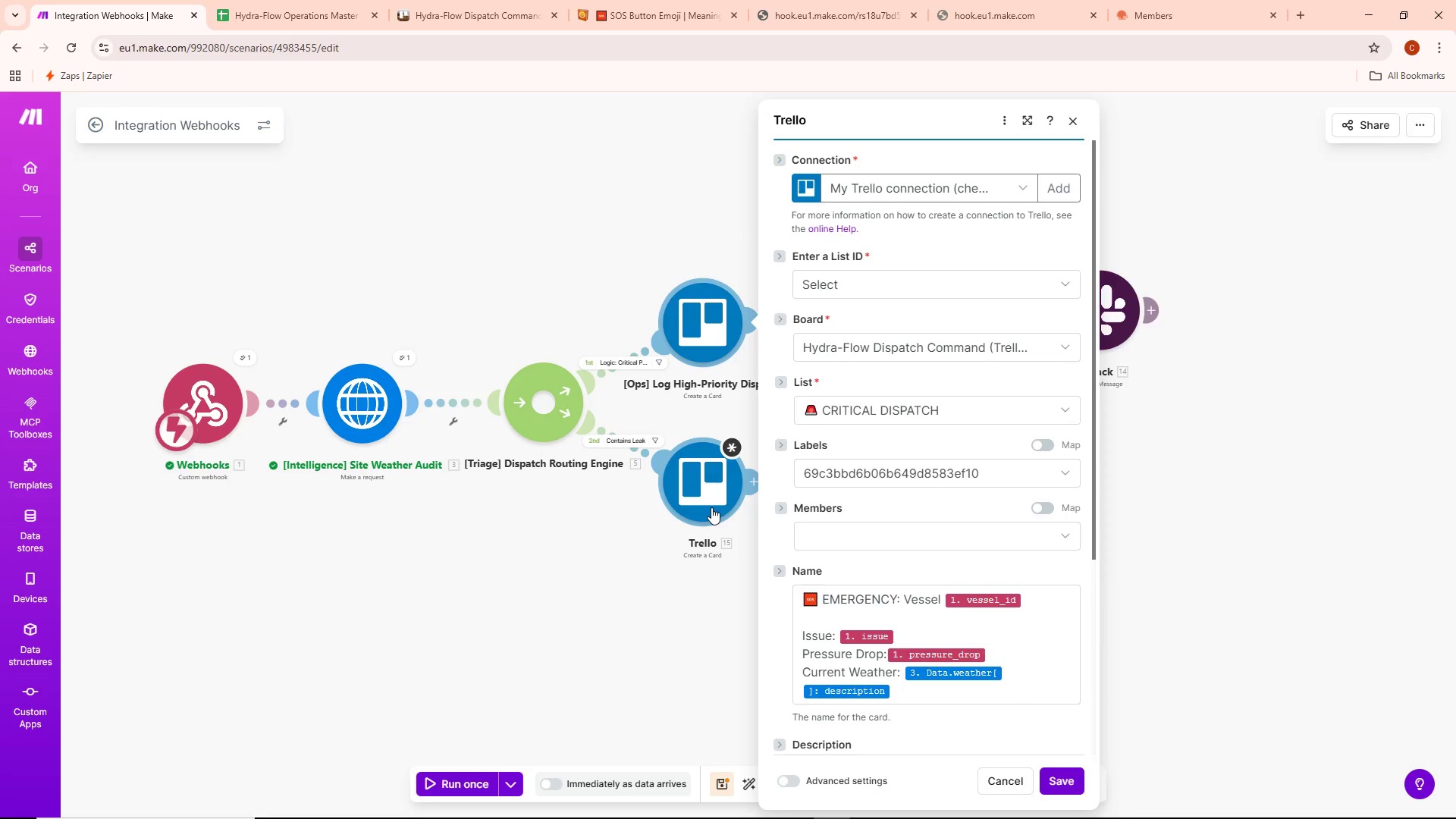 
double_click([711, 507])
 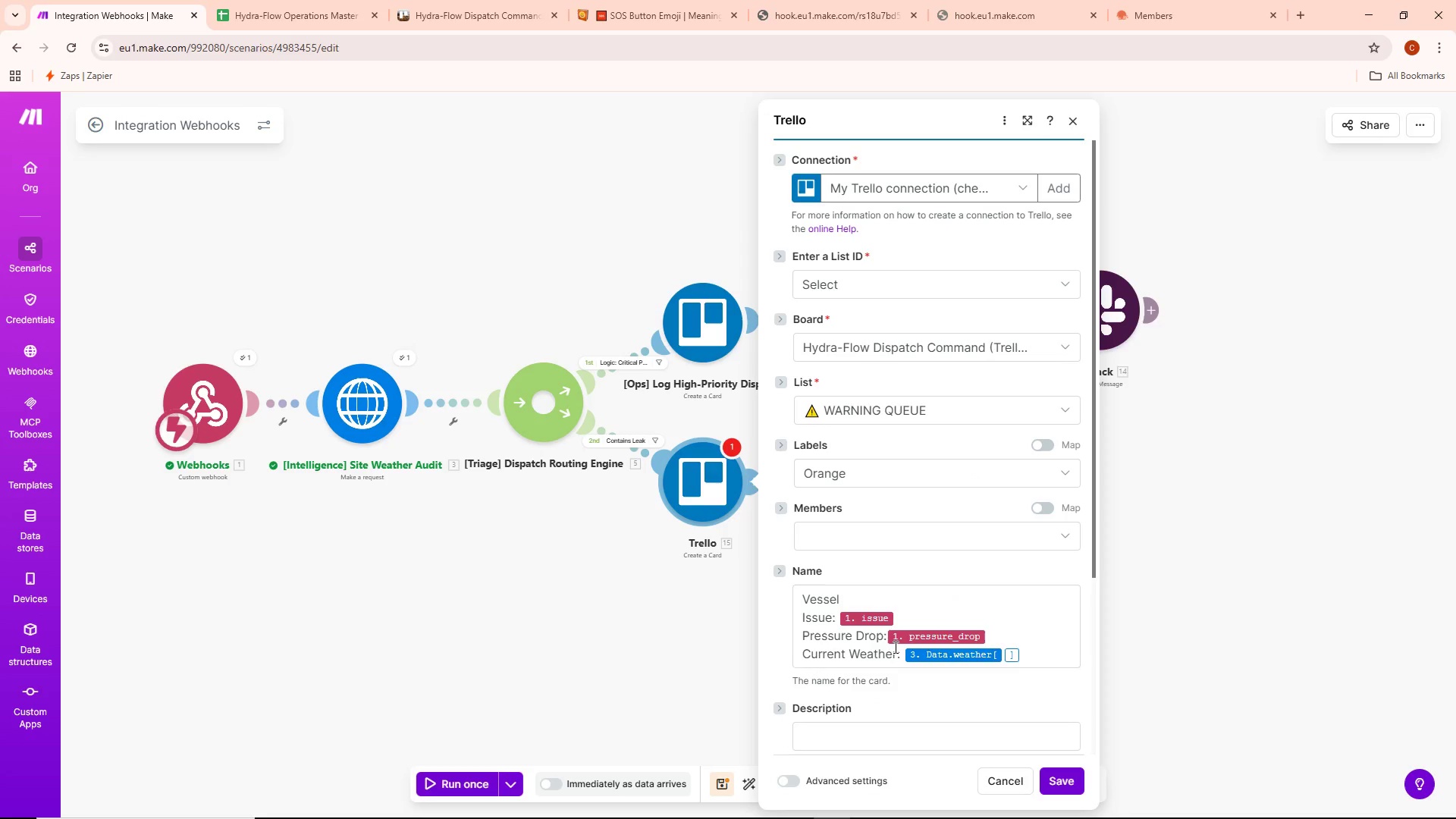 
left_click([868, 587])
 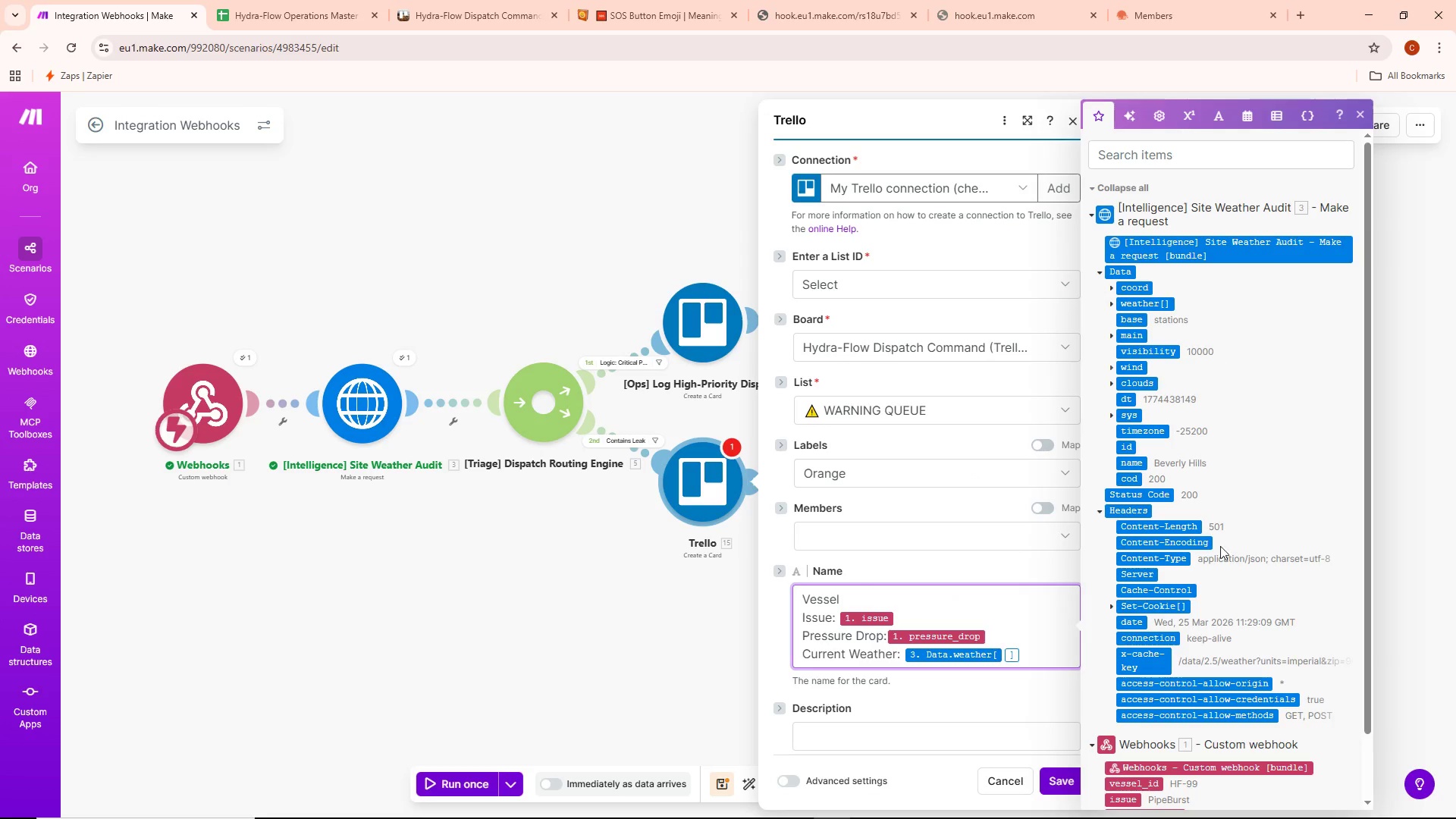 
scroll: coordinate [1195, 645], scroll_direction: down, amount: 4.0
 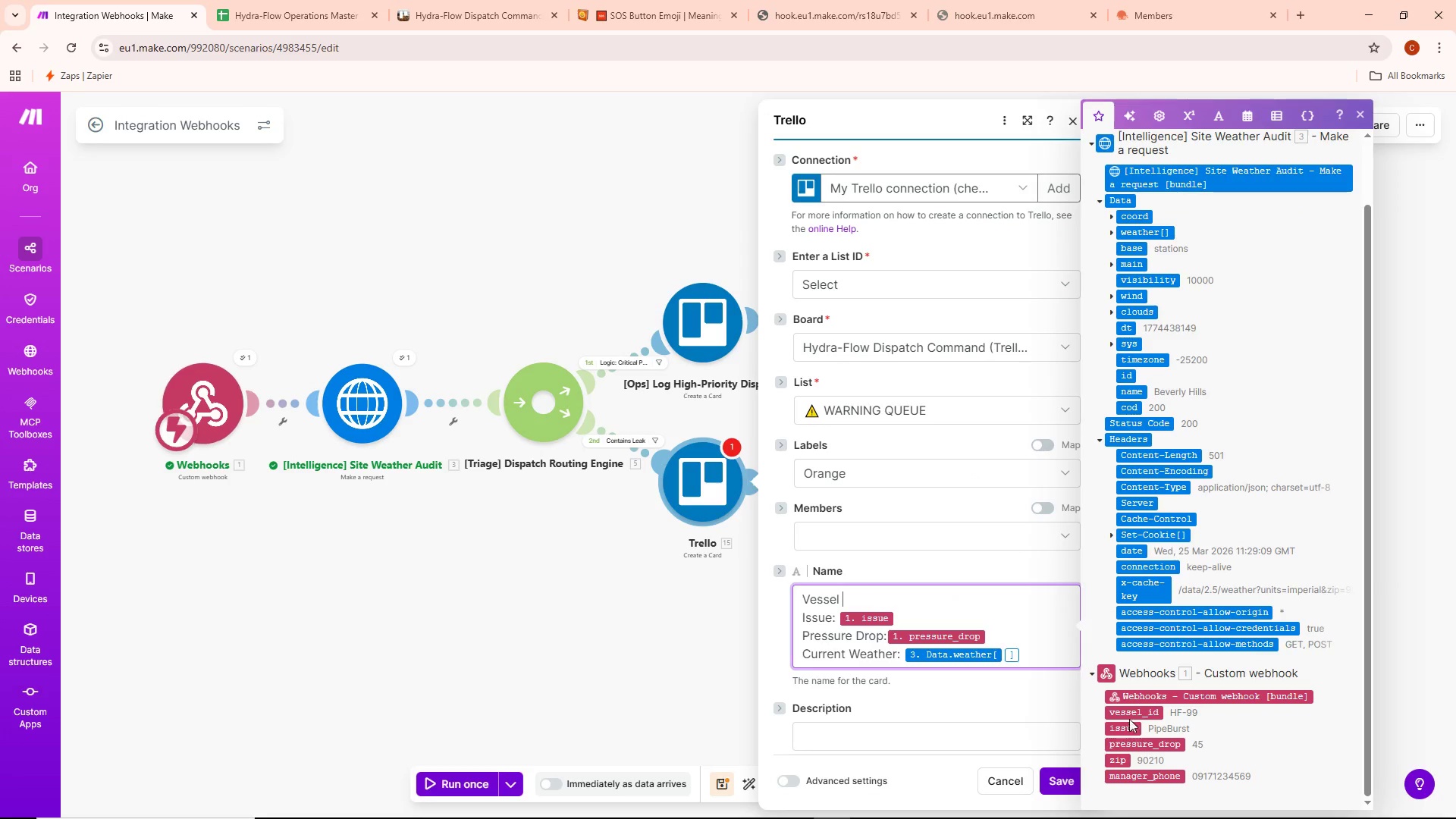 
left_click([1133, 712])
 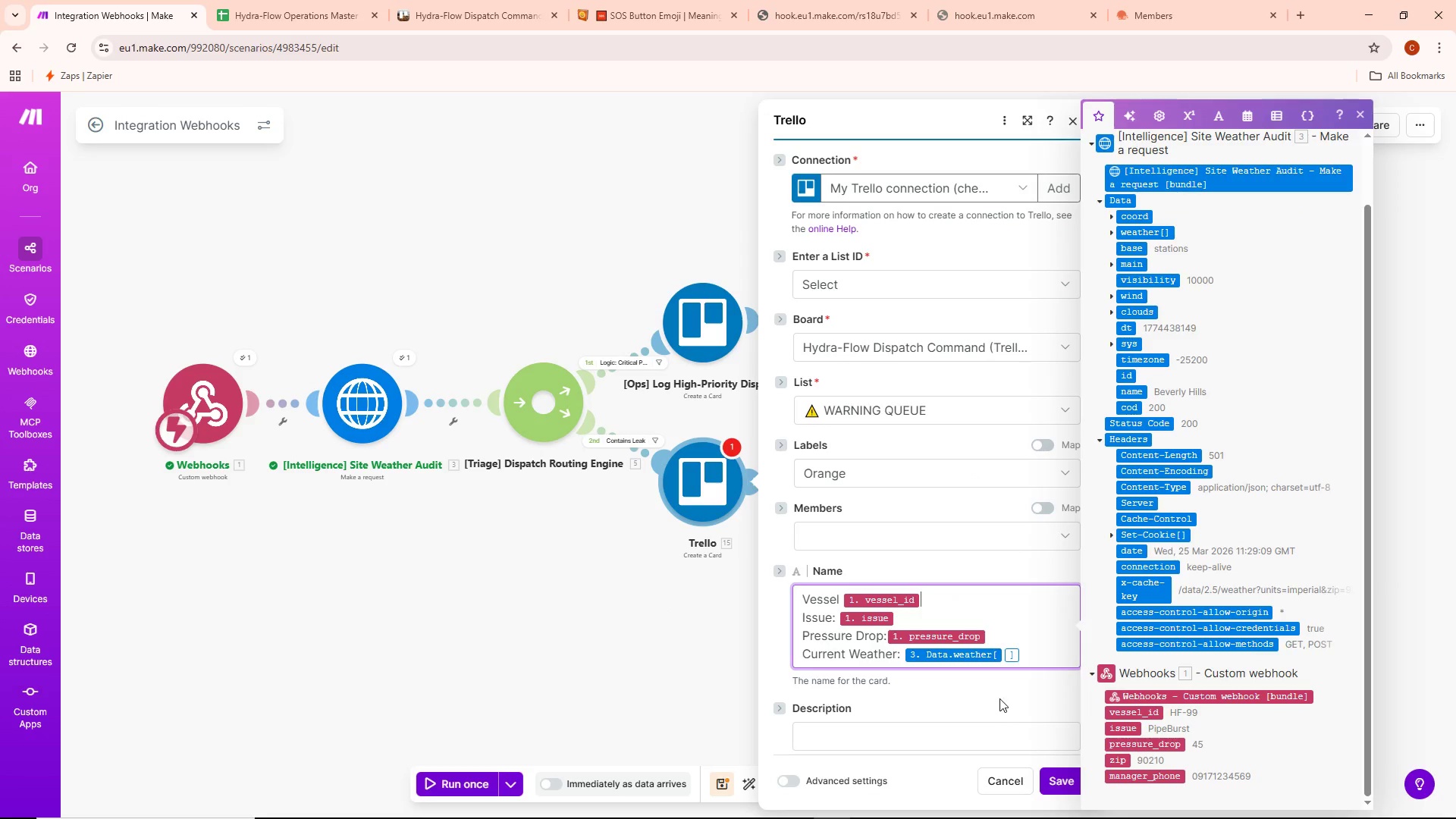 
left_click([1024, 652])
 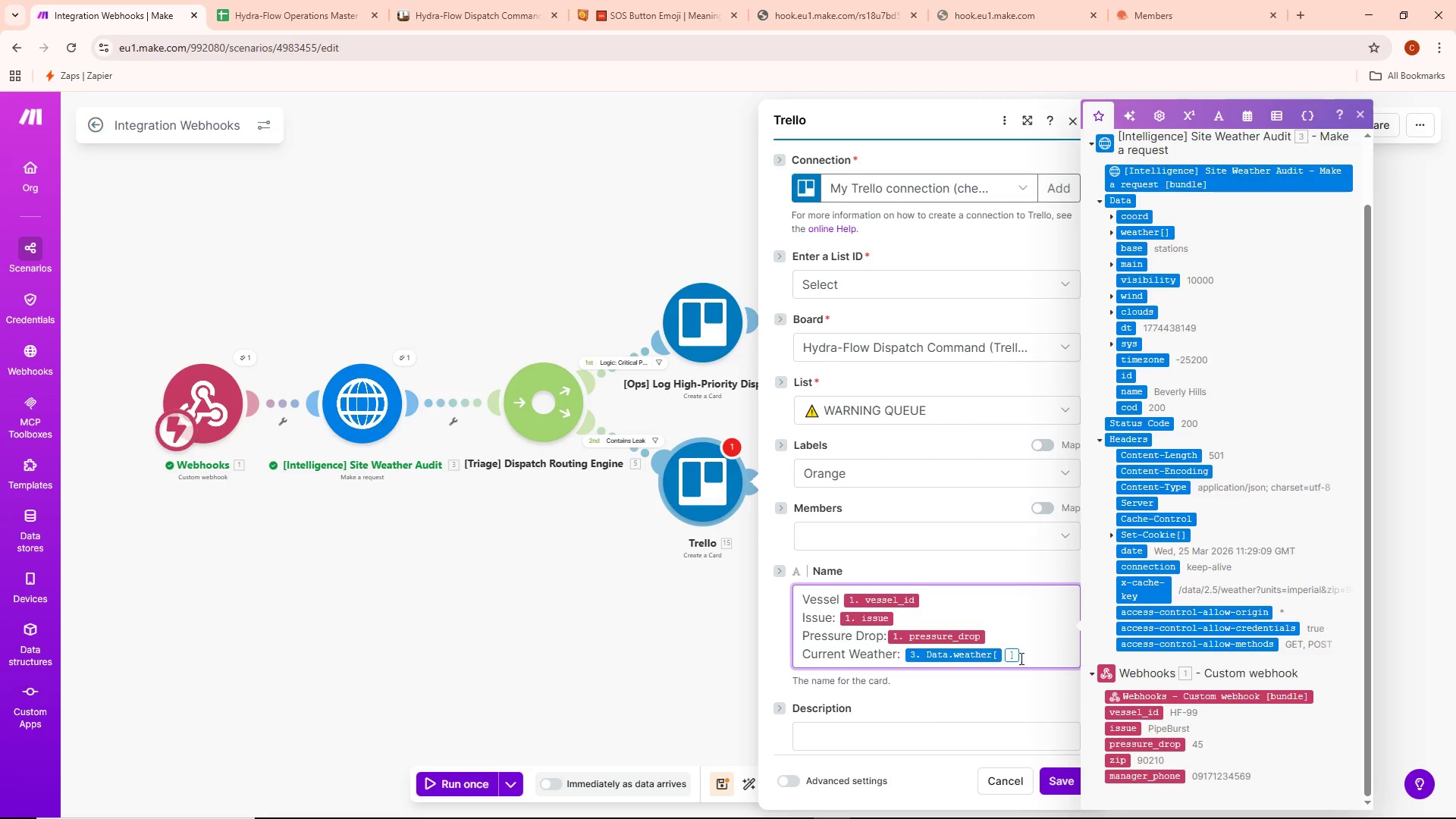 
wait(5.36)
 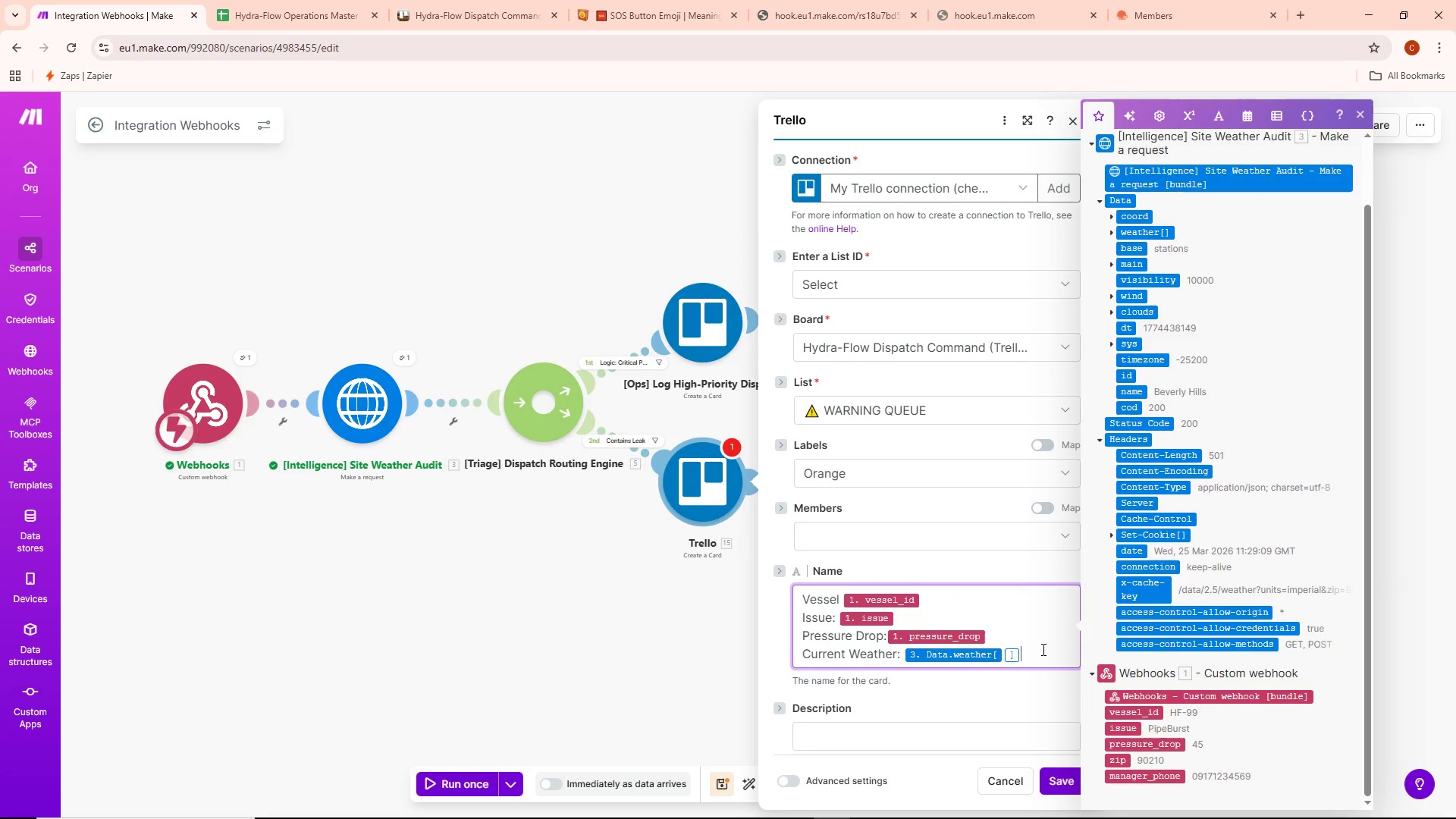 
left_click([1055, 774])
 